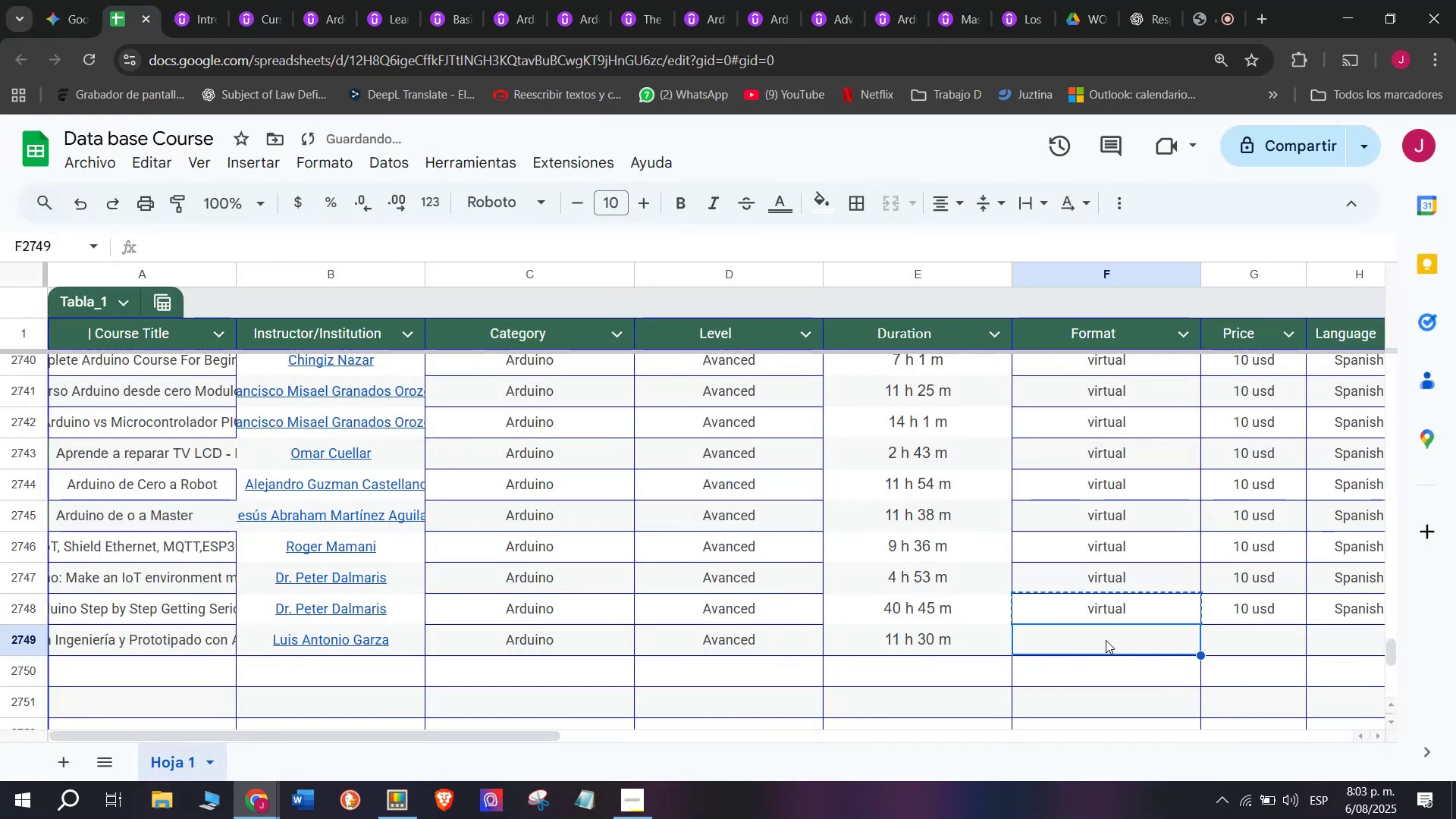 
key(Control+ControlLeft)
 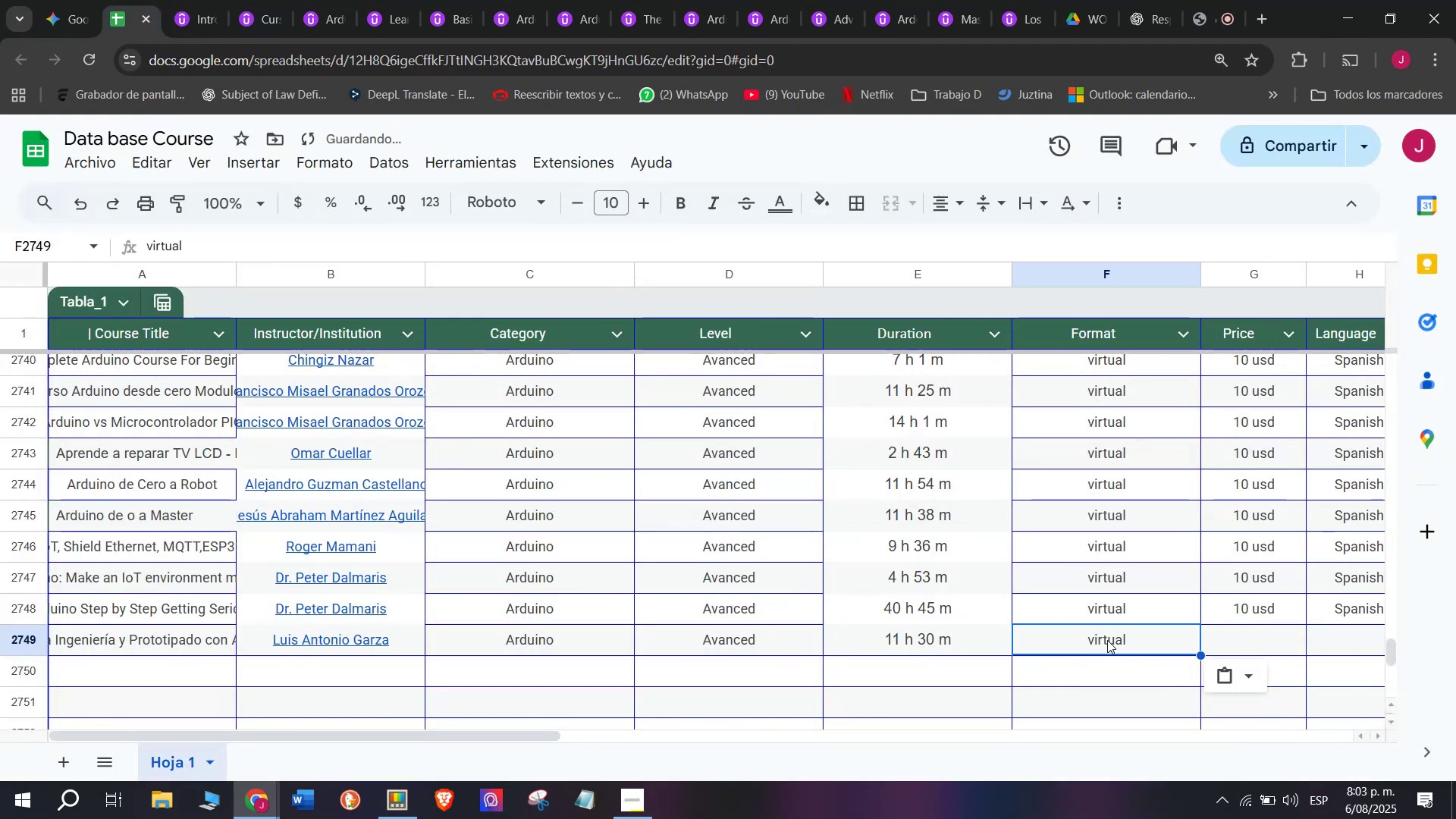 
key(Z)
 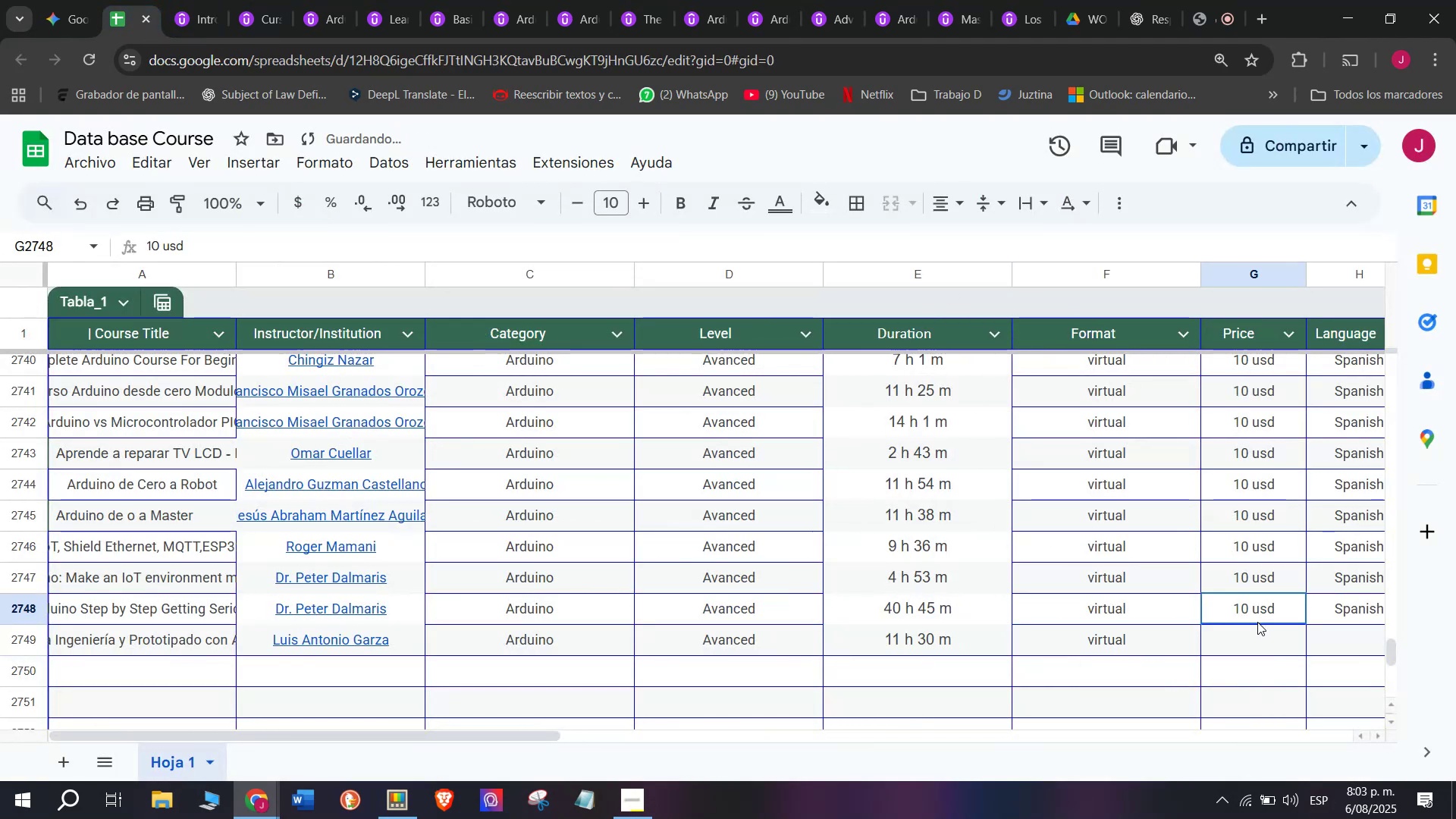 
key(Control+V)
 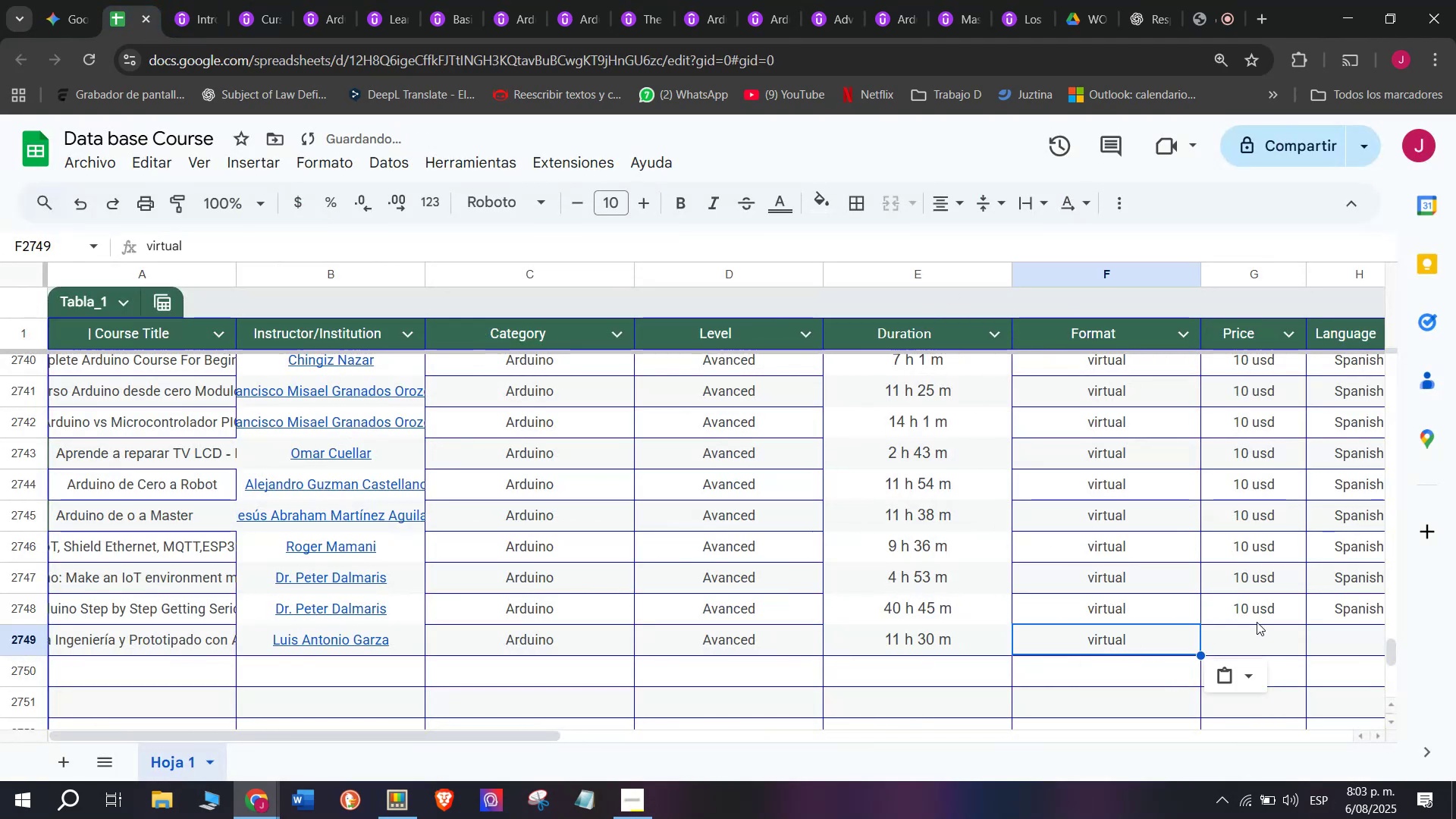 
left_click([1257, 622])
 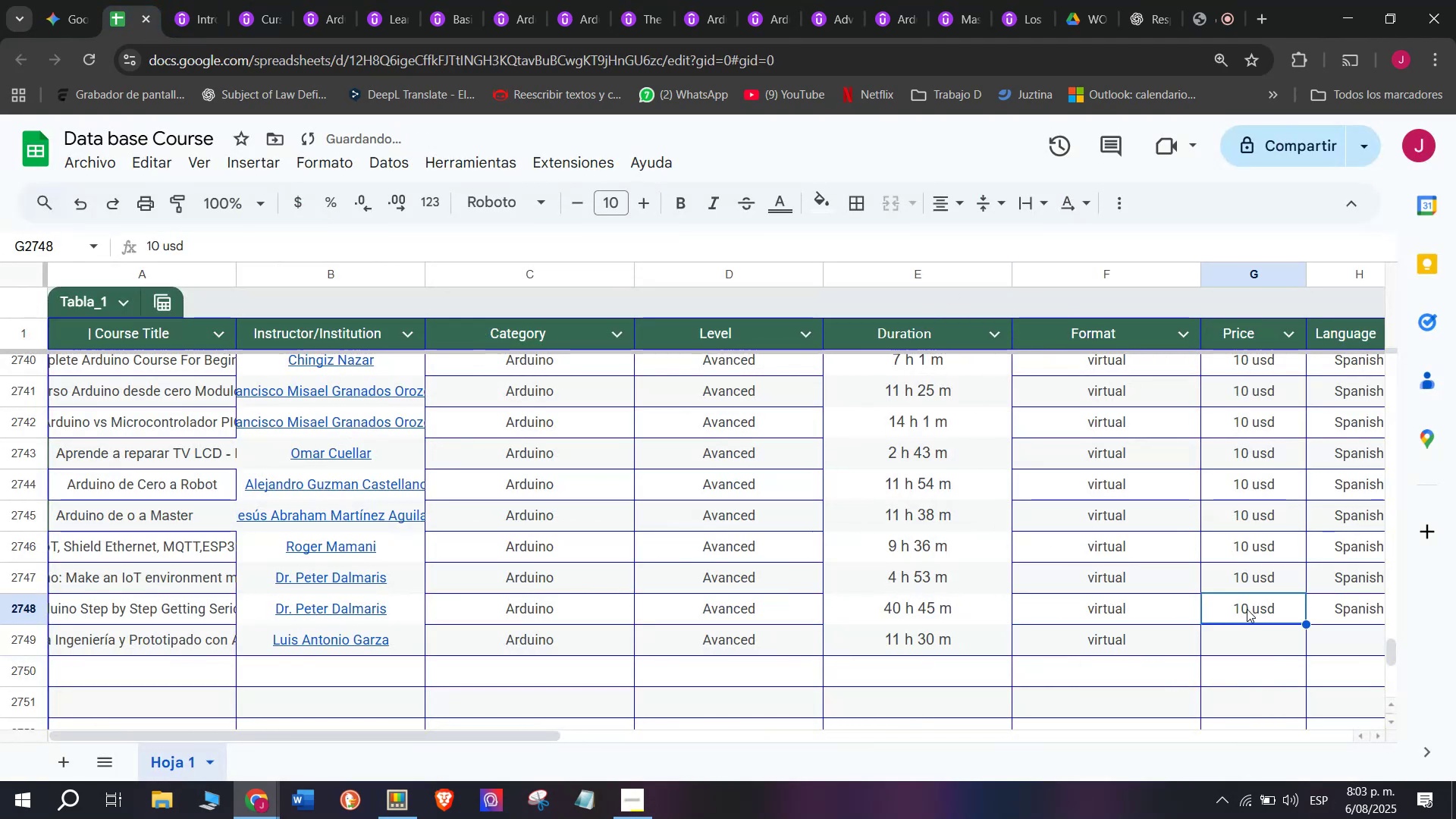 
key(Break)
 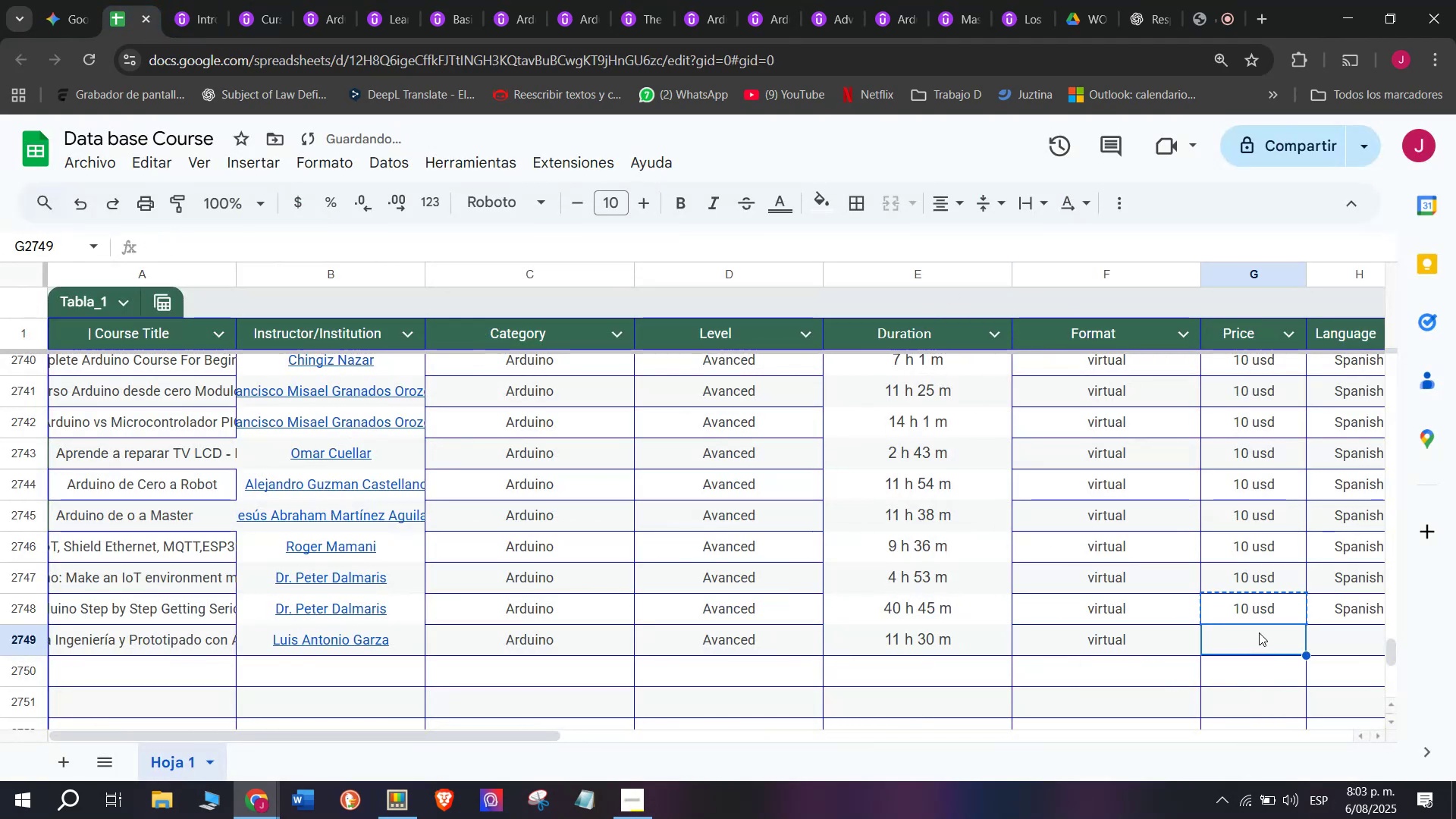 
key(Control+ControlLeft)
 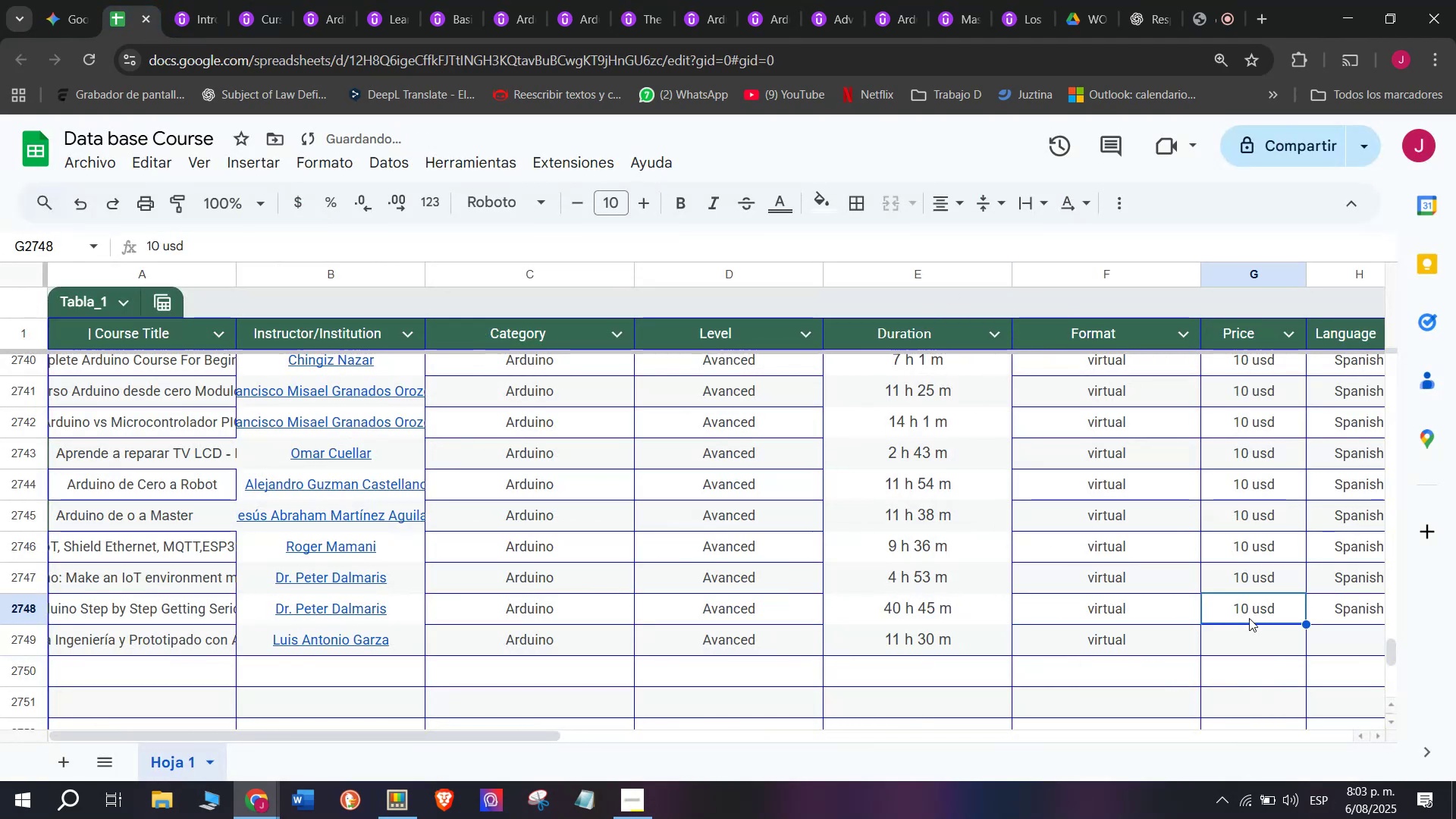 
key(Control+C)
 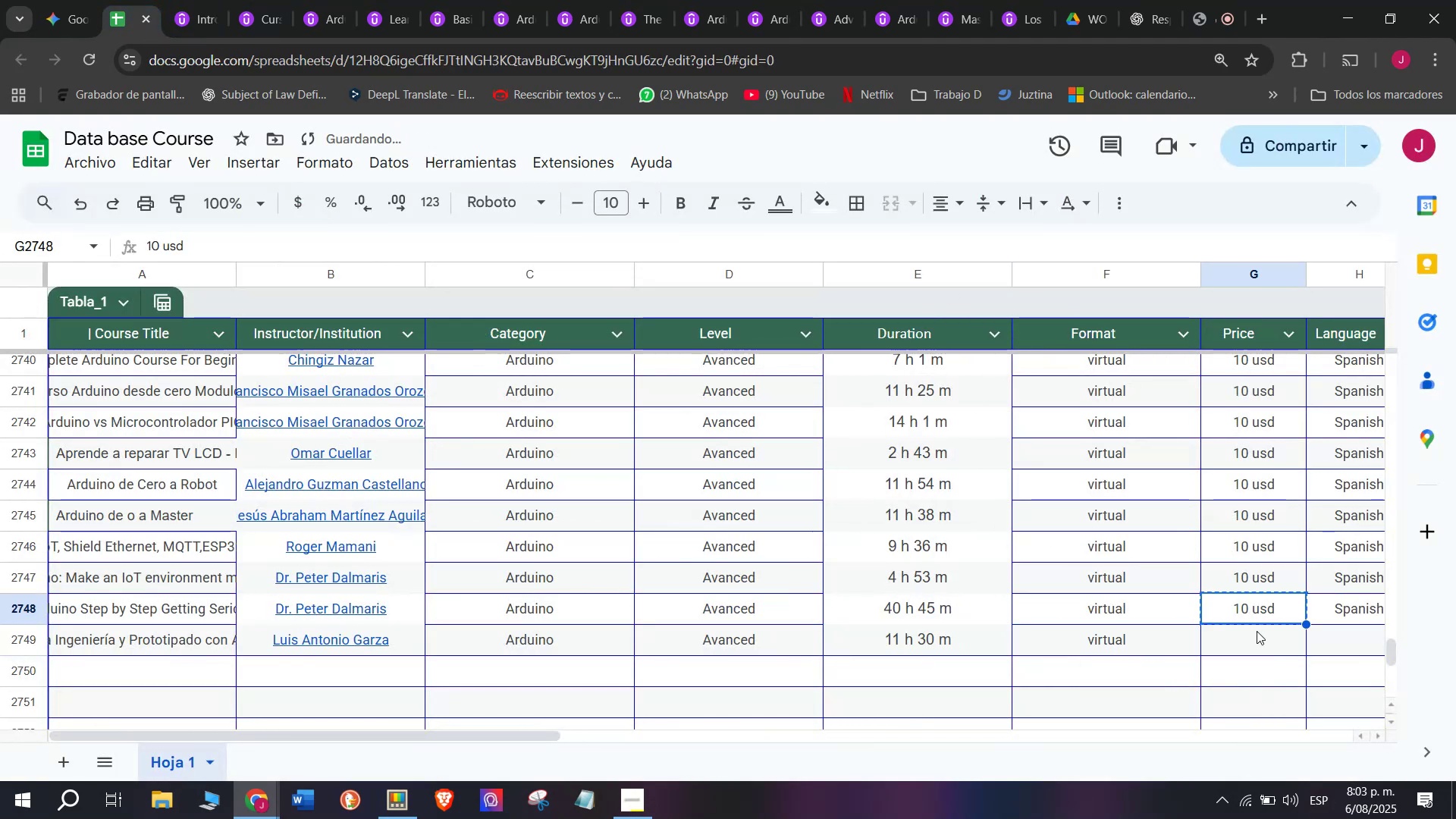 
left_click([1257, 631])
 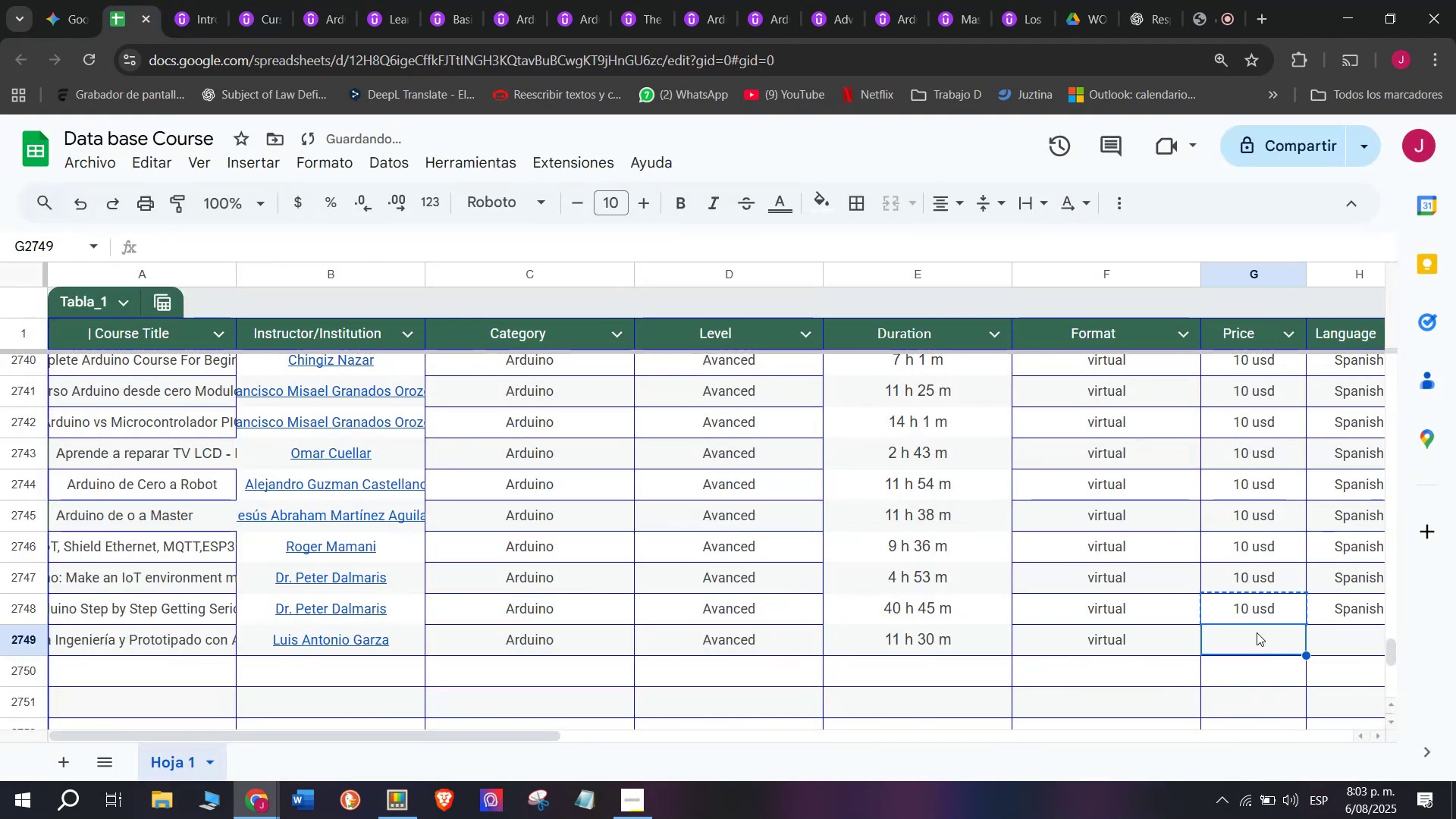 
key(Z)
 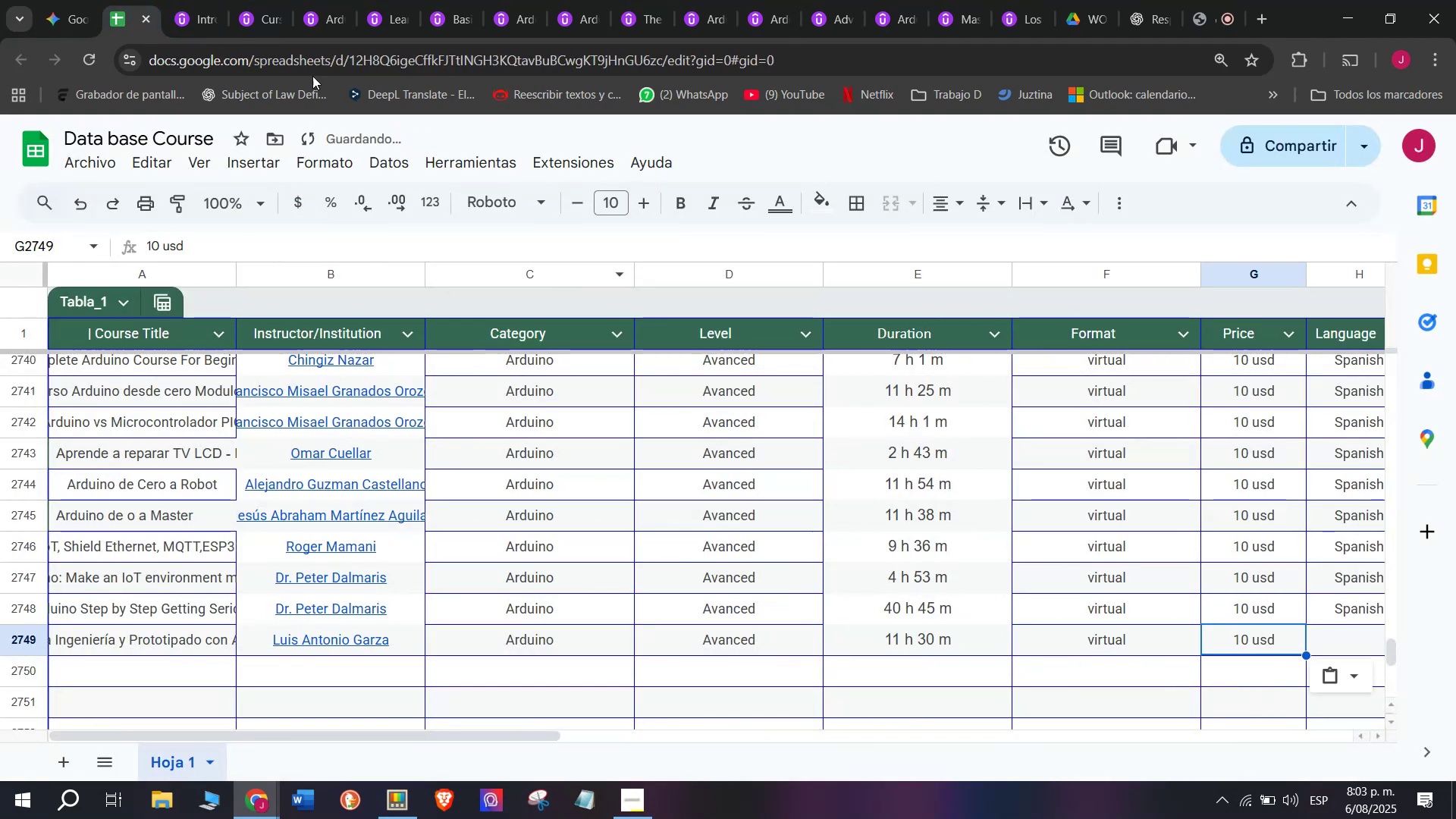 
key(Control+ControlLeft)
 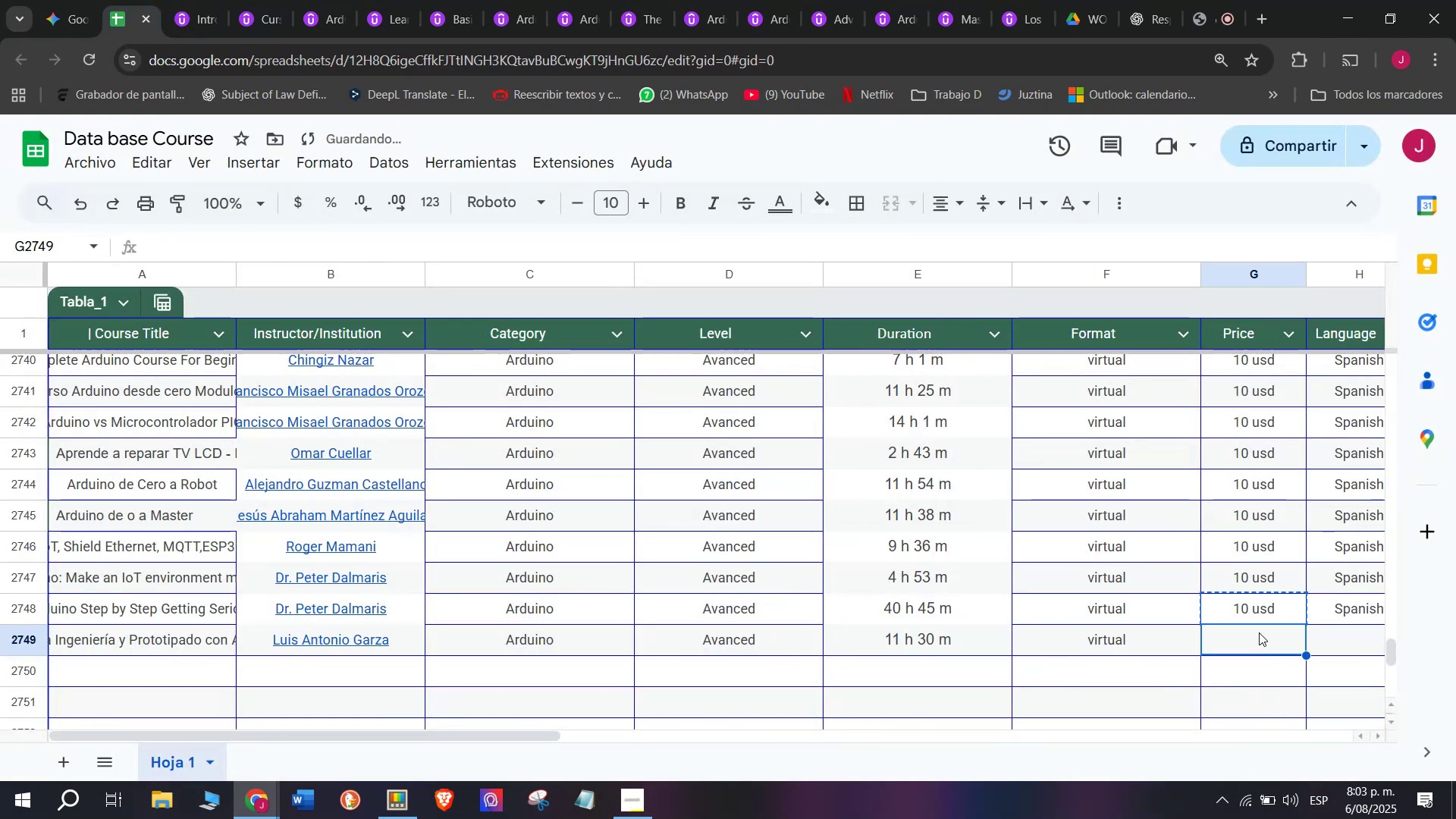 
key(Control+V)
 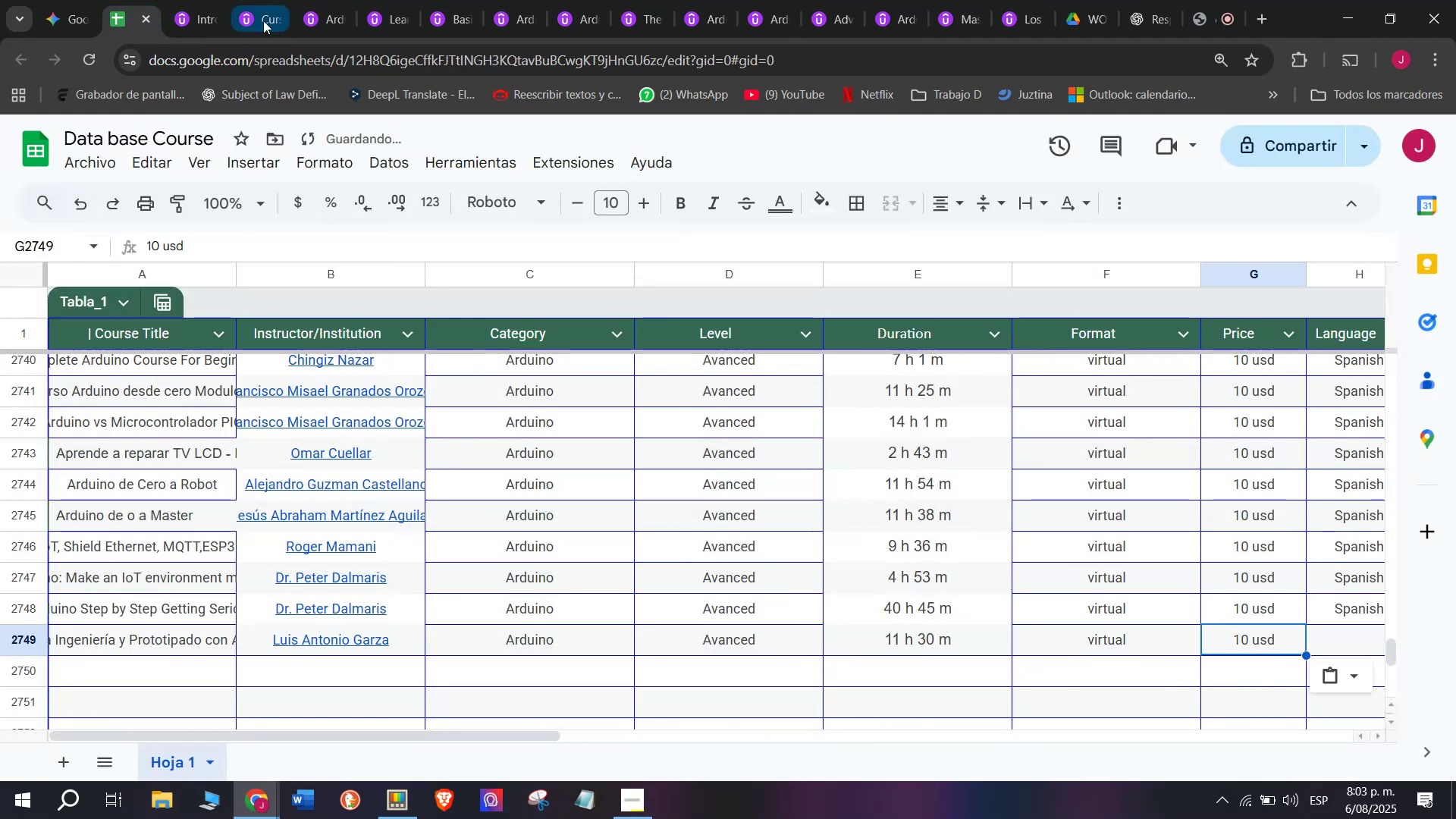 
left_click([213, 0])
 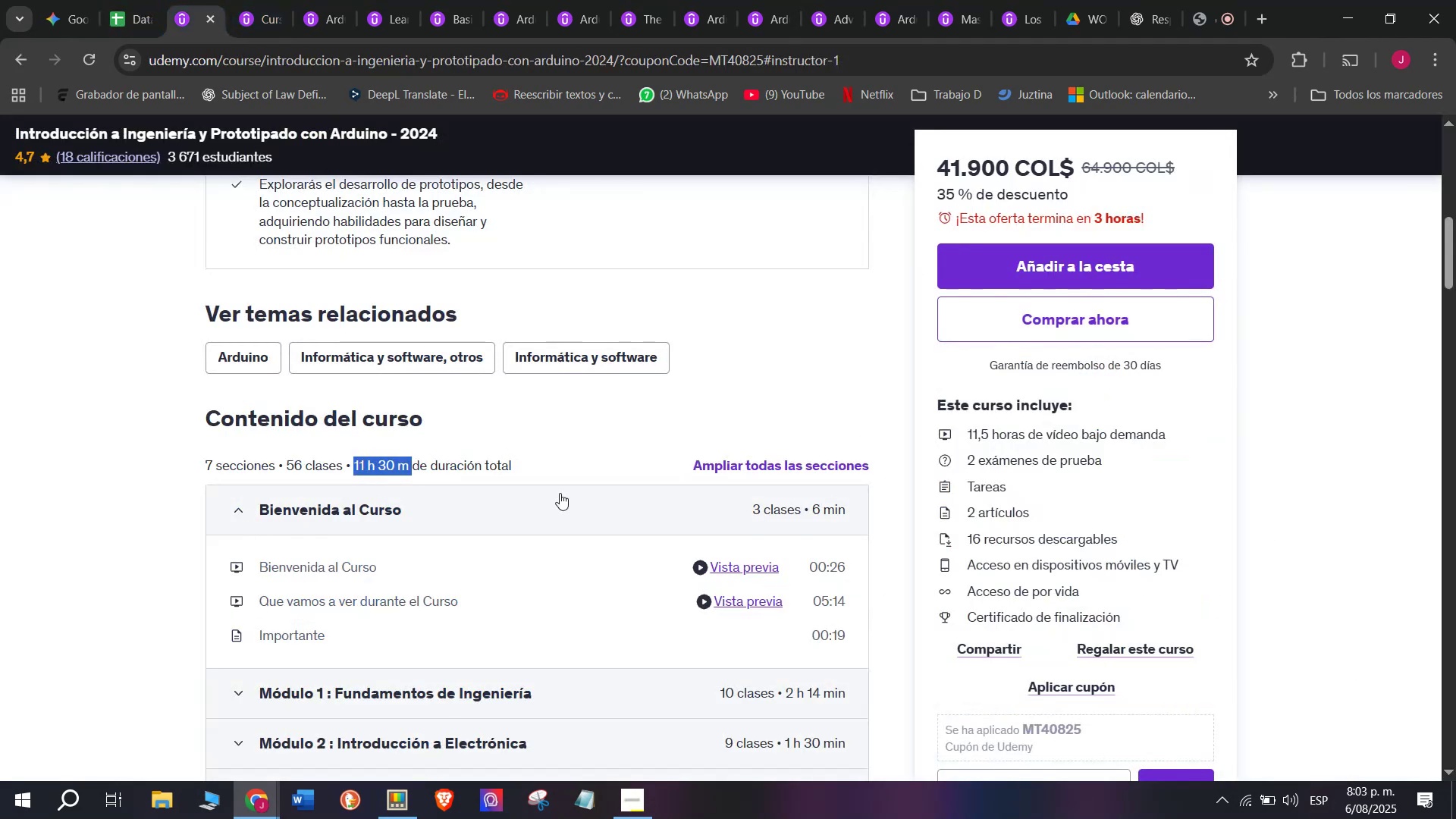 
scroll: coordinate [400, 504], scroll_direction: up, amount: 3.0
 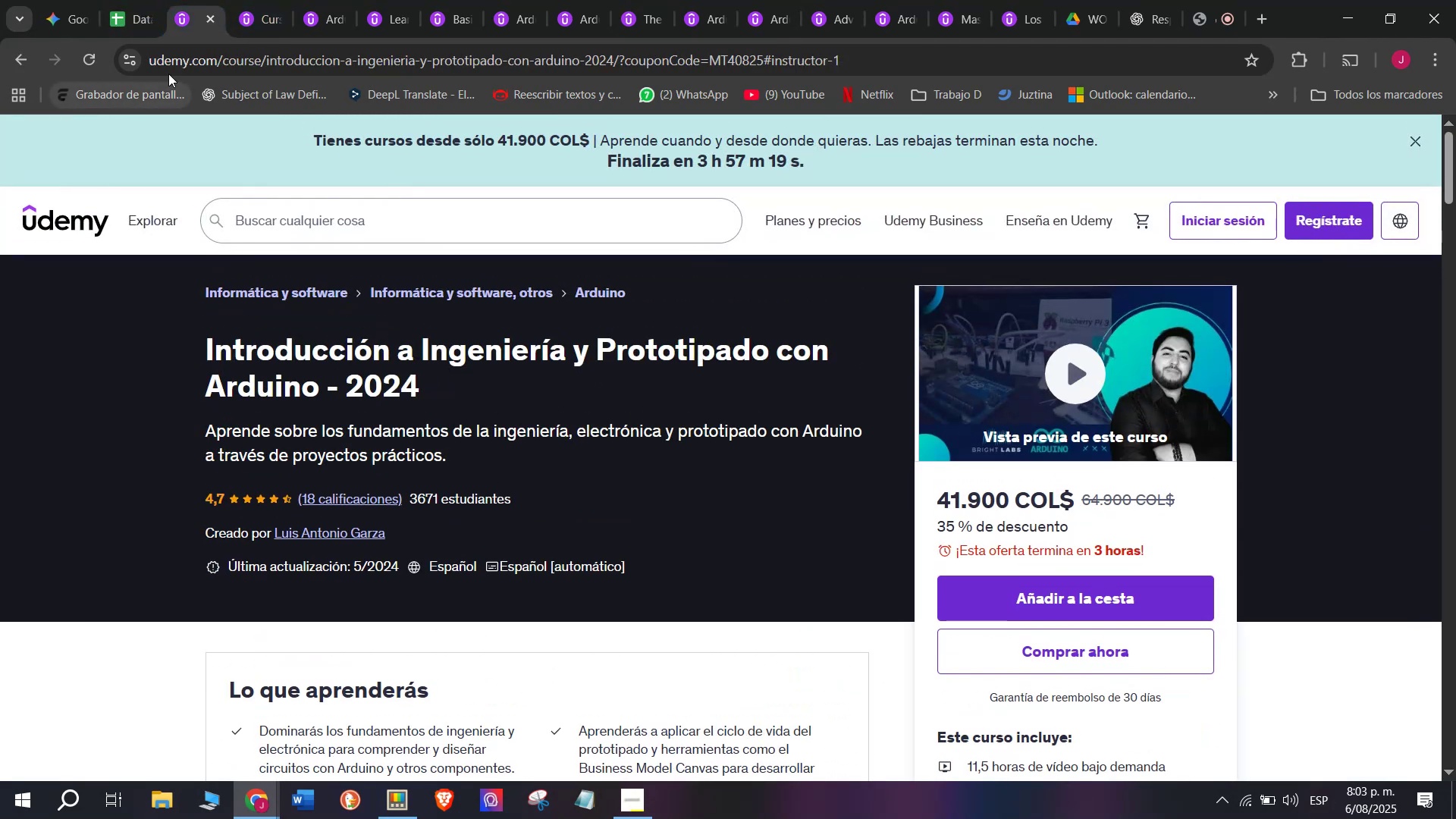 
left_click([105, 0])
 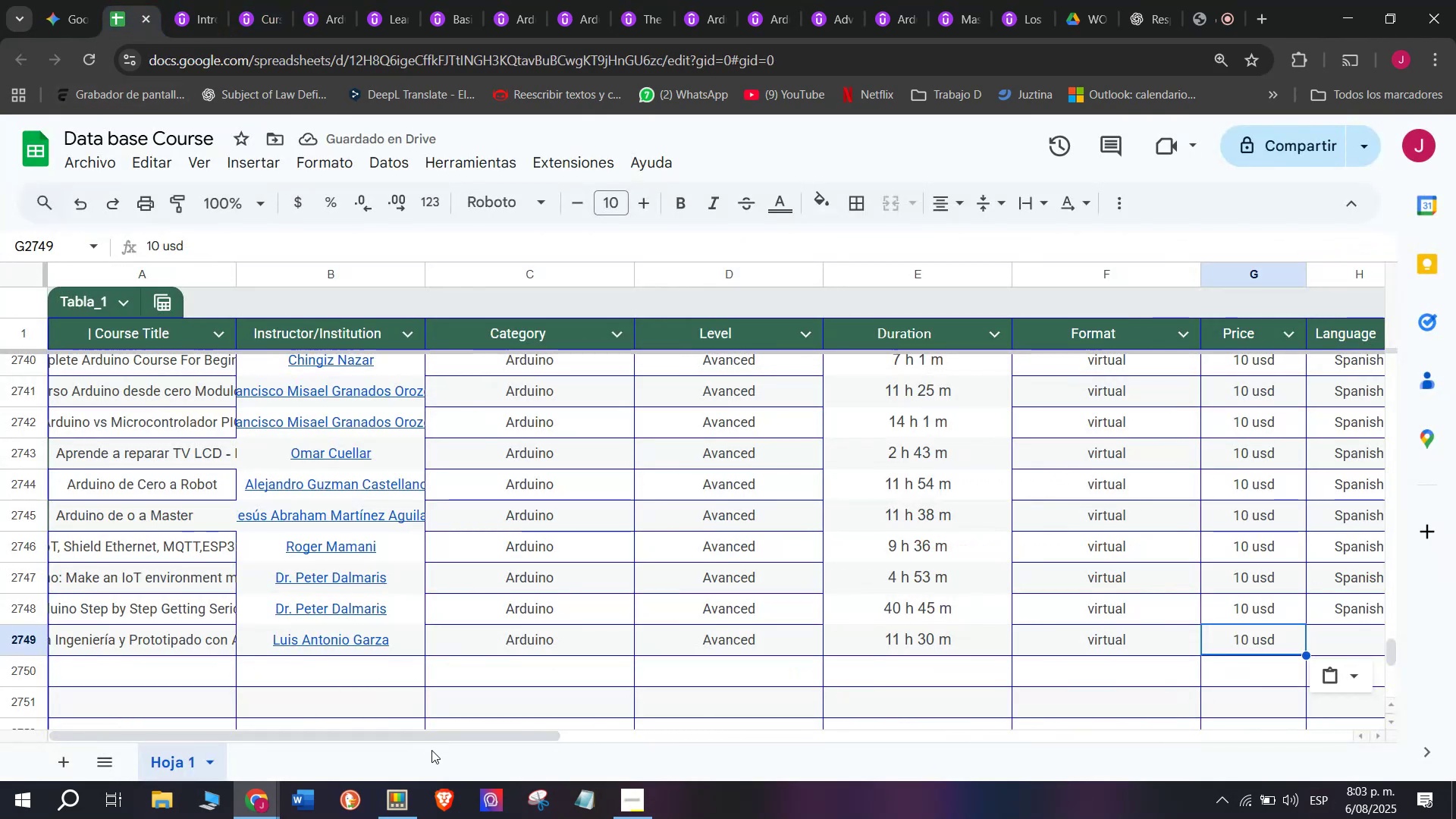 
left_click_drag(start_coordinate=[439, 738], to_coordinate=[748, 741])
 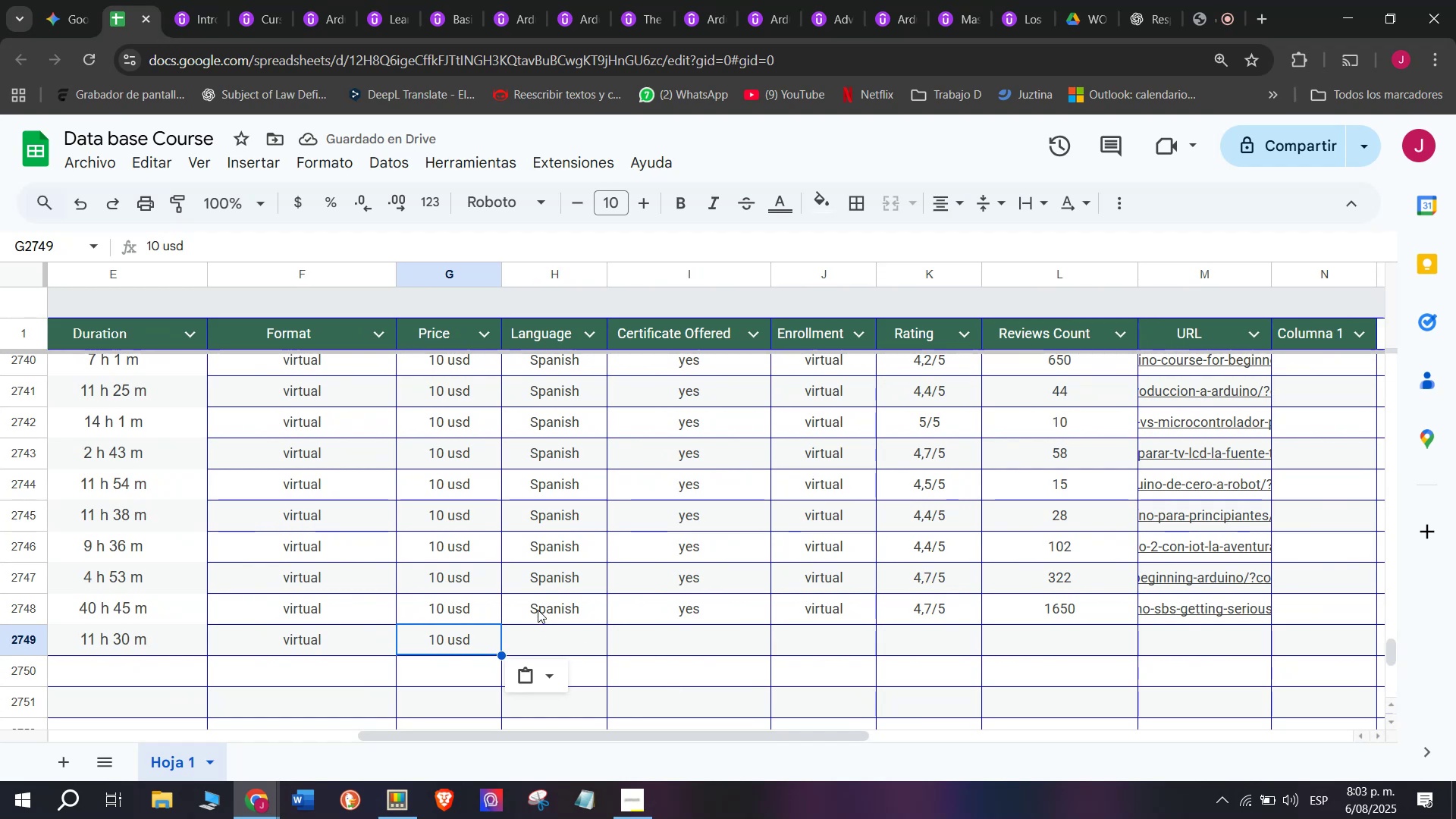 
left_click([538, 607])
 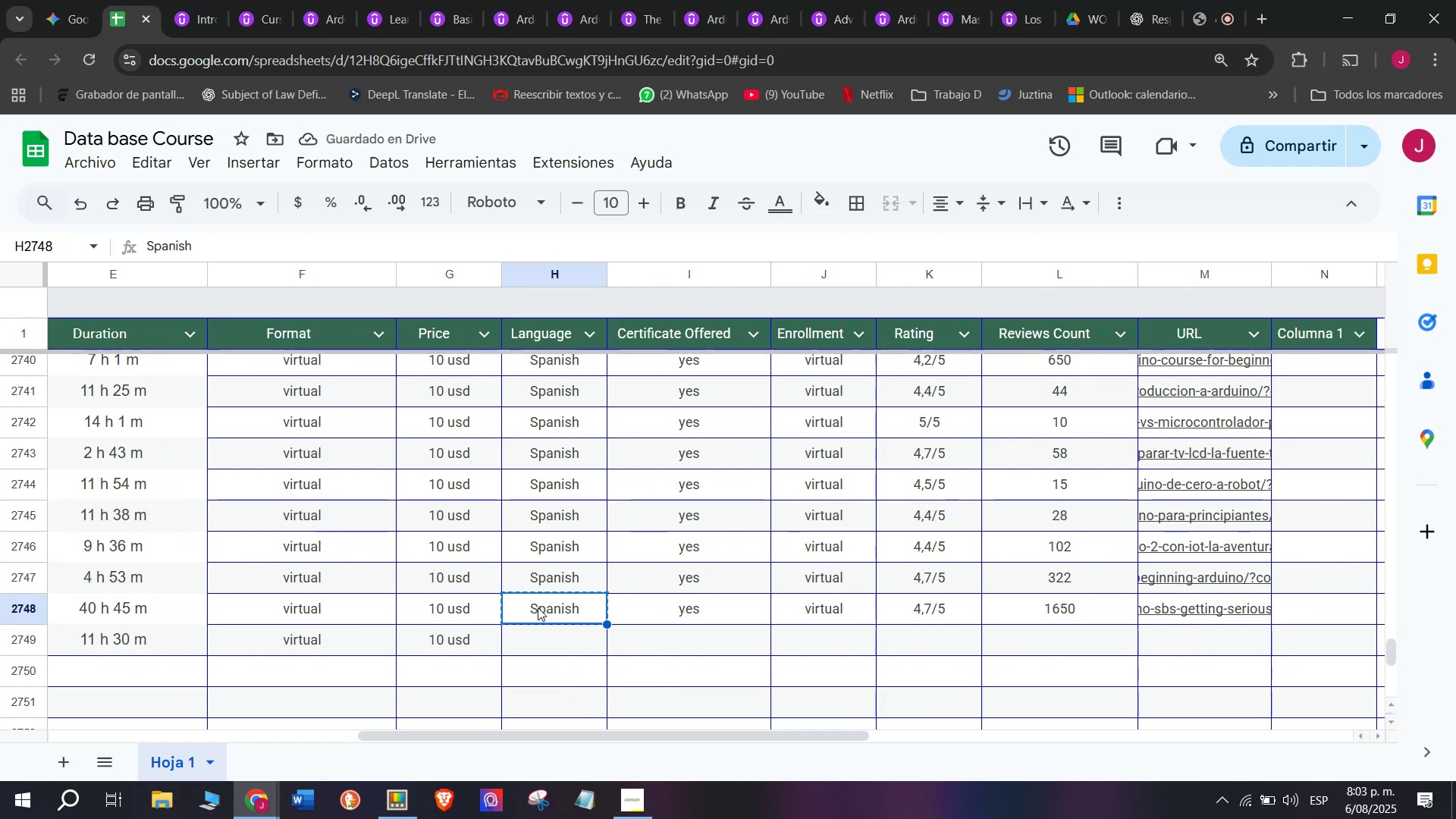 
key(Control+ControlLeft)
 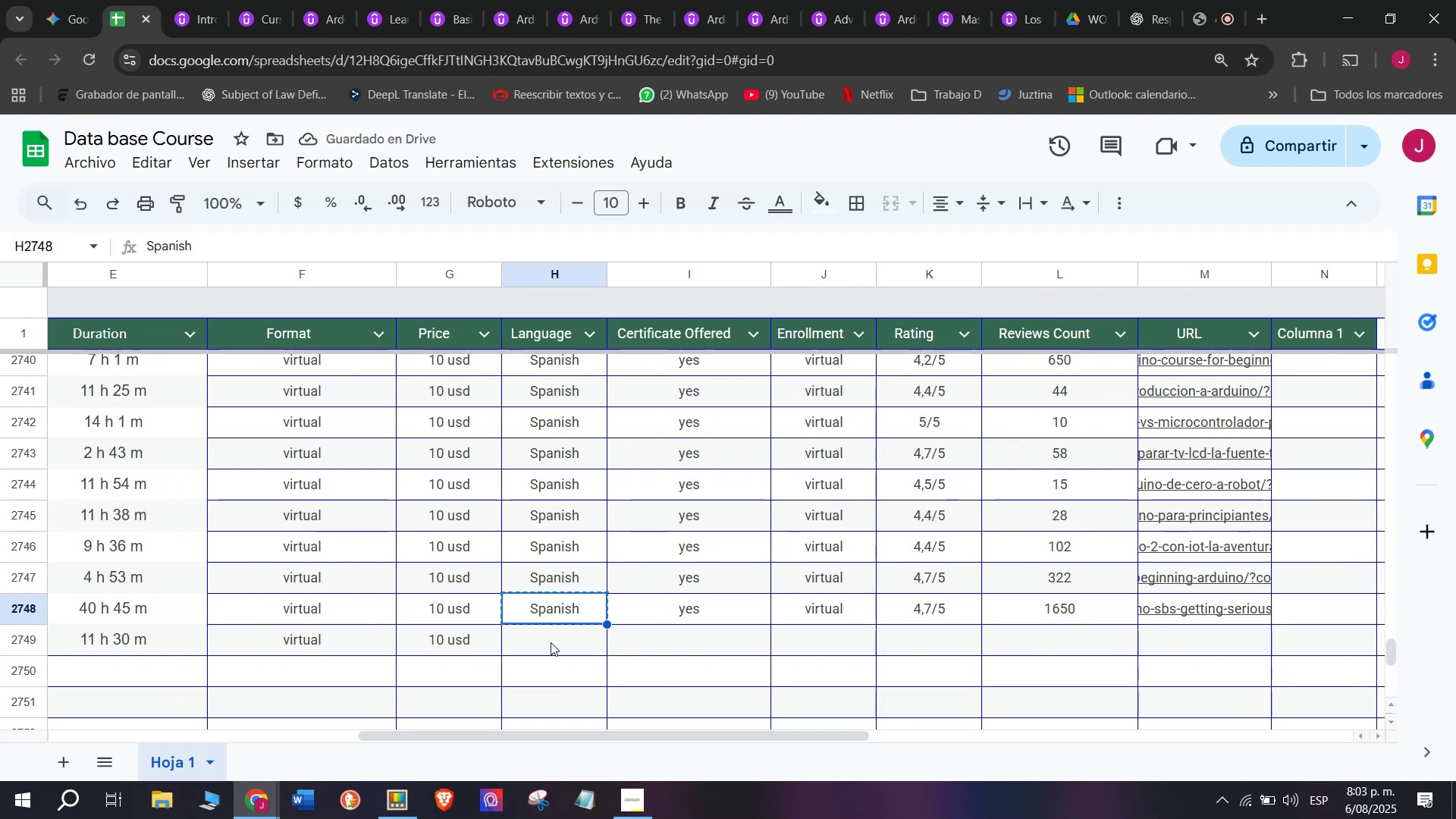 
key(Break)
 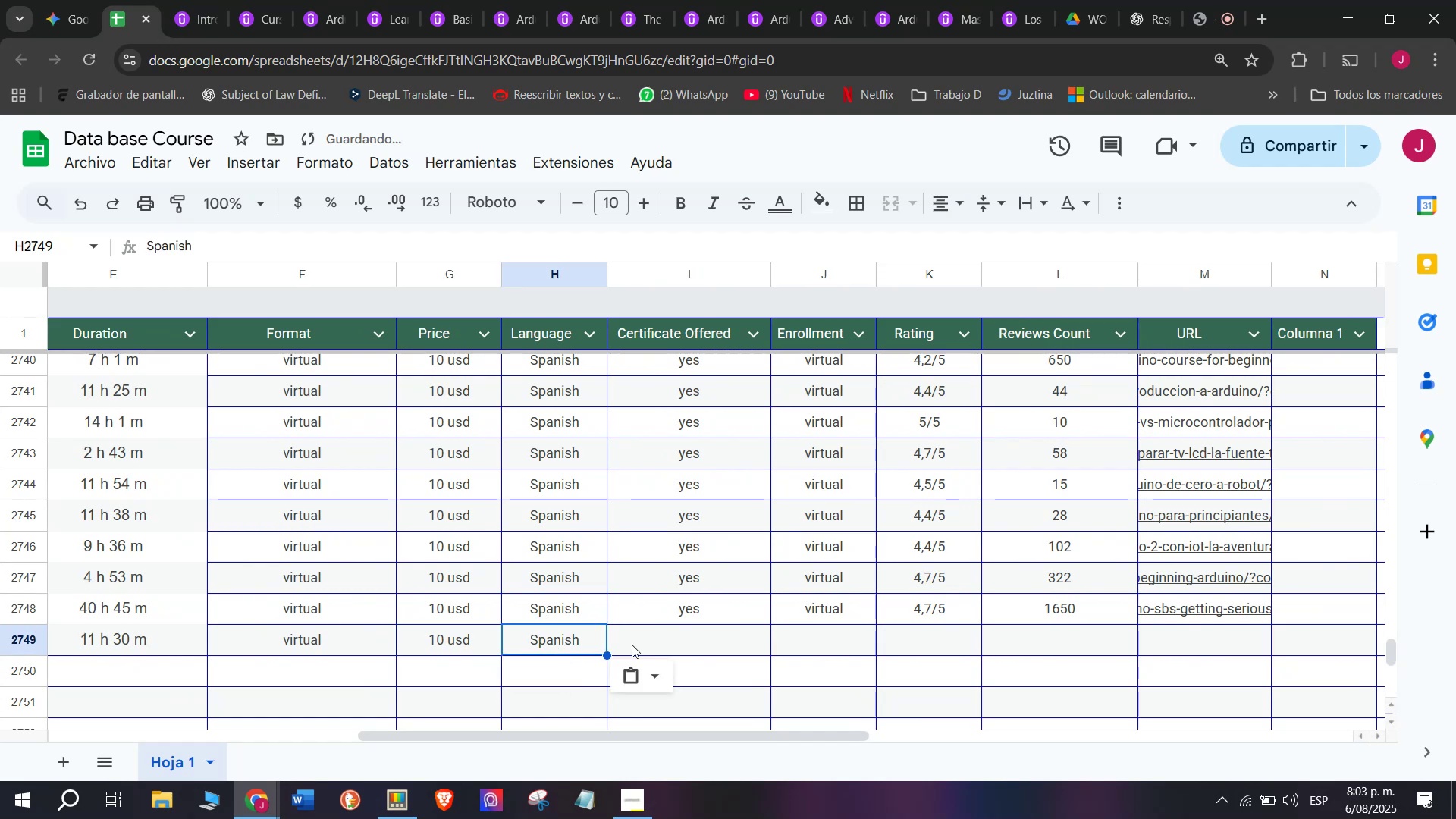 
key(Control+C)
 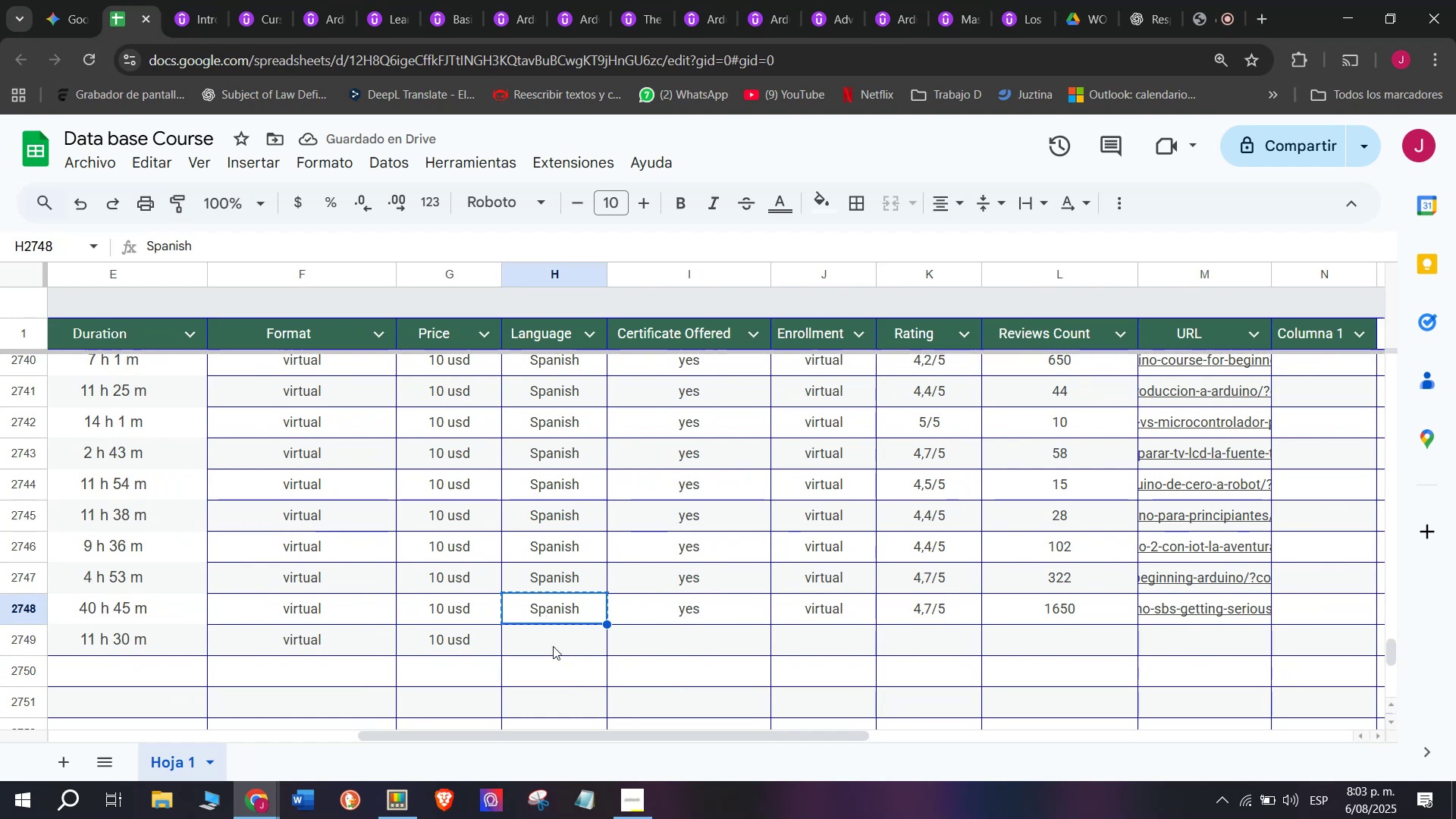 
key(Z)
 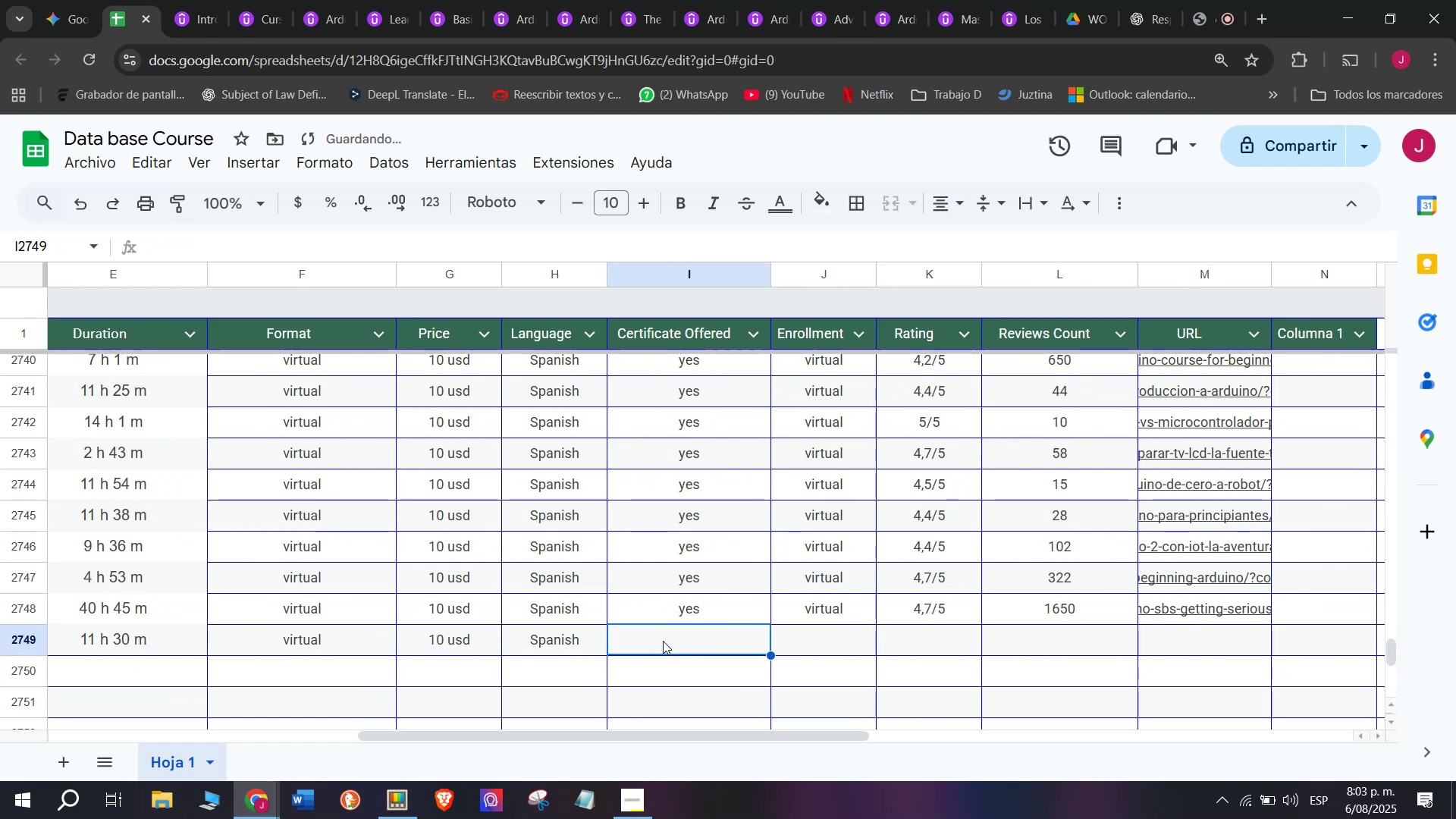 
key(Control+ControlLeft)
 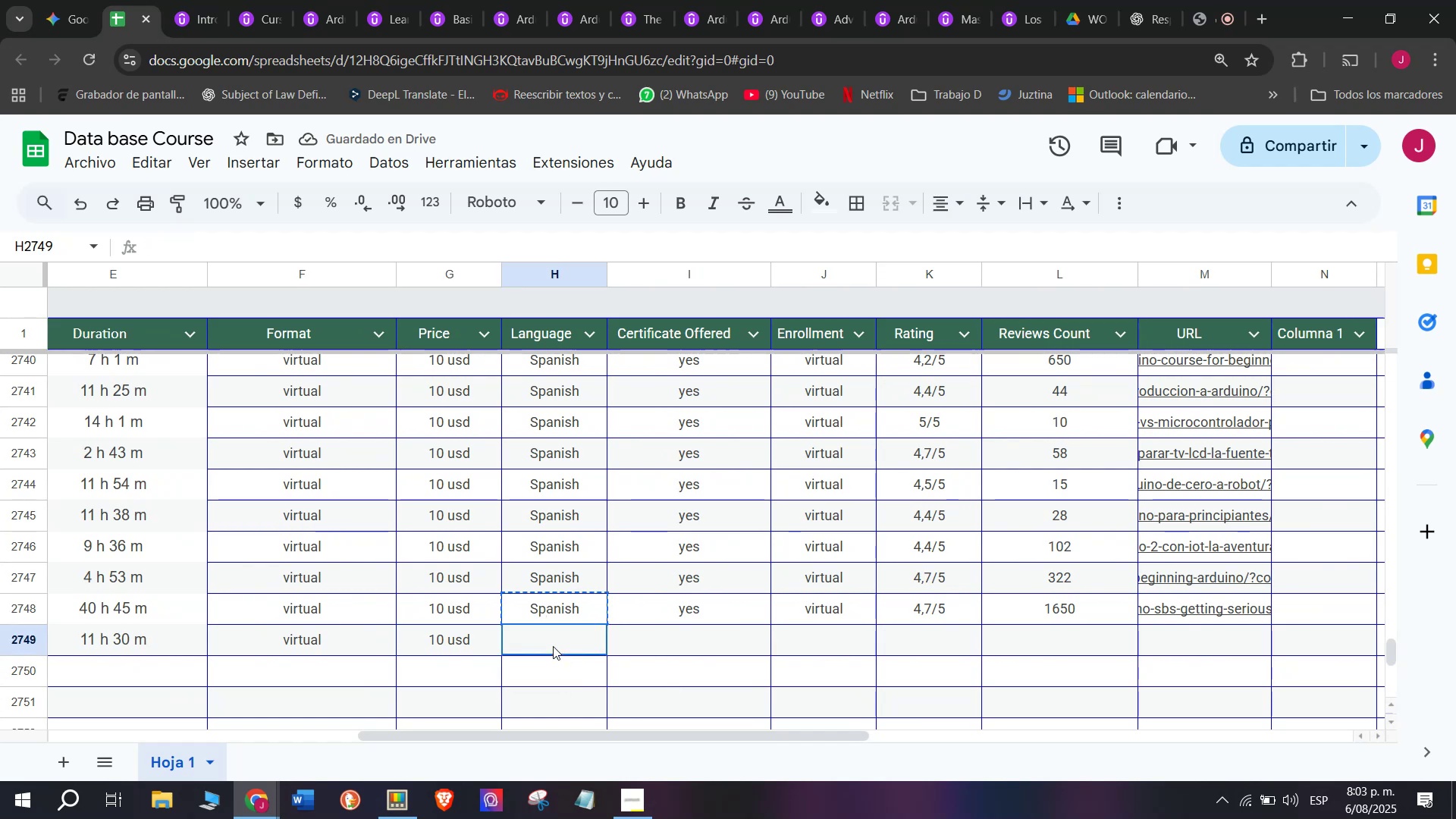 
key(Control+V)
 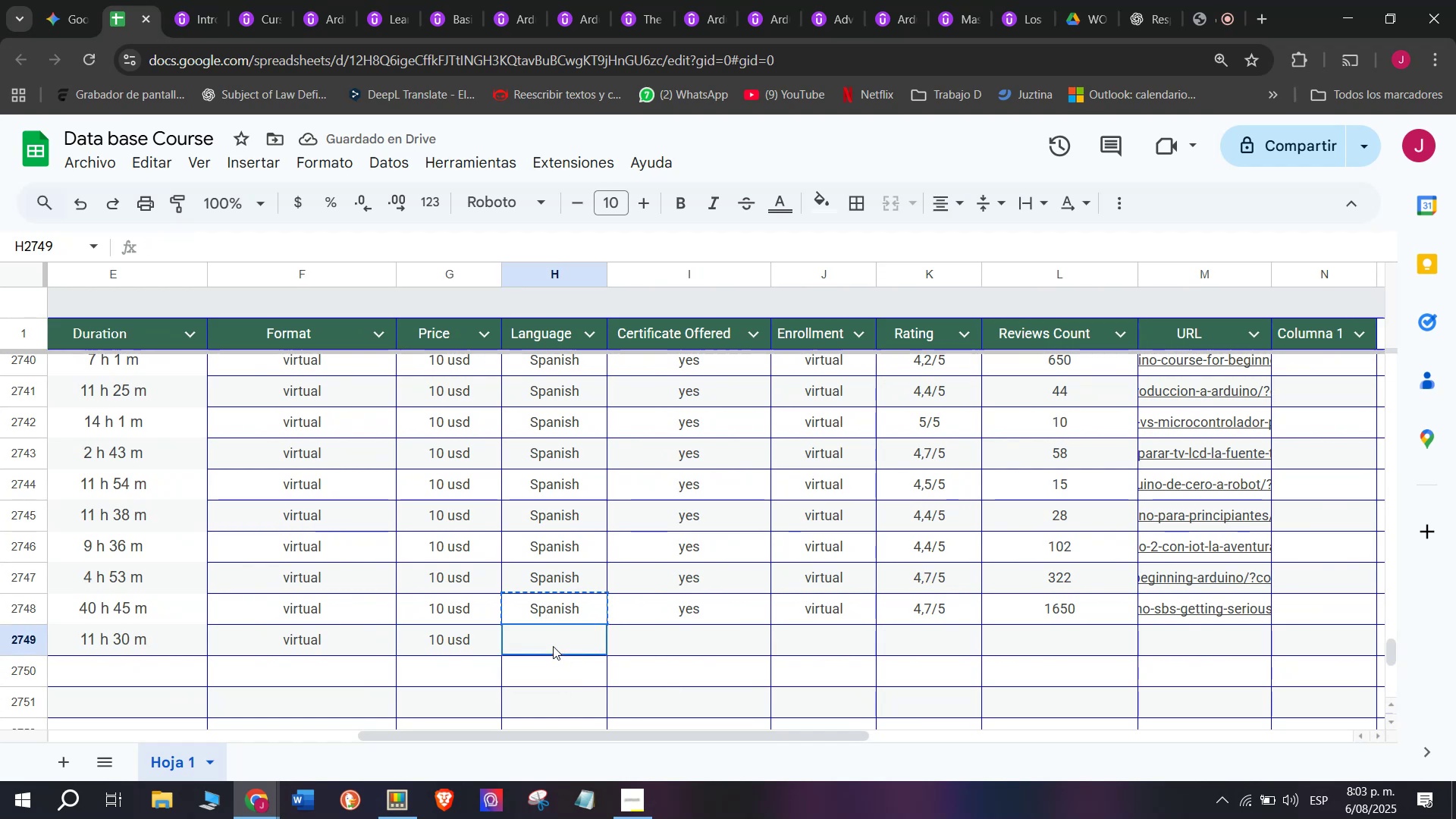 
double_click([553, 646])
 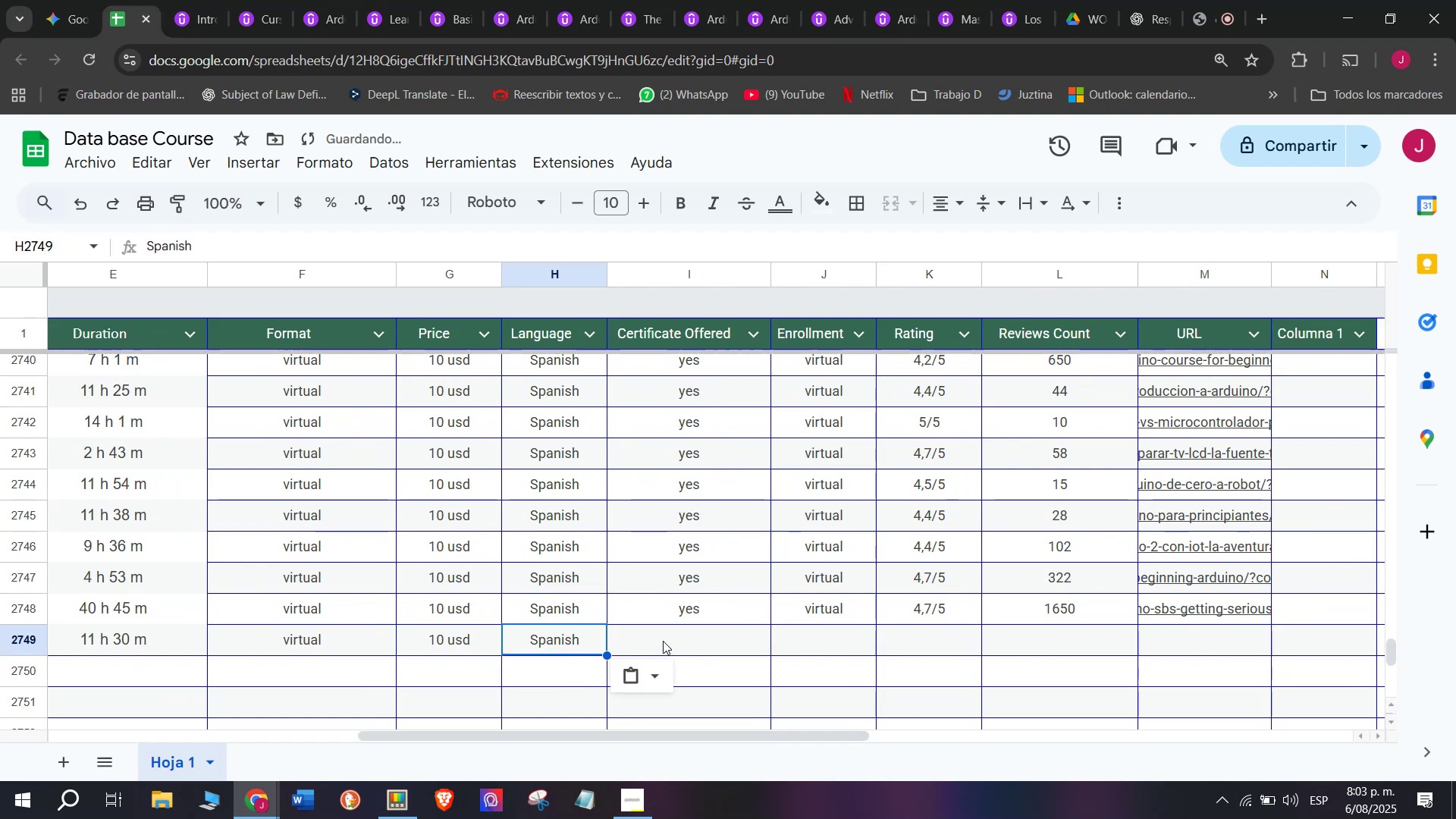 
triple_click([663, 641])
 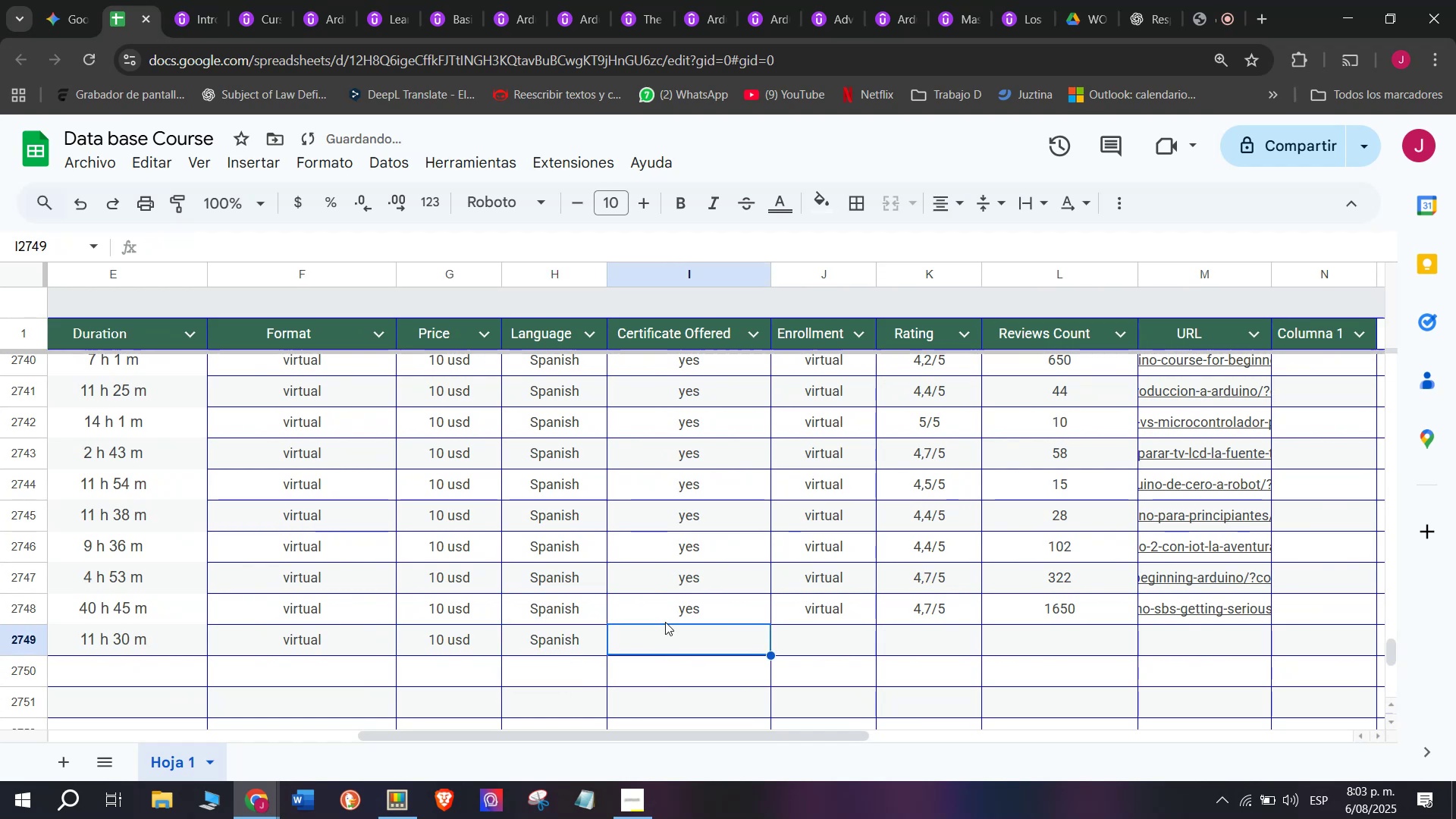 
triple_click([665, 622])
 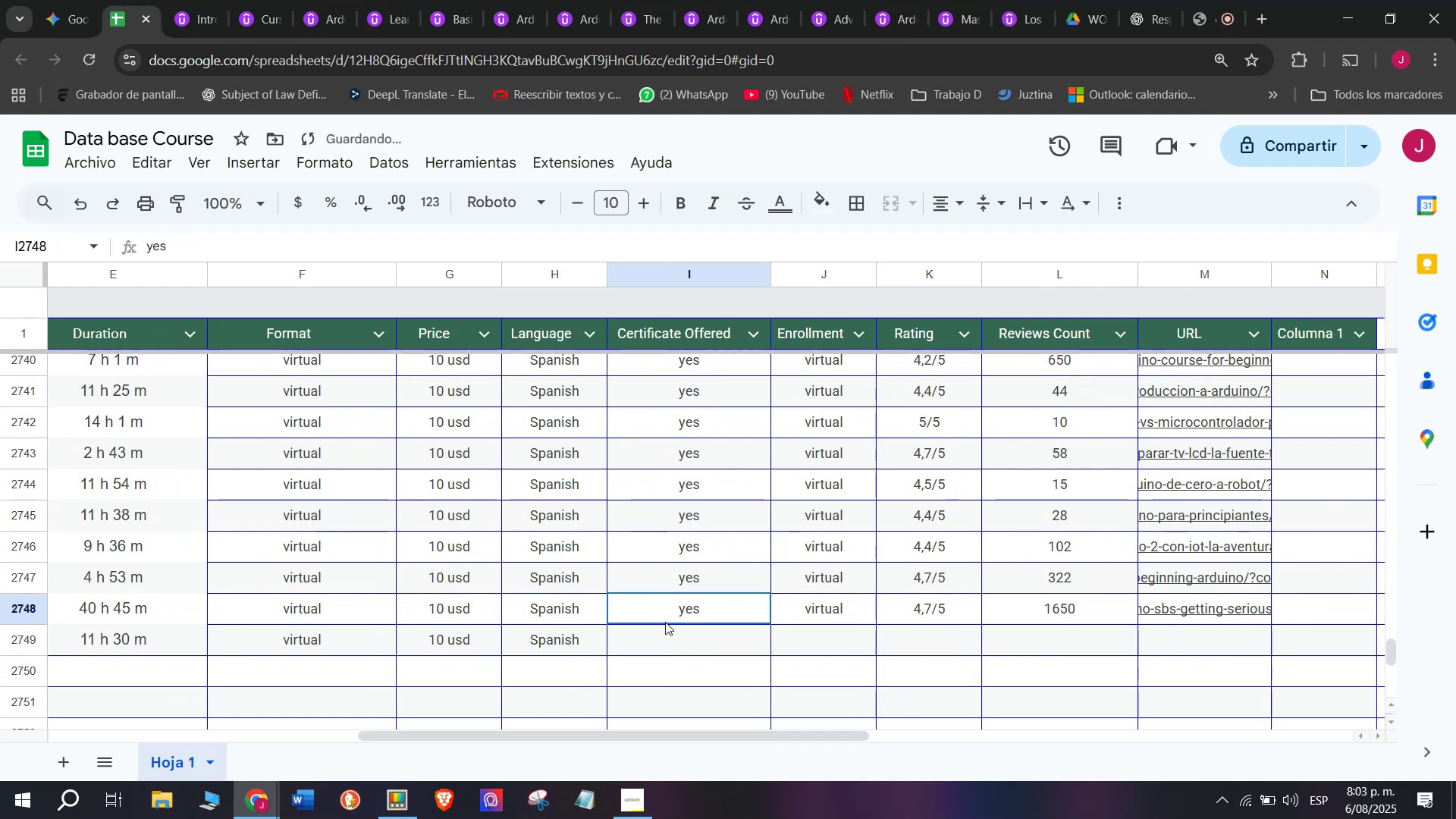 
key(Control+ControlLeft)
 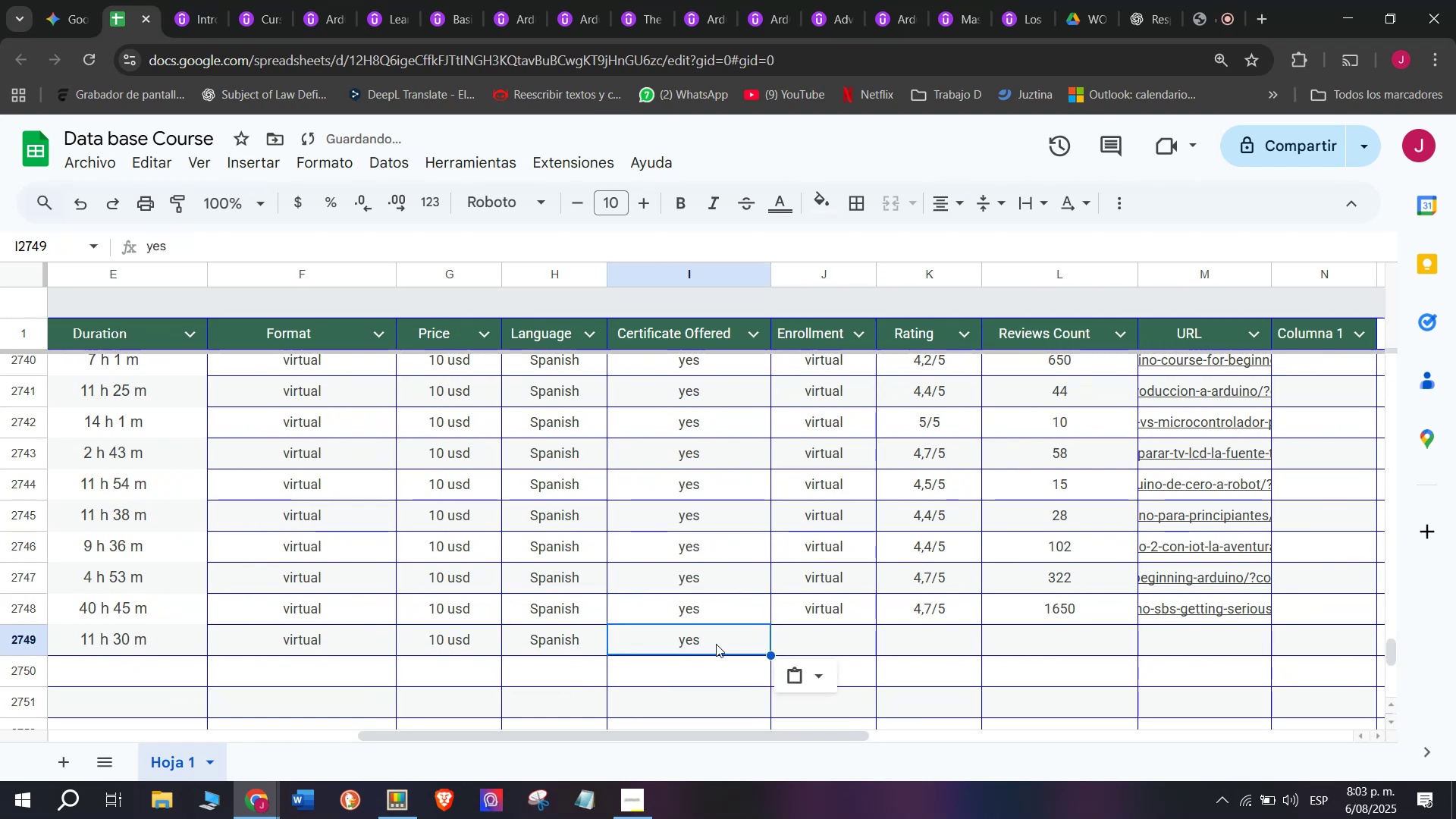 
key(Break)
 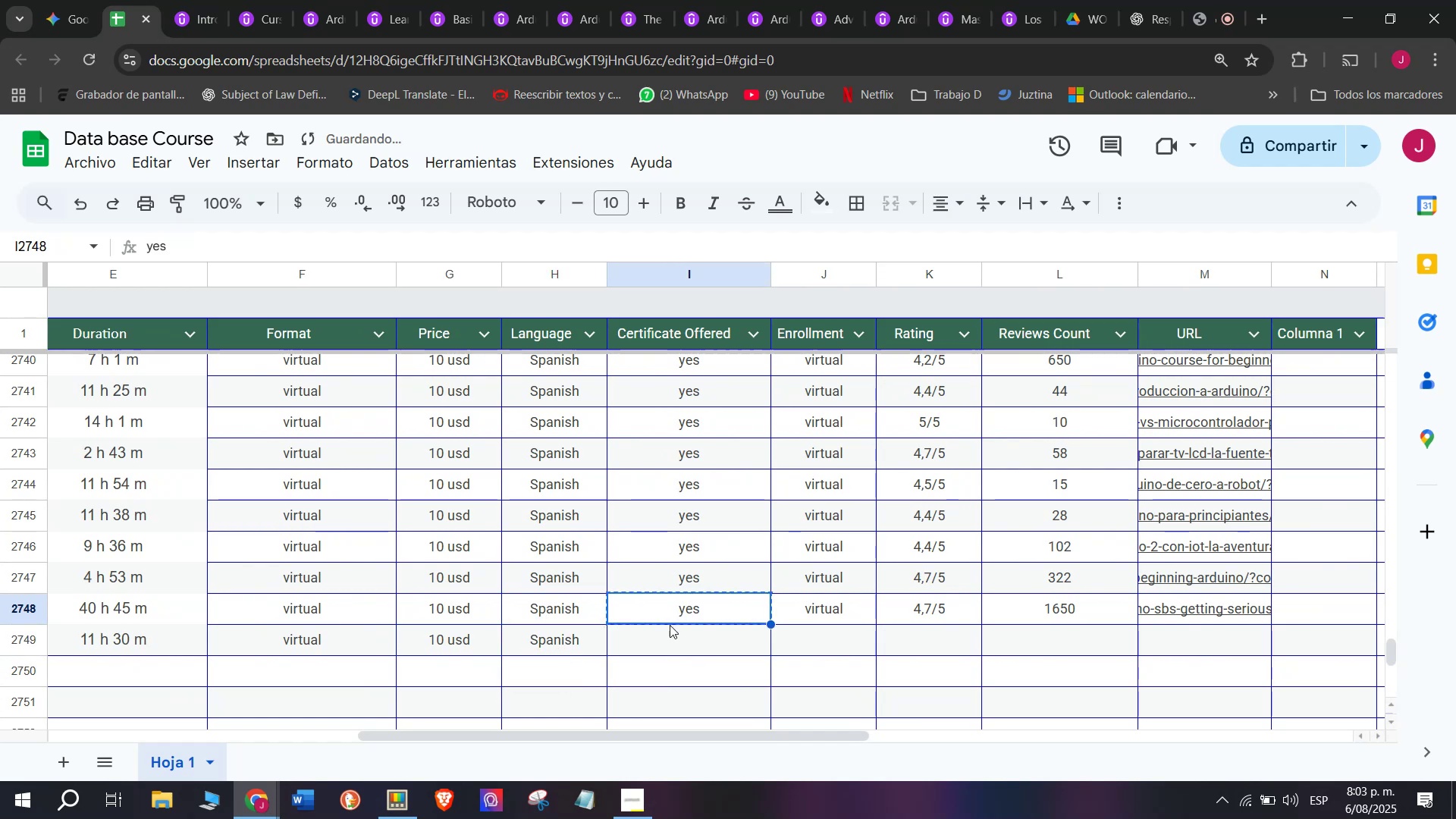 
key(Control+C)
 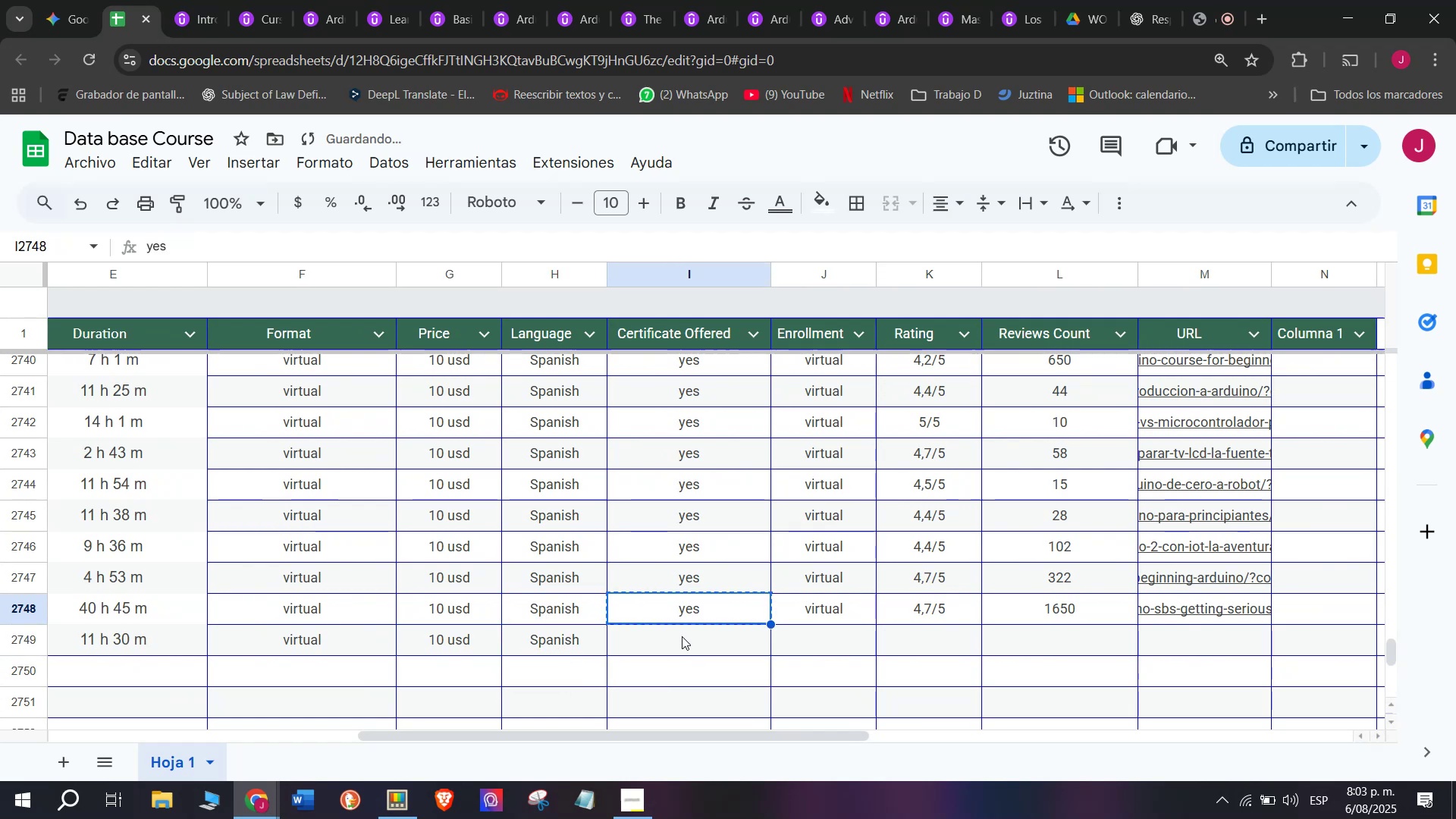 
key(Z)
 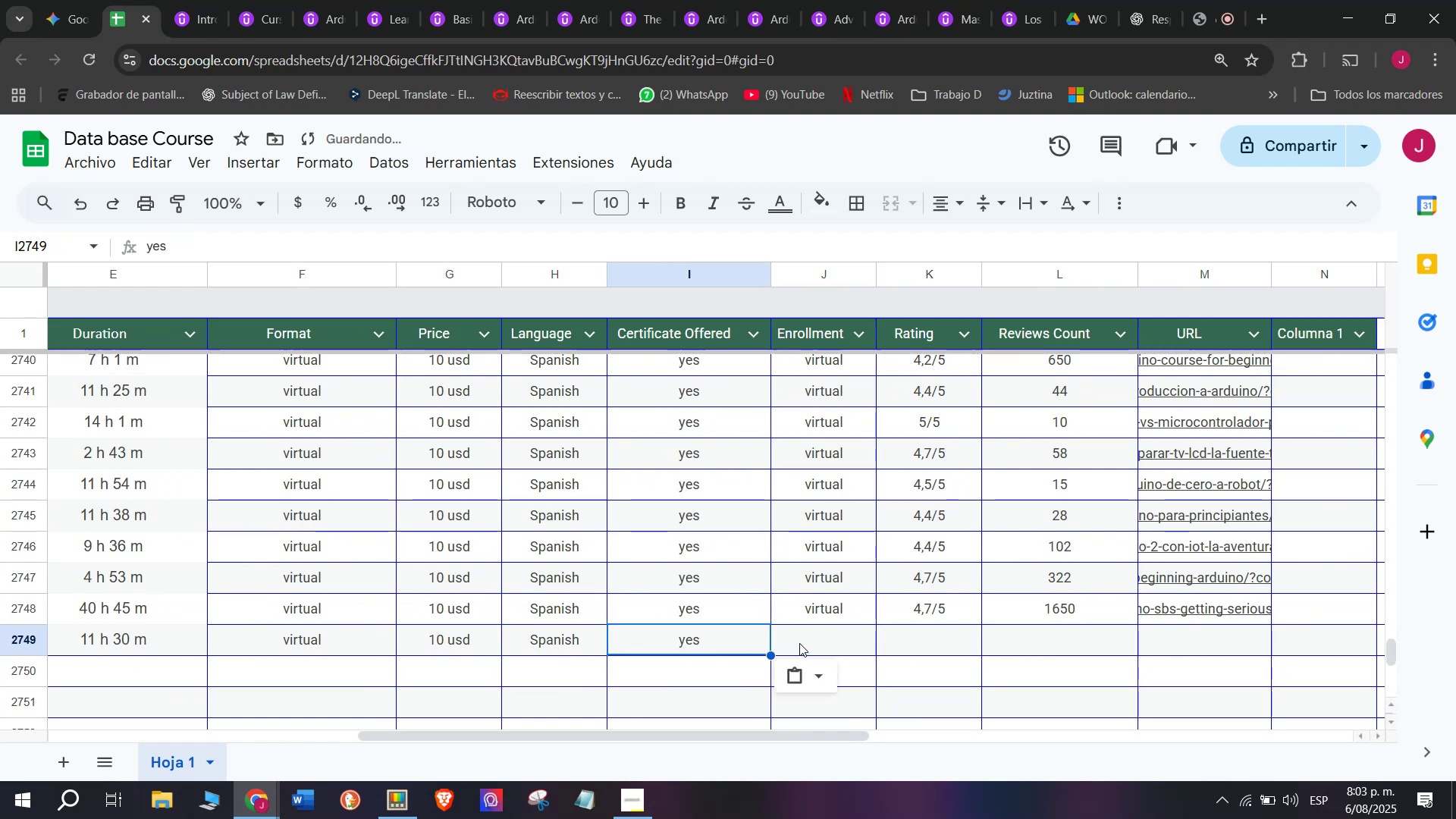 
key(Control+ControlLeft)
 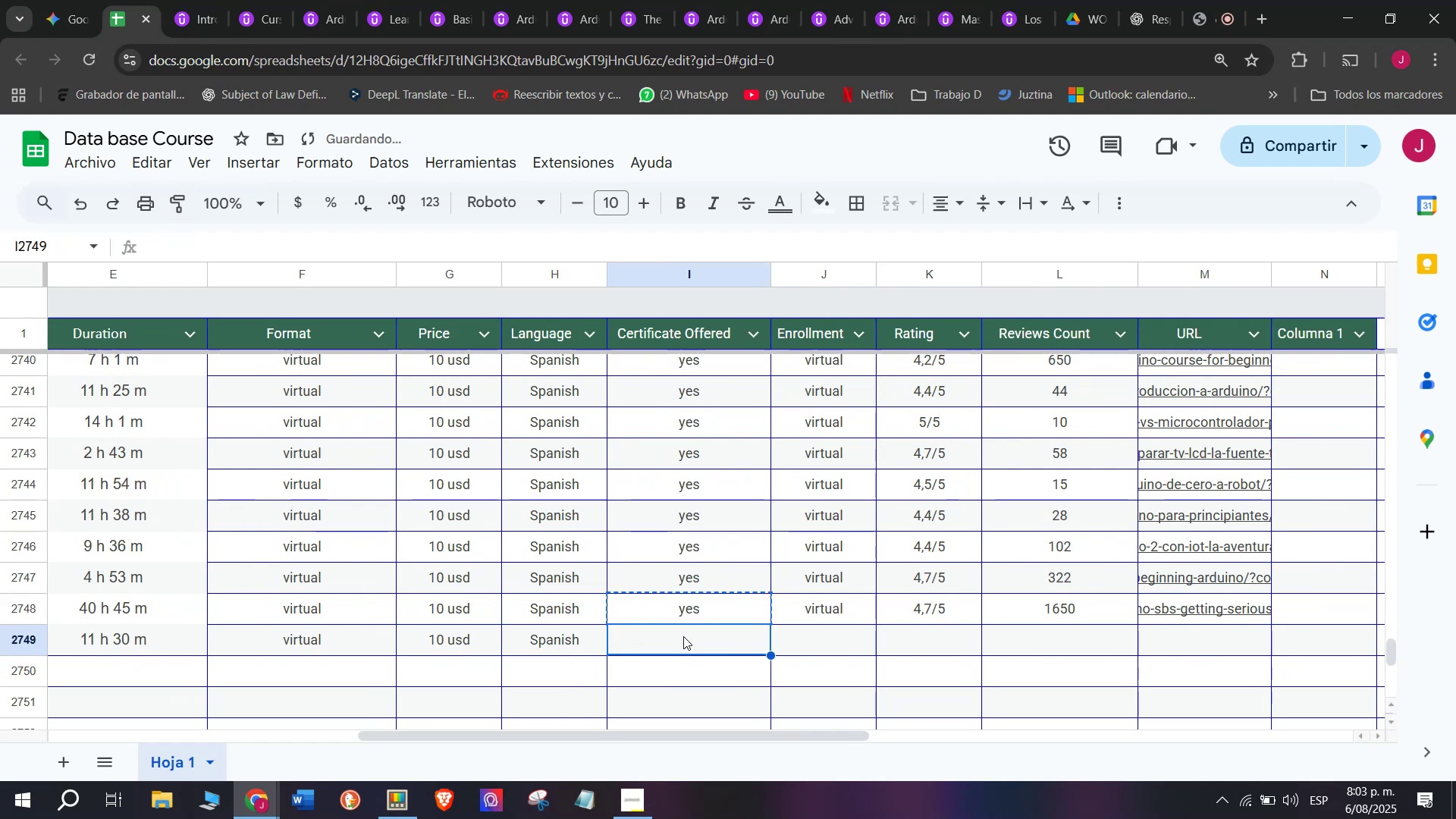 
key(Control+V)
 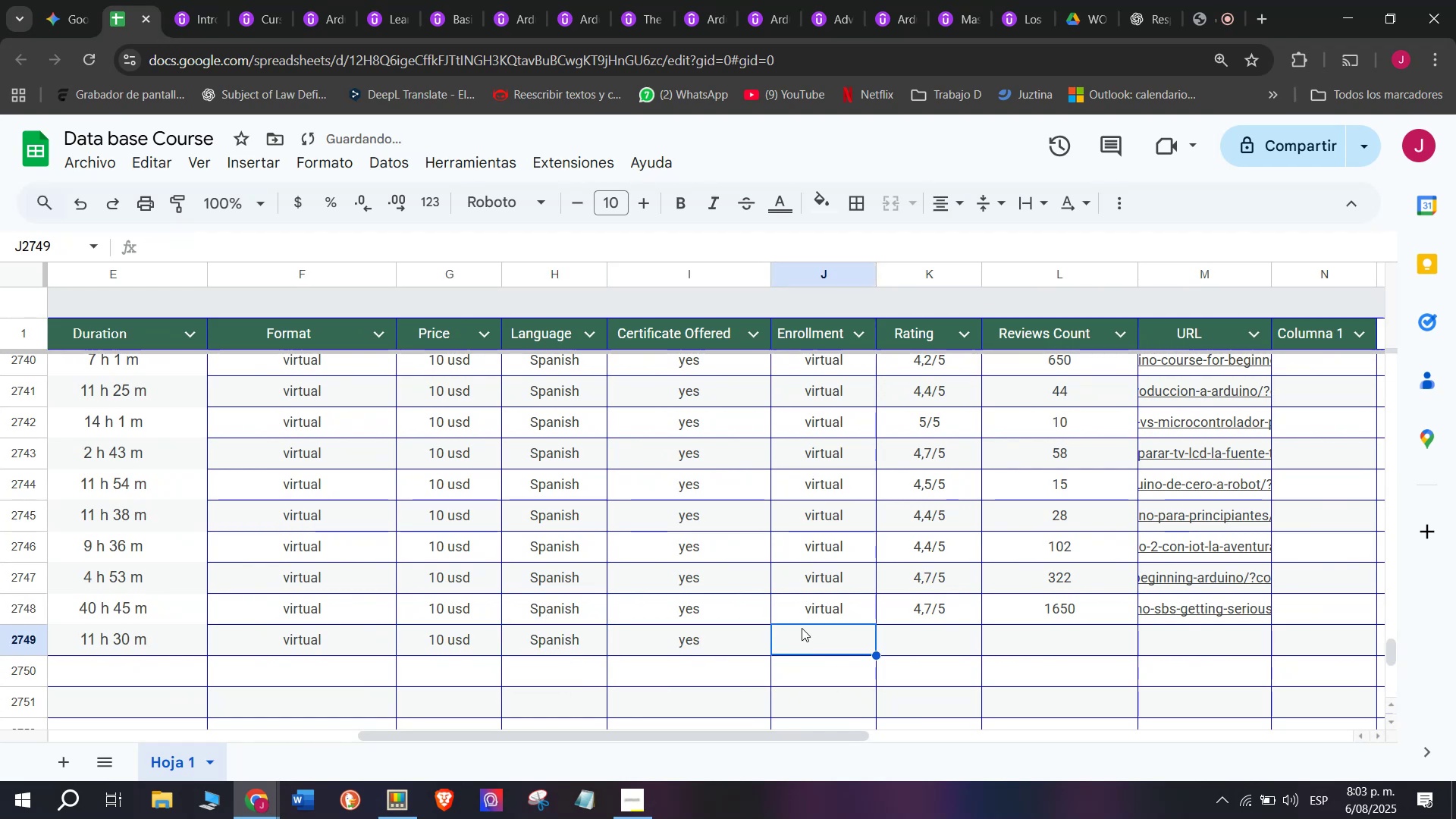 
key(Control+ControlLeft)
 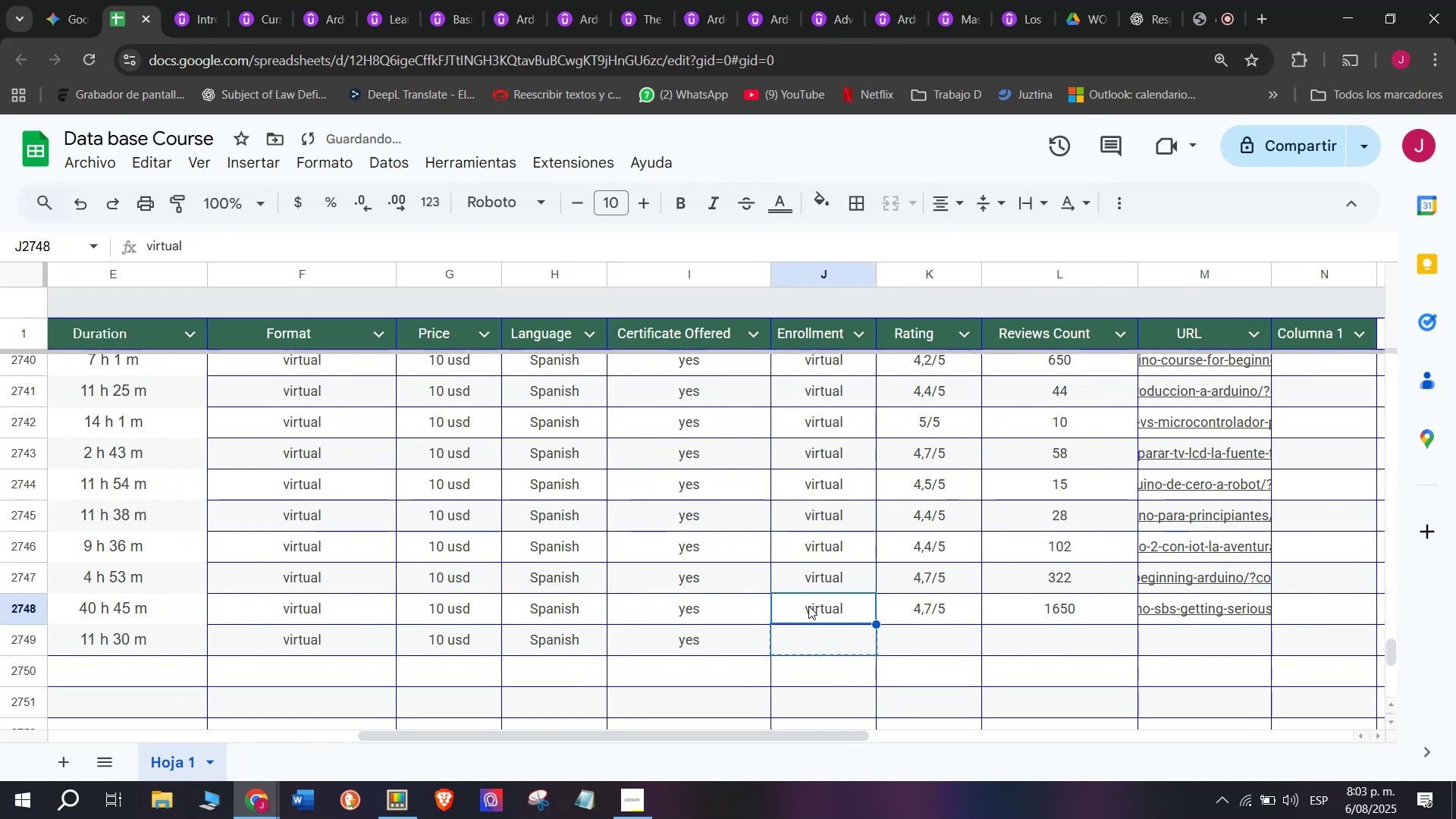 
key(Break)
 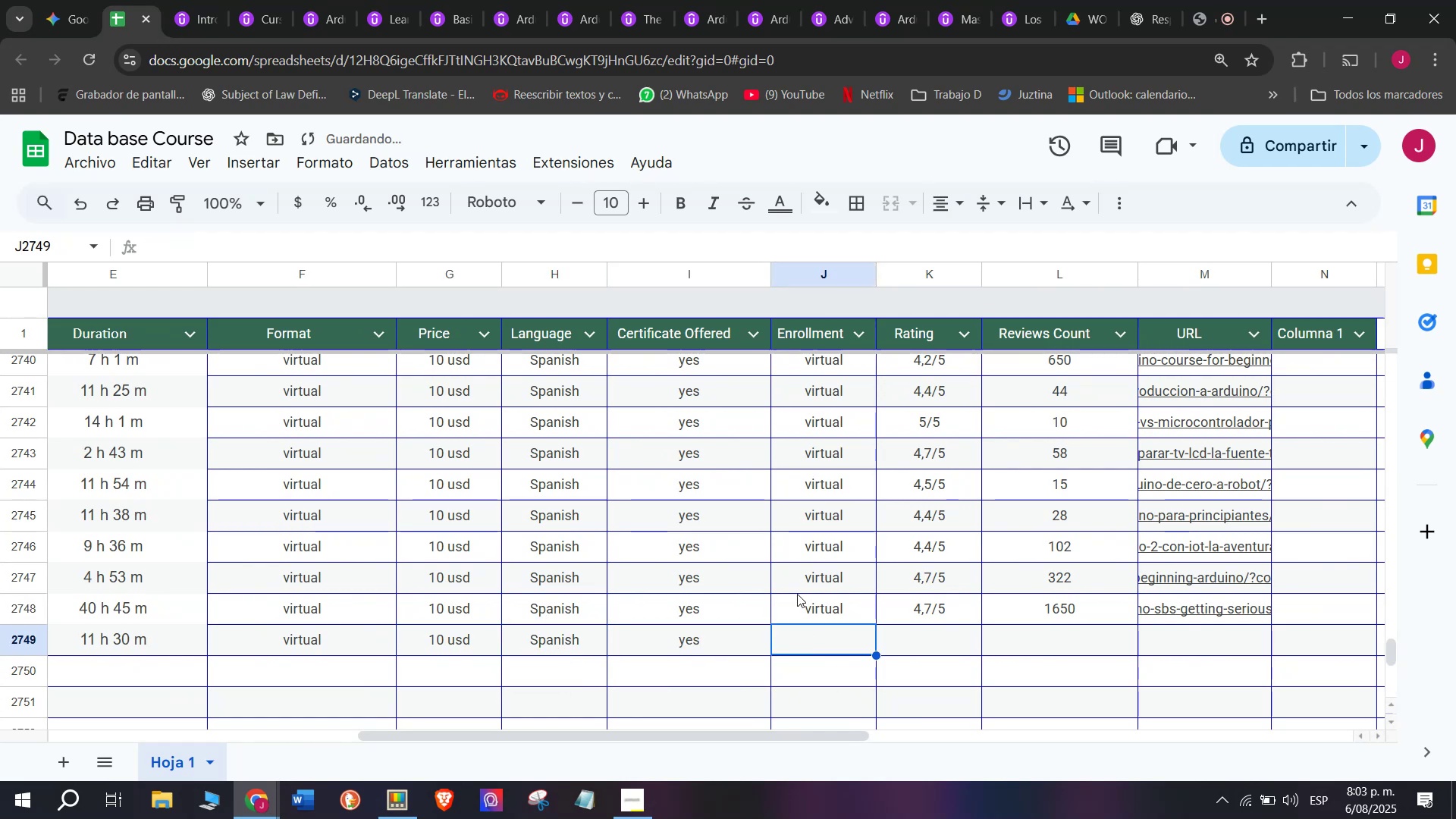 
key(Control+C)
 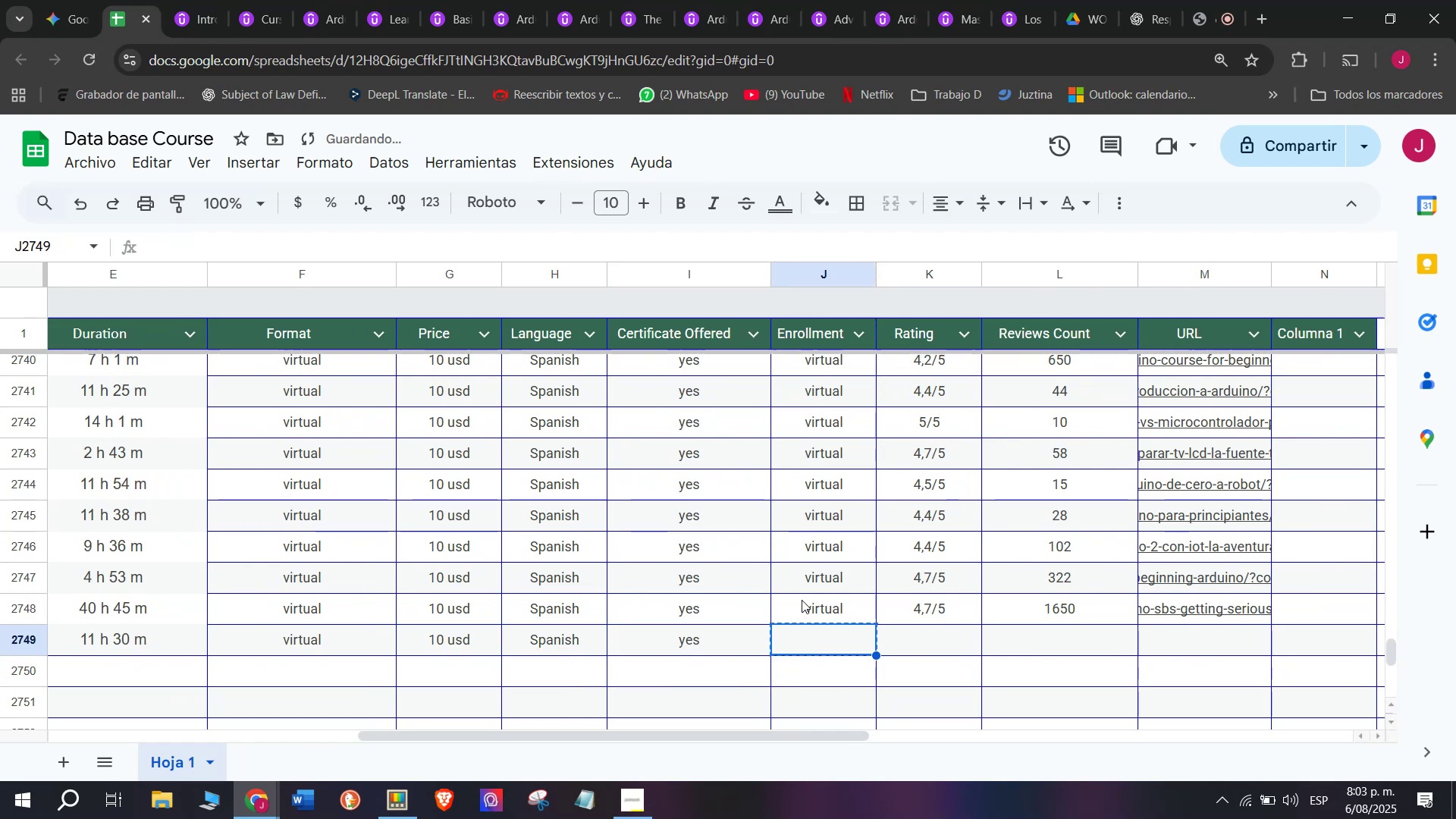 
left_click([802, 600])
 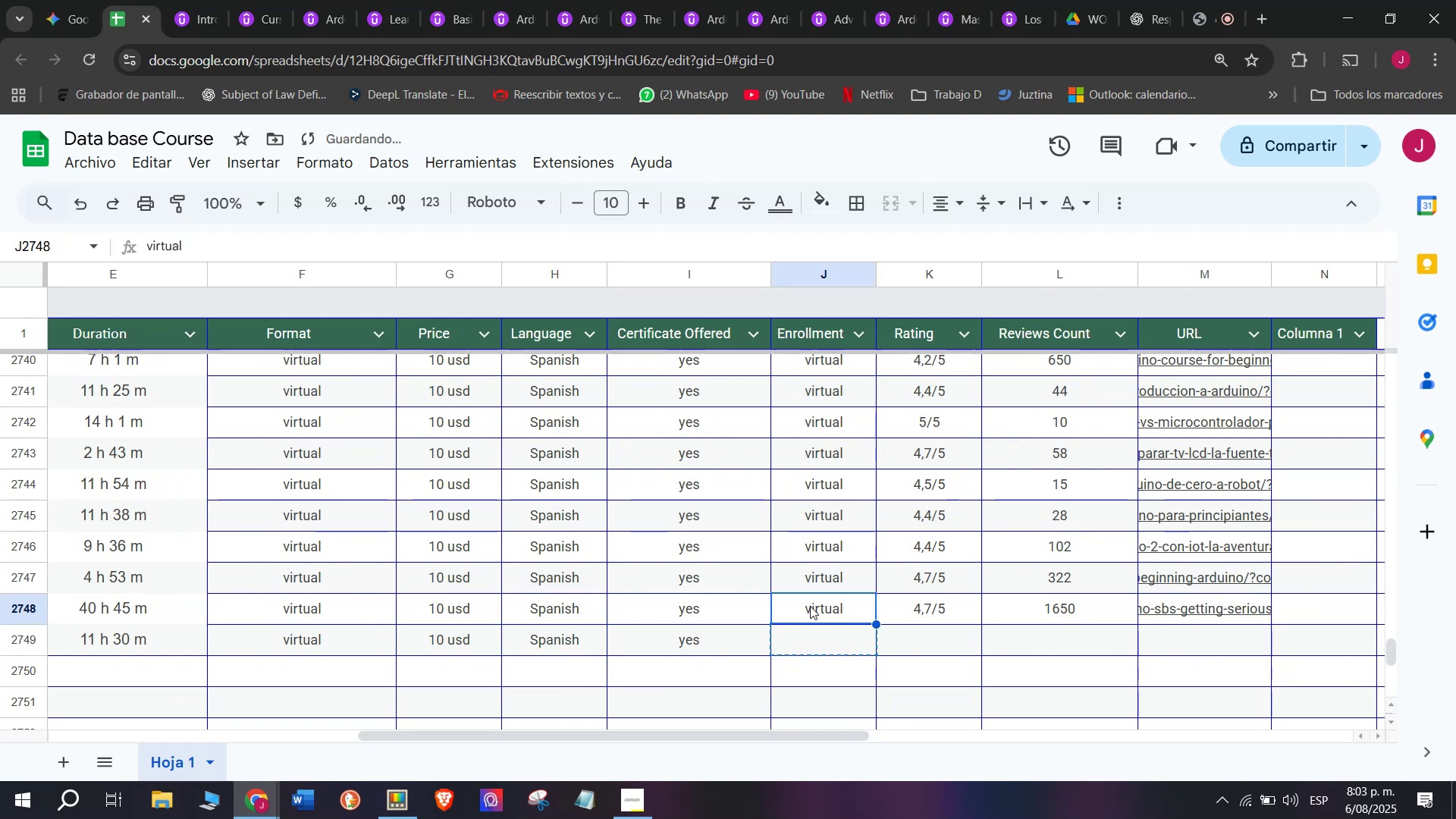 
key(Break)
 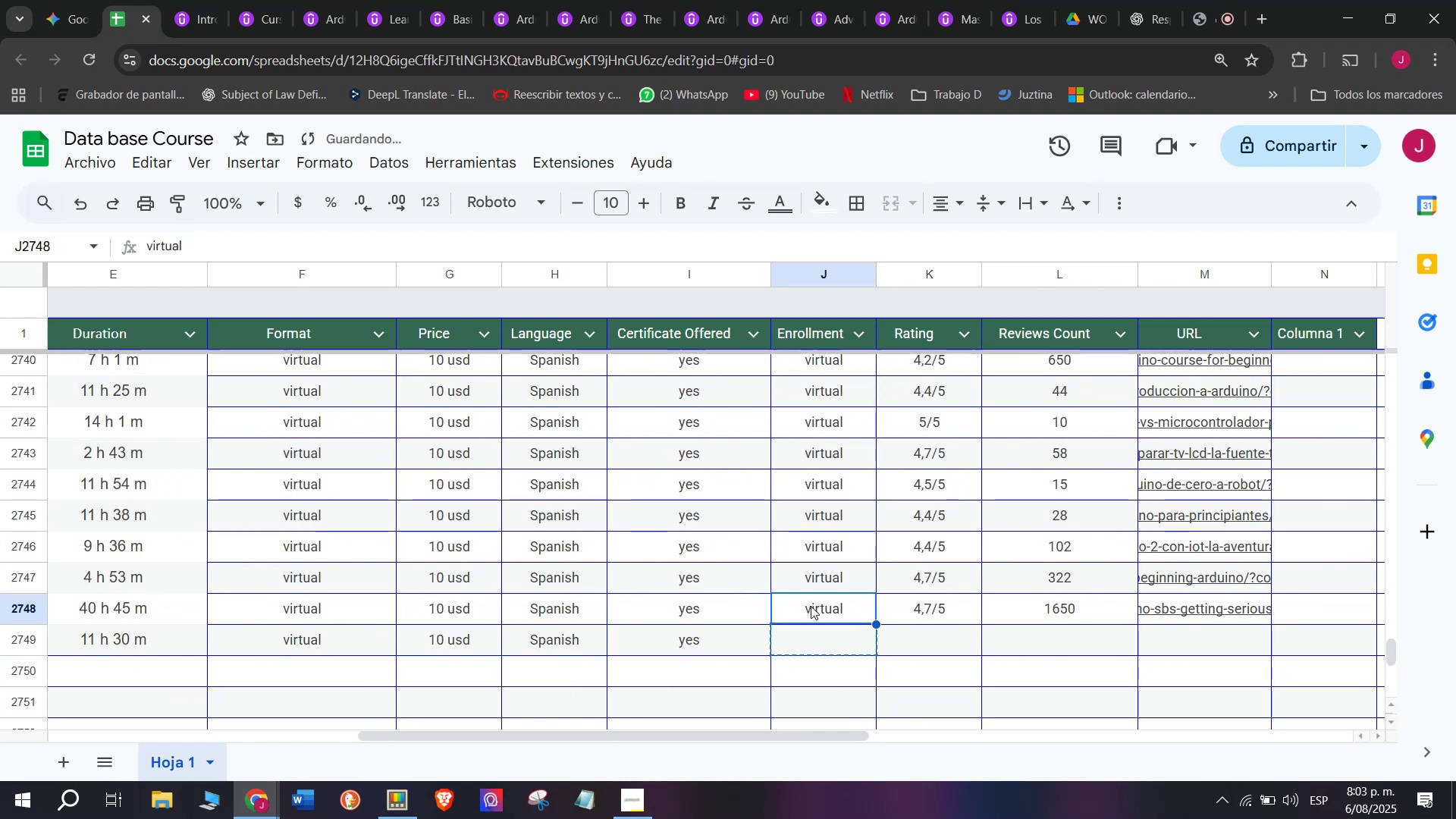 
key(Control+ControlLeft)
 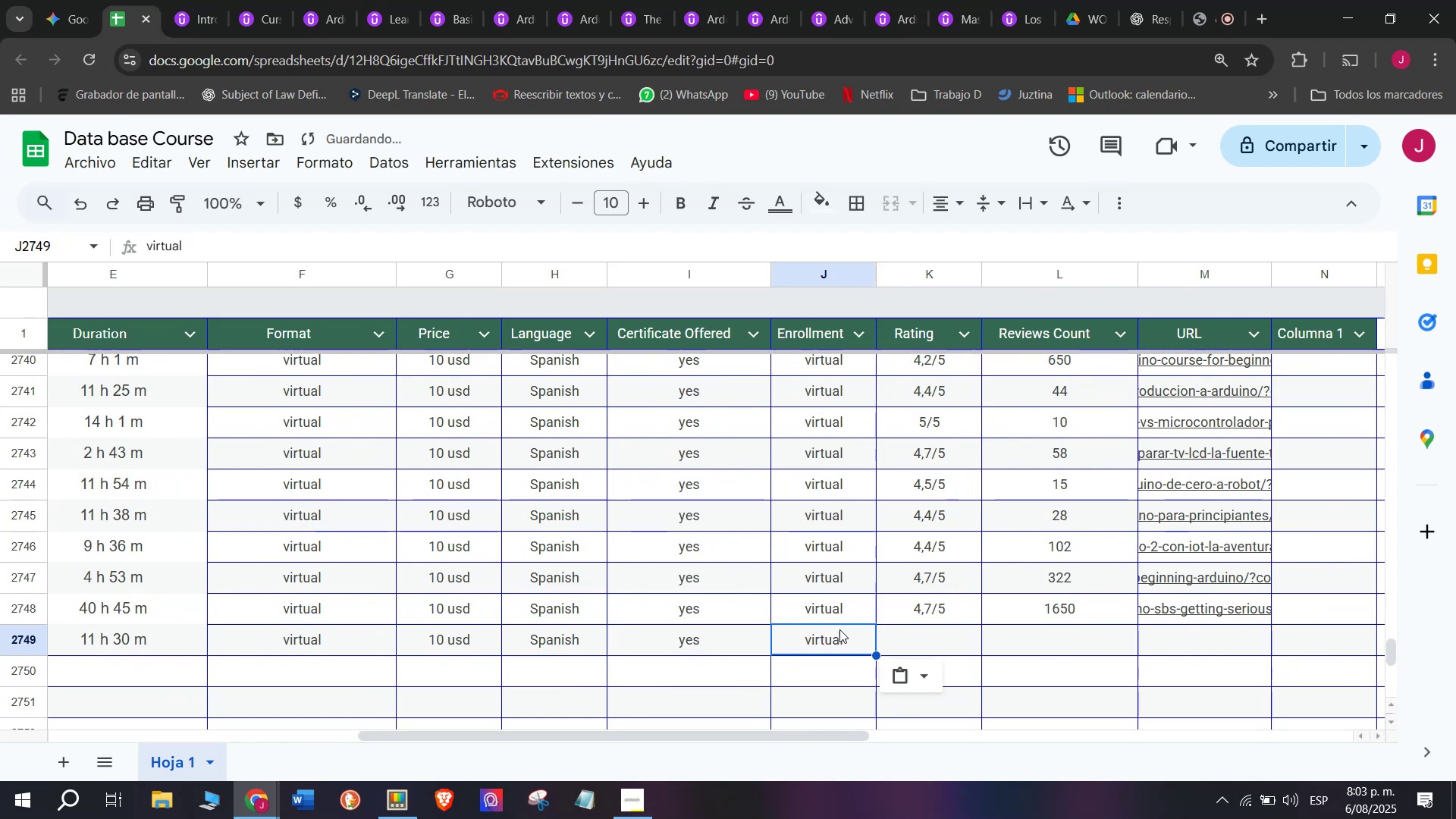 
key(Control+C)
 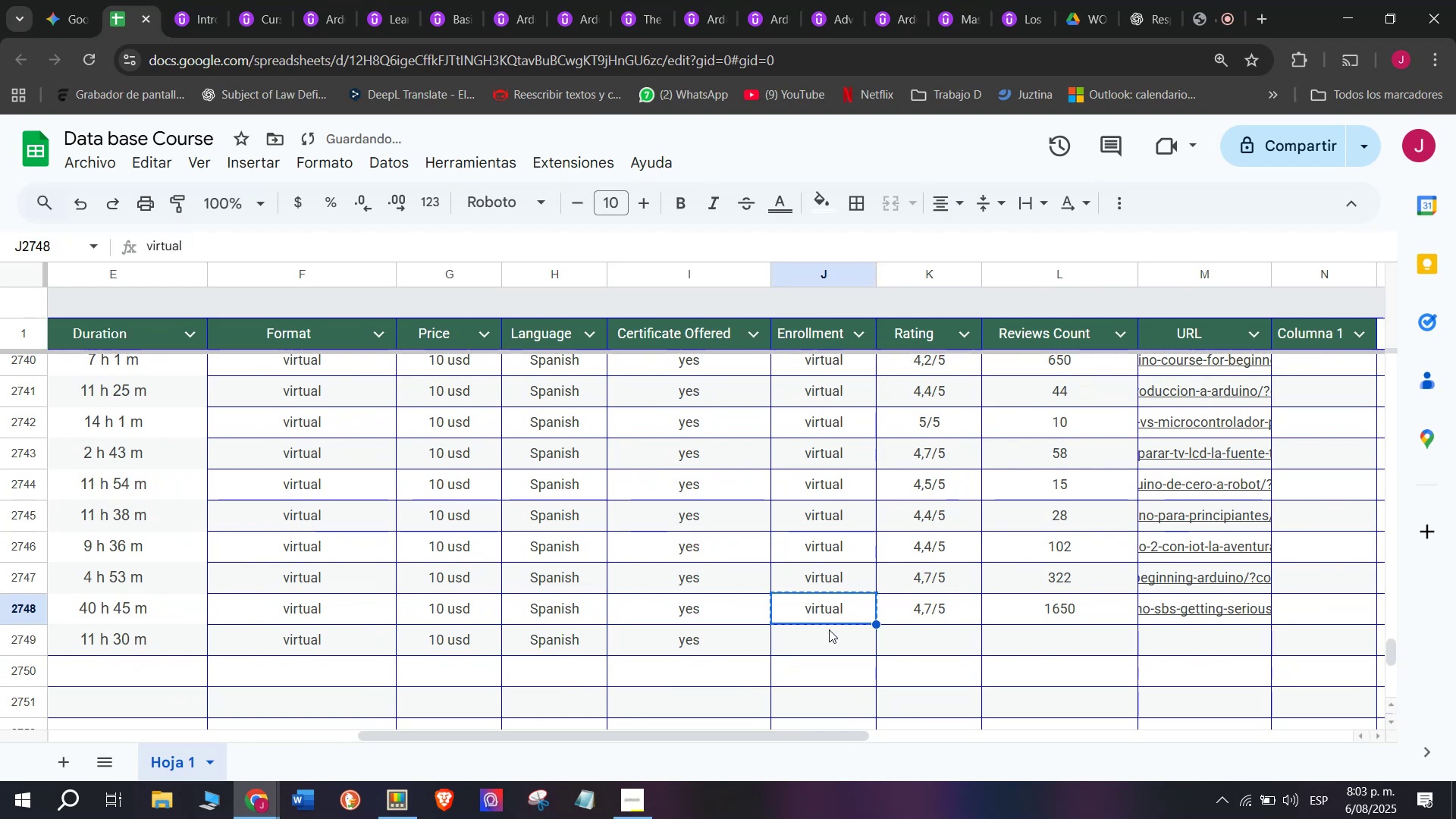 
left_click([829, 629])
 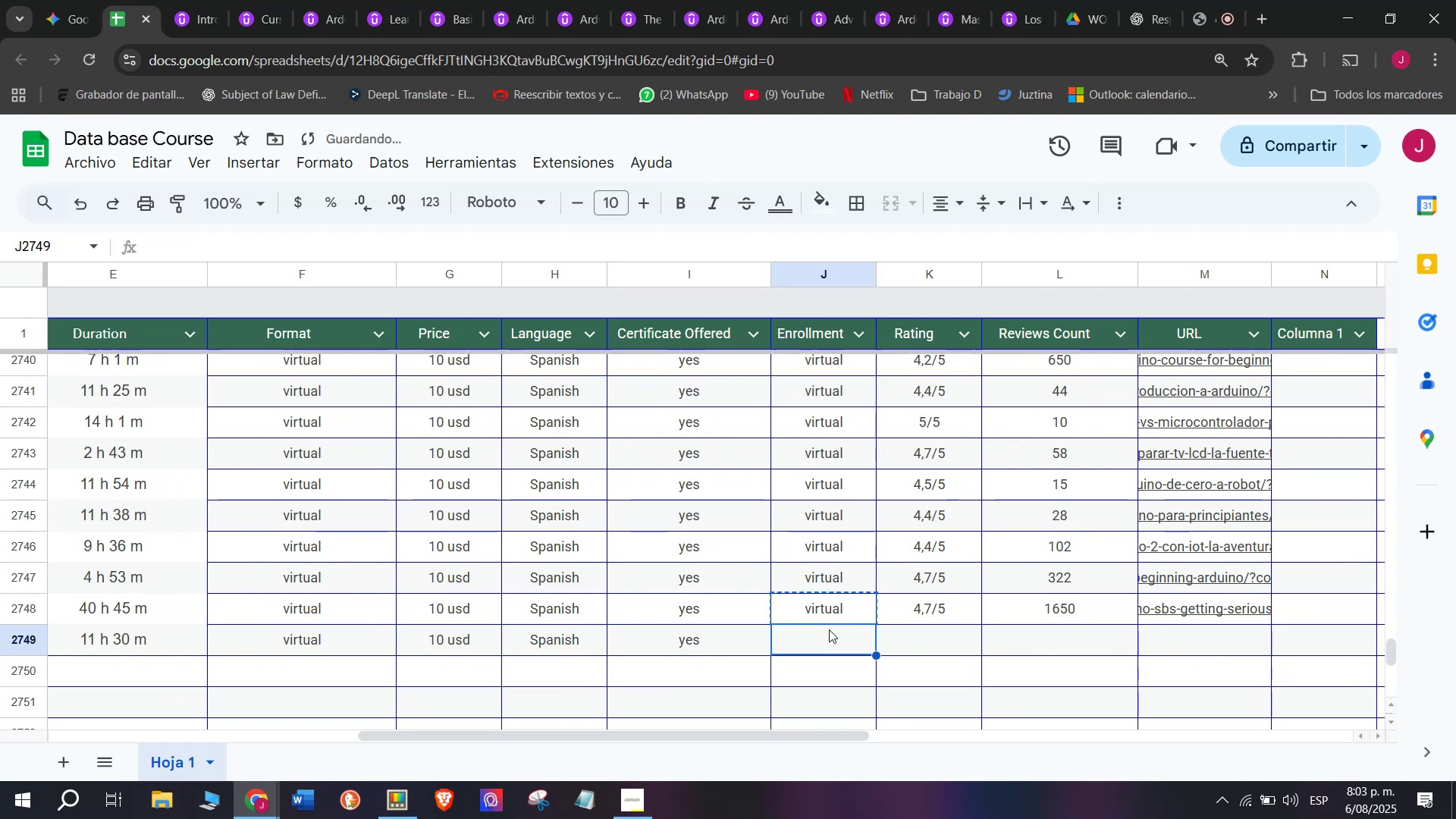 
key(Control+ControlLeft)
 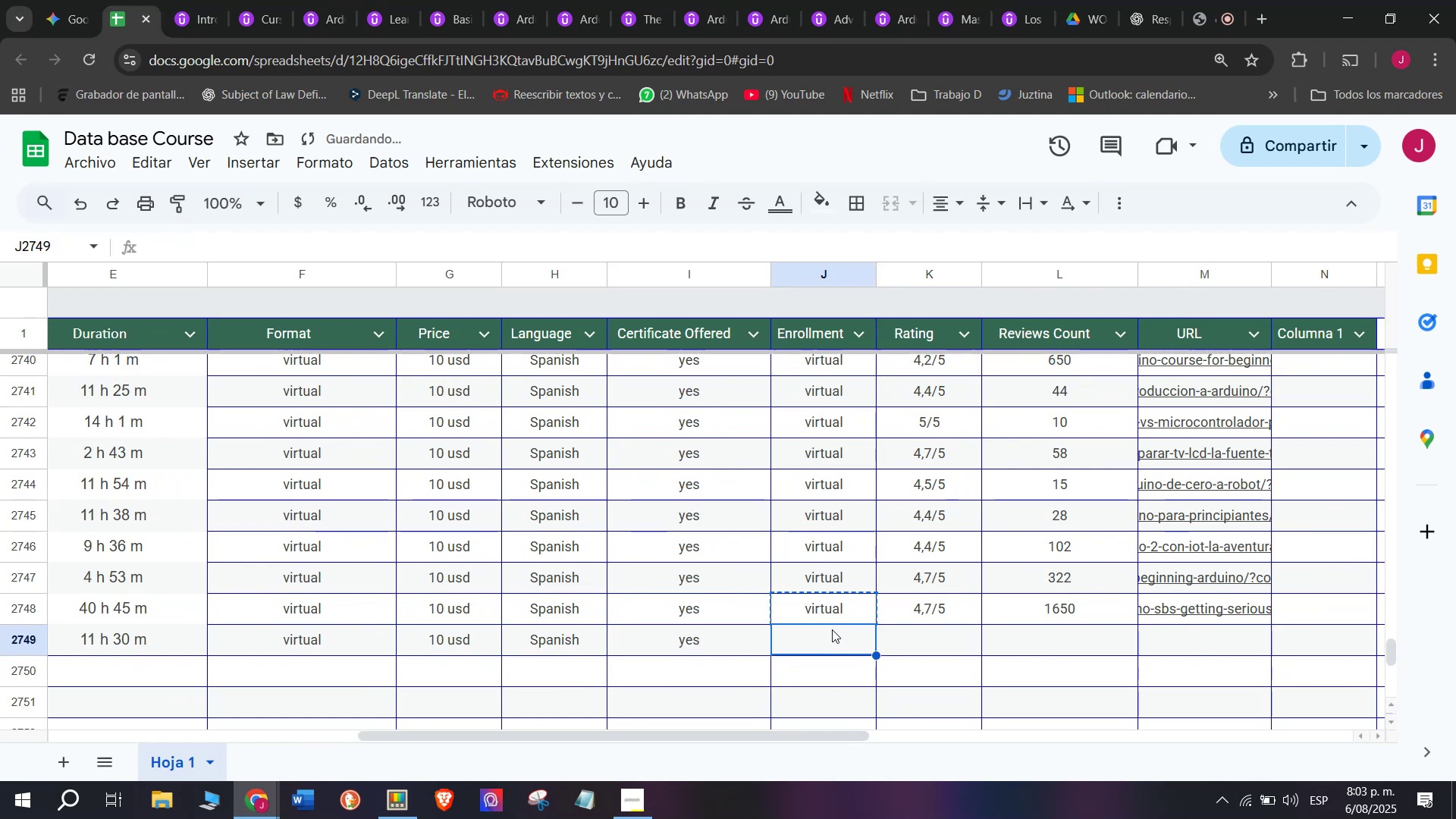 
key(Z)
 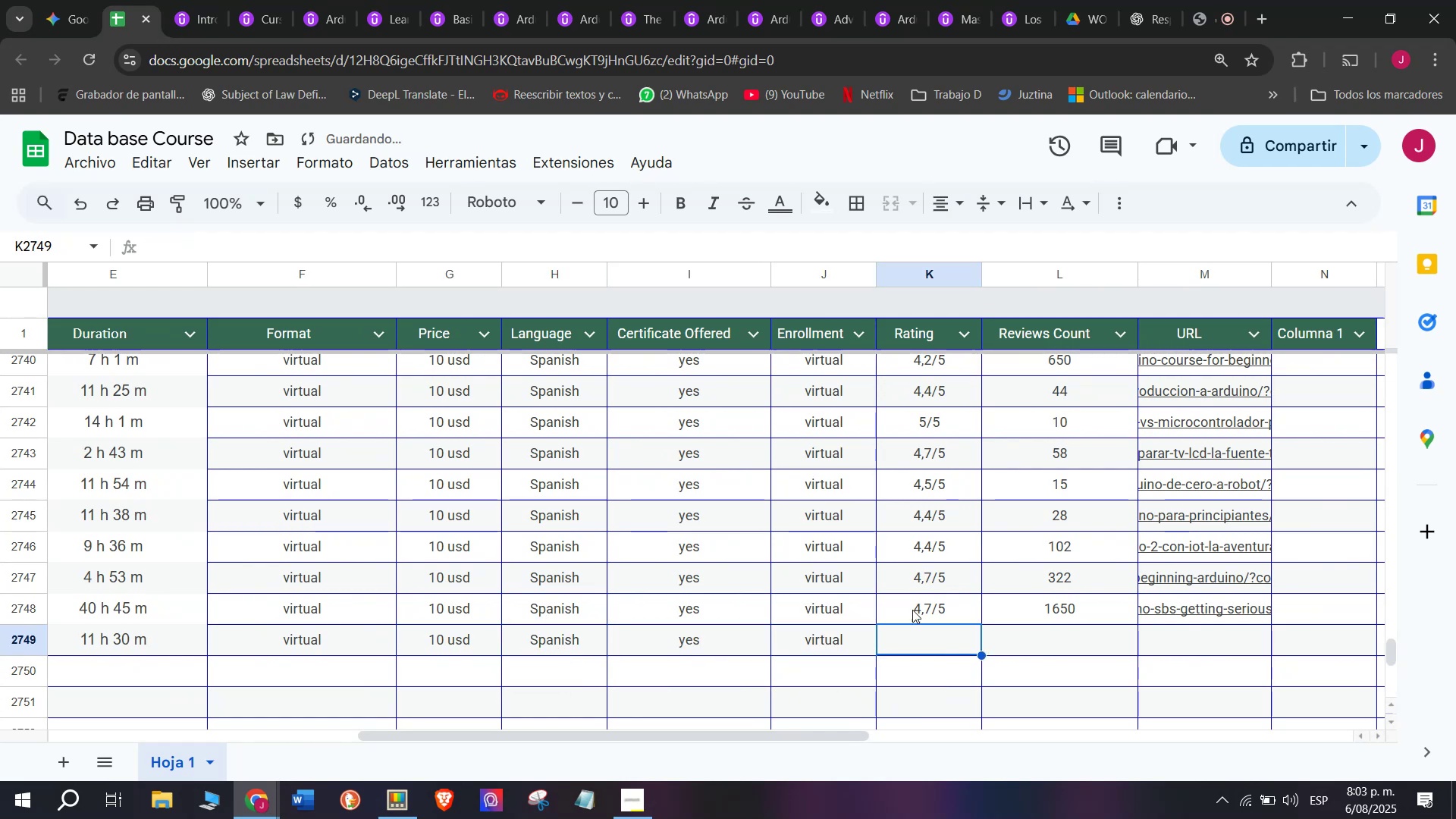 
key(Control+V)
 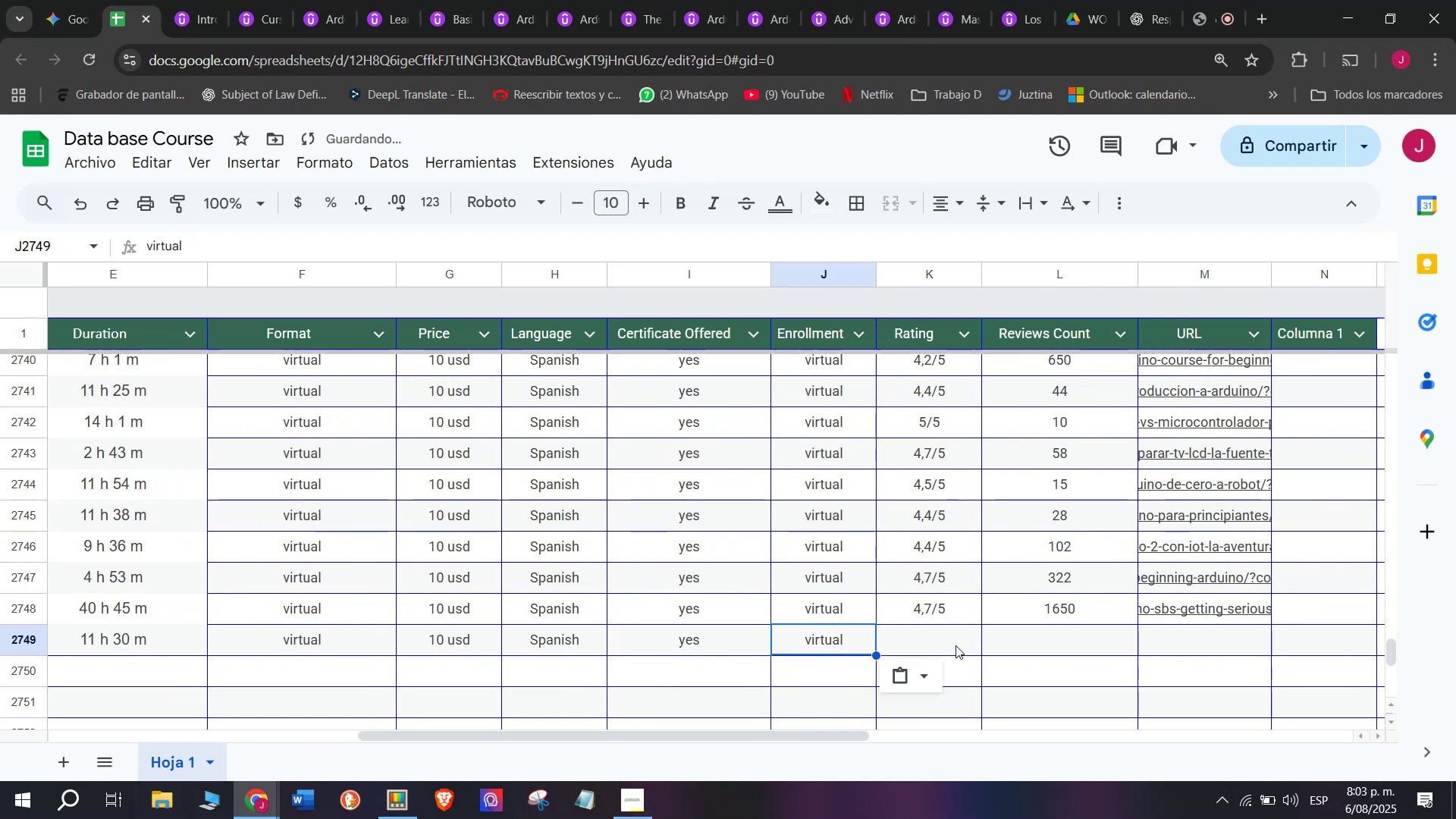 
double_click([956, 645])
 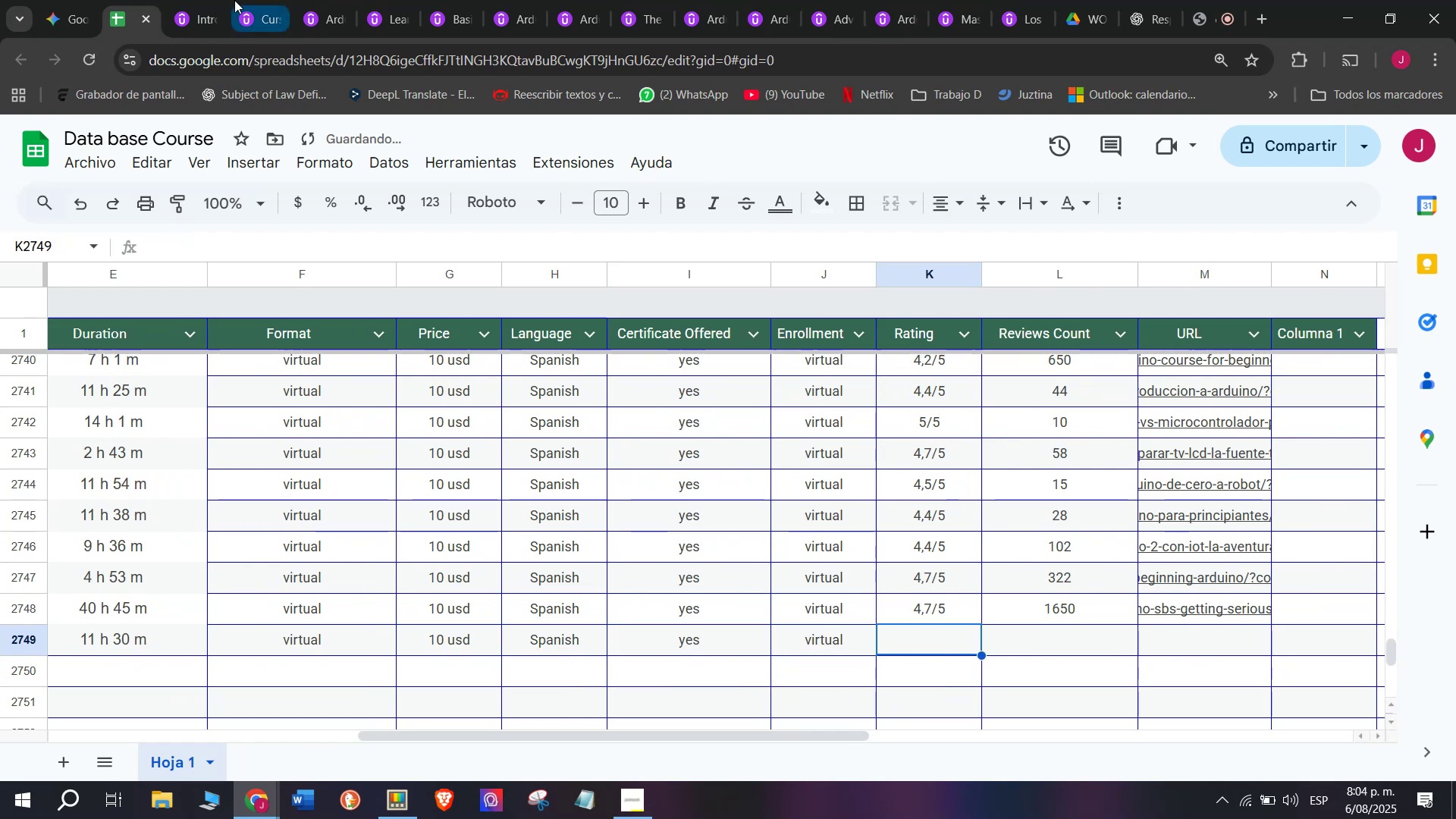 
left_click([185, 0])
 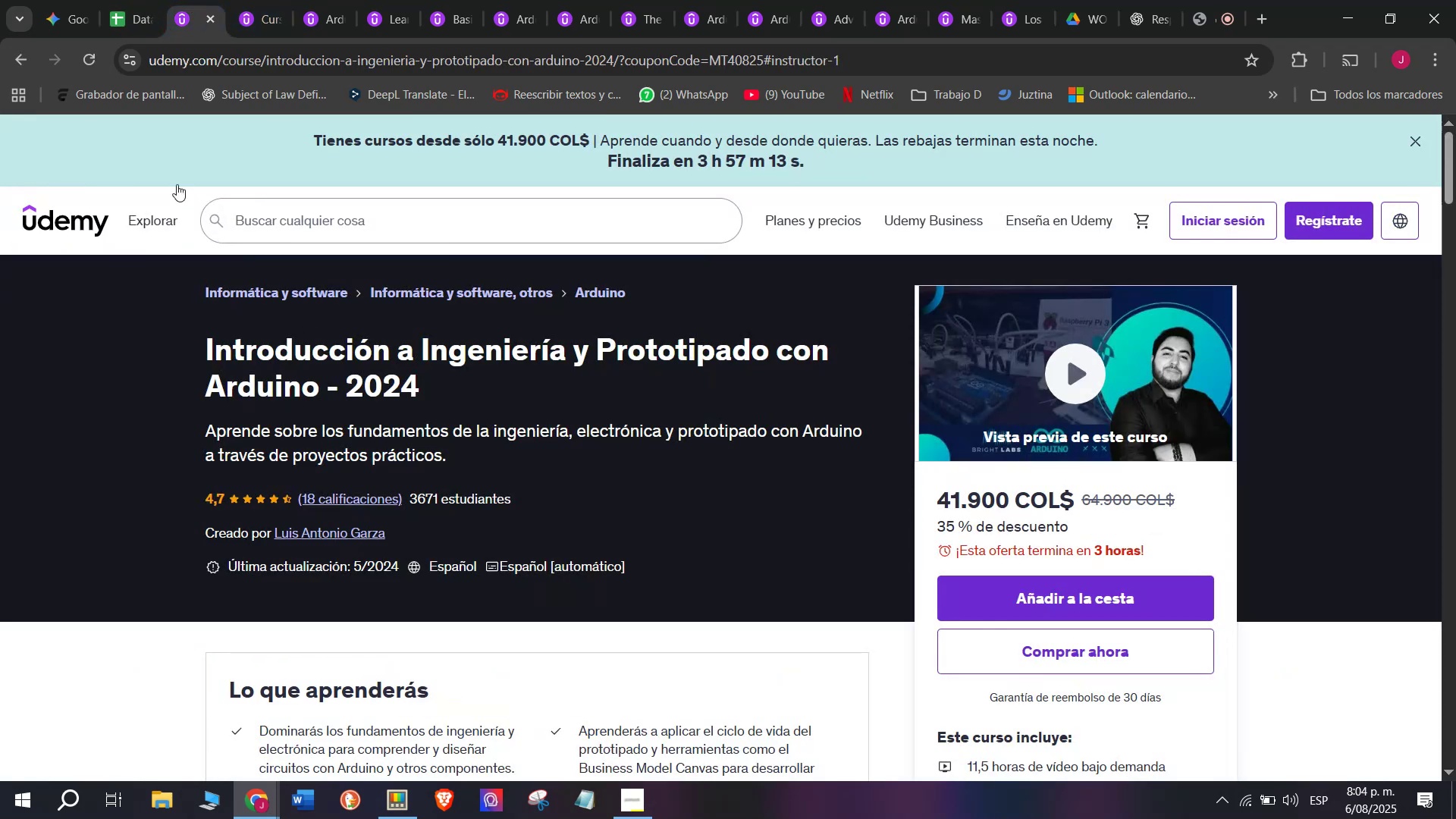 
left_click([143, 0])
 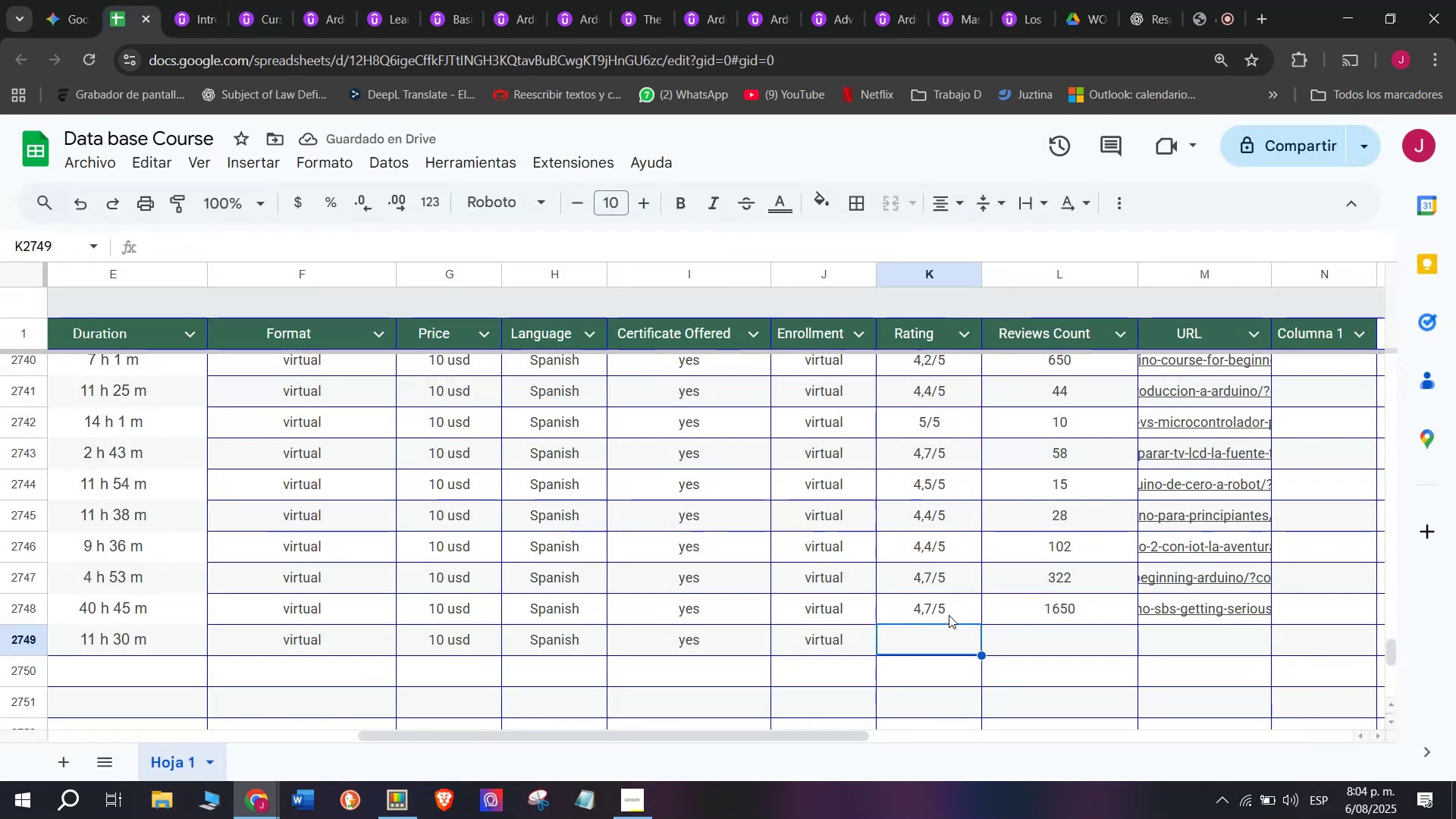 
left_click([959, 609])
 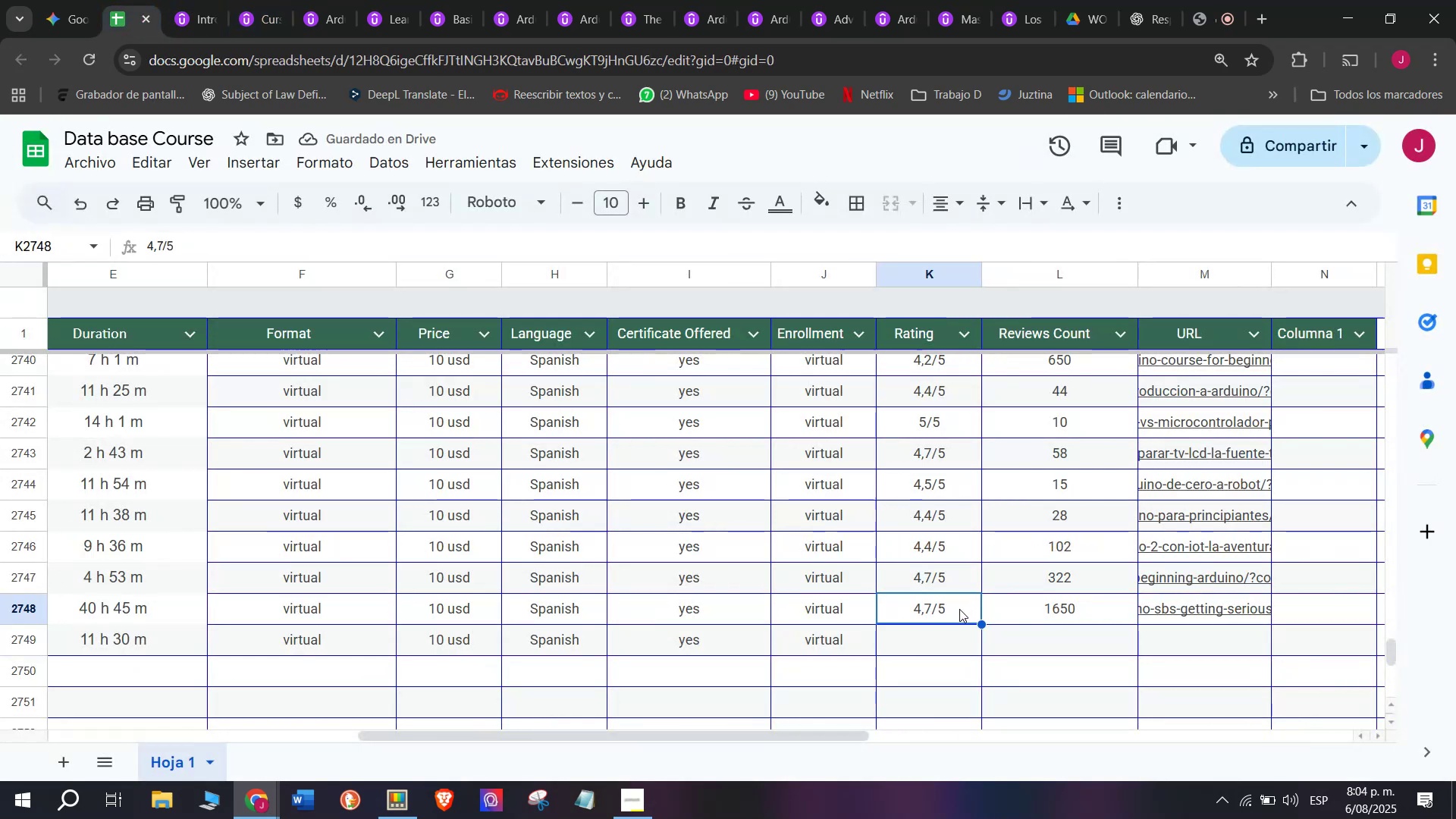 
key(Control+ControlLeft)
 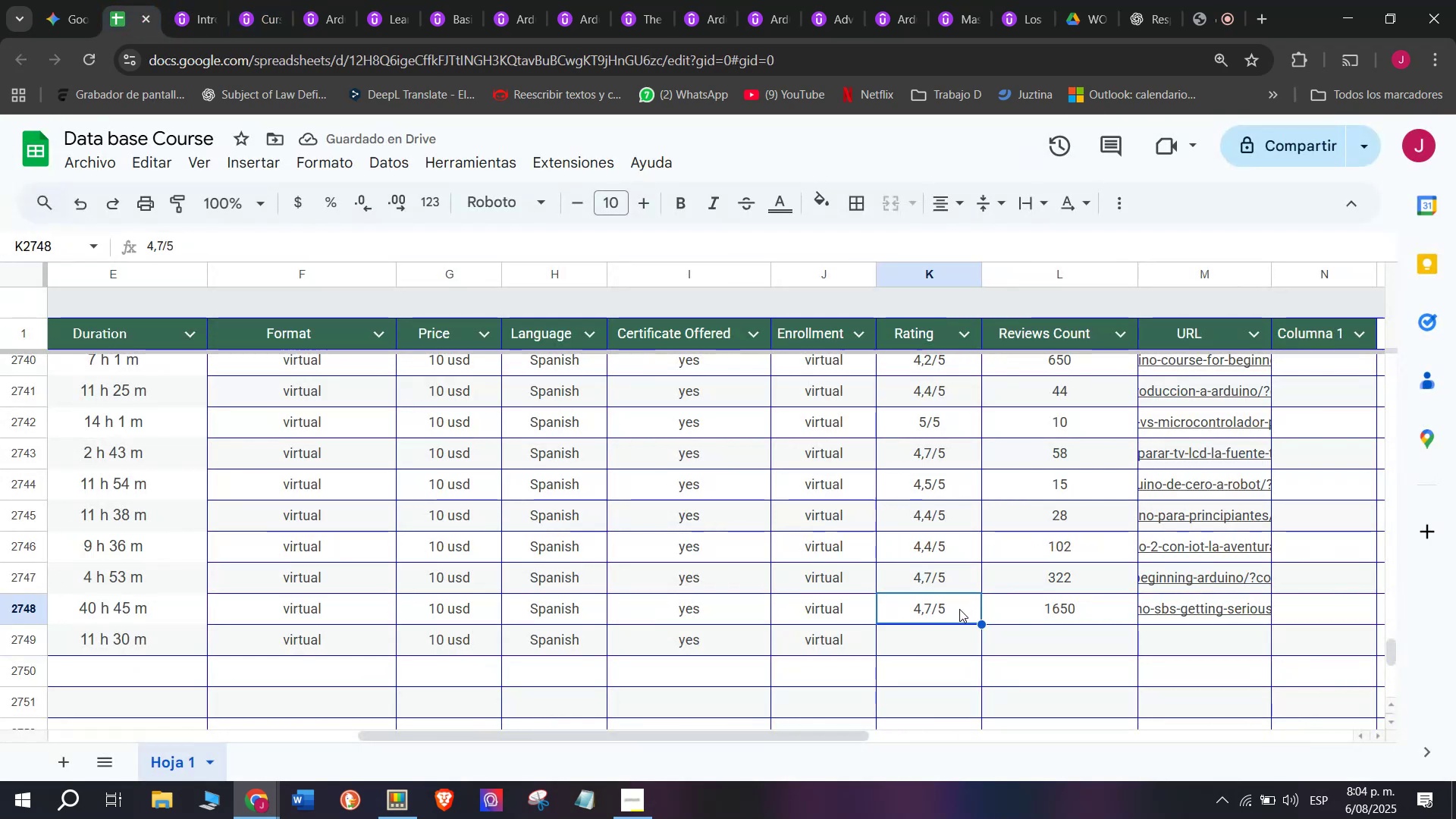 
key(Break)
 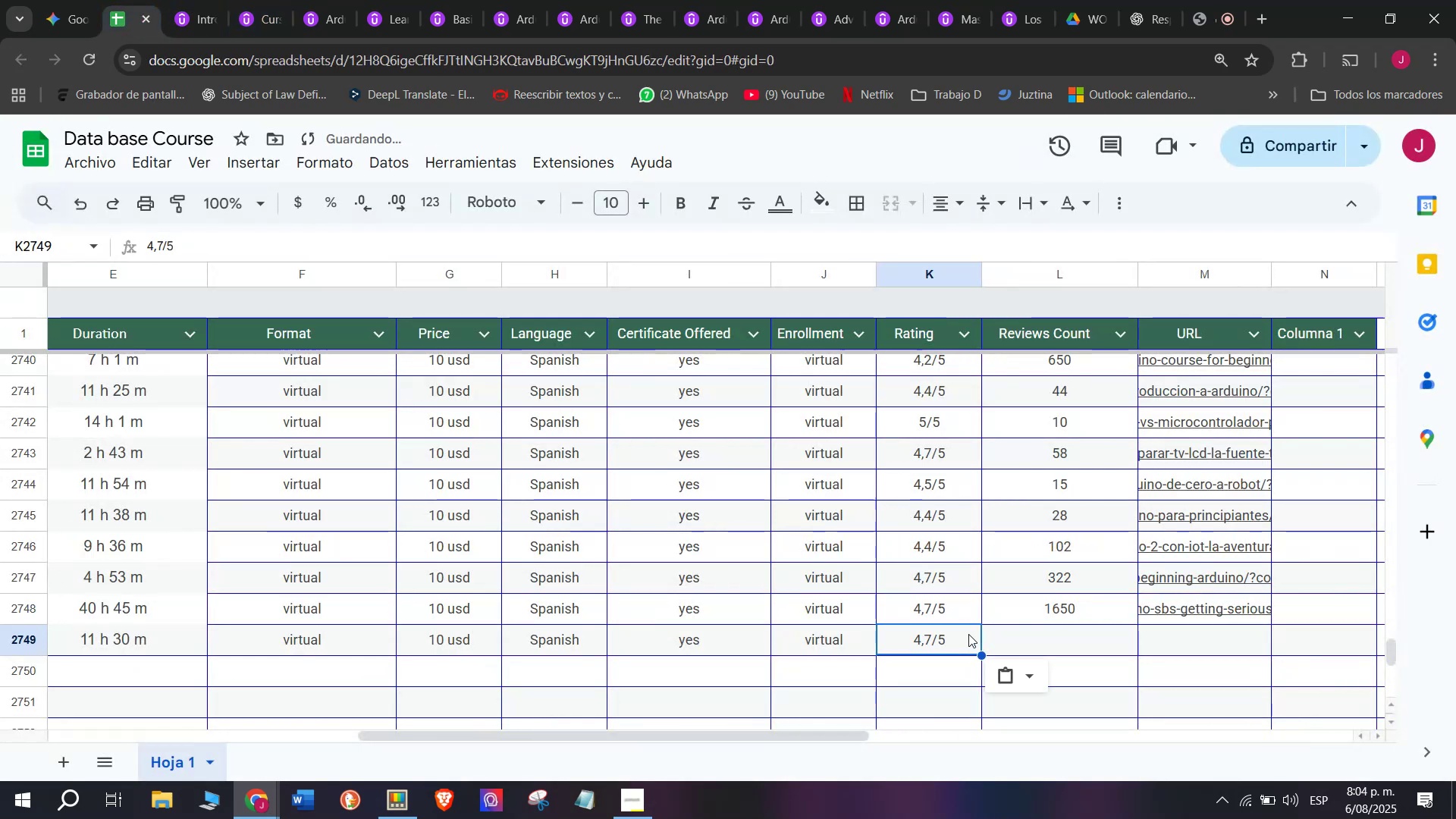 
key(Control+C)
 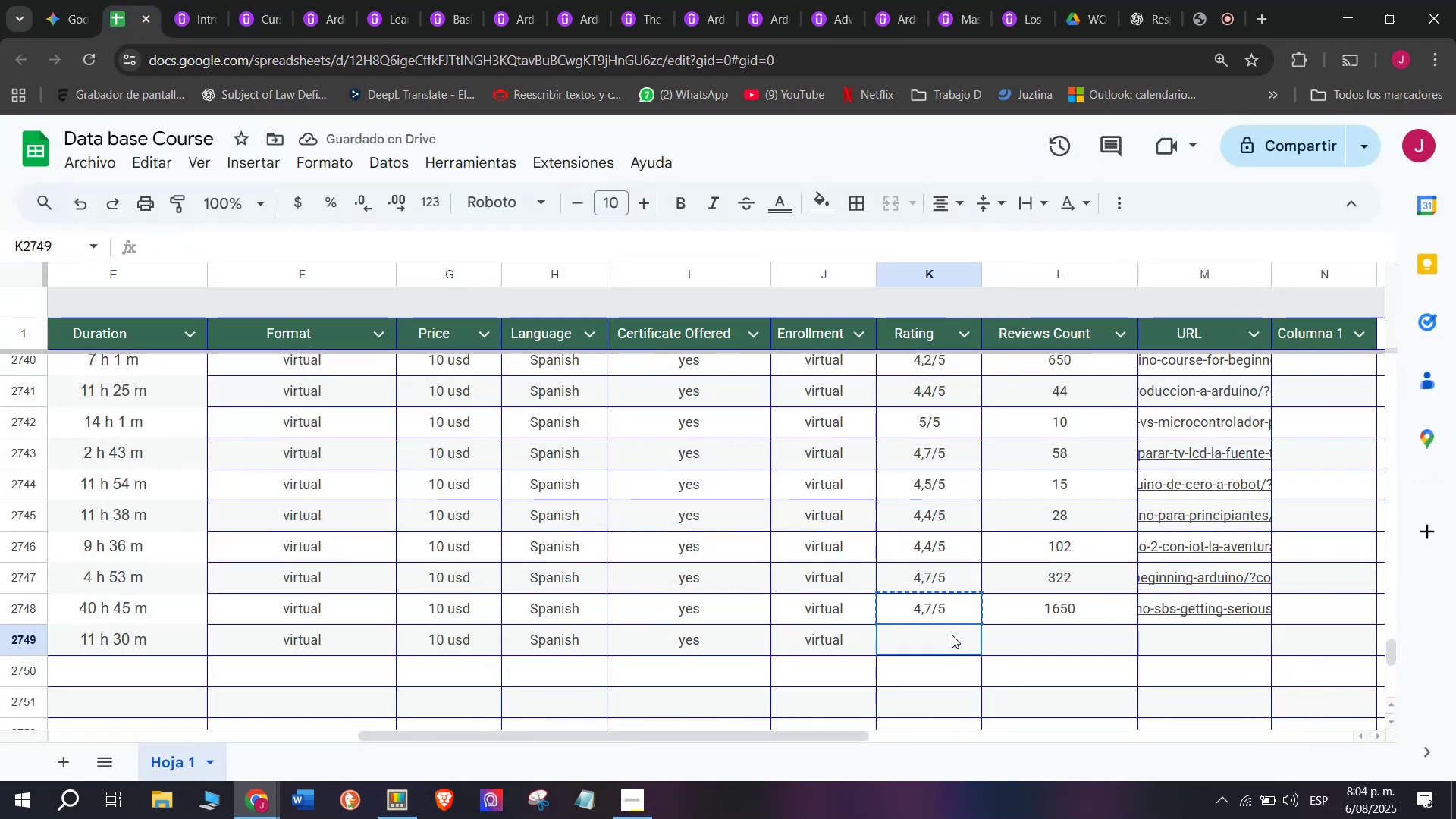 
double_click([952, 635])
 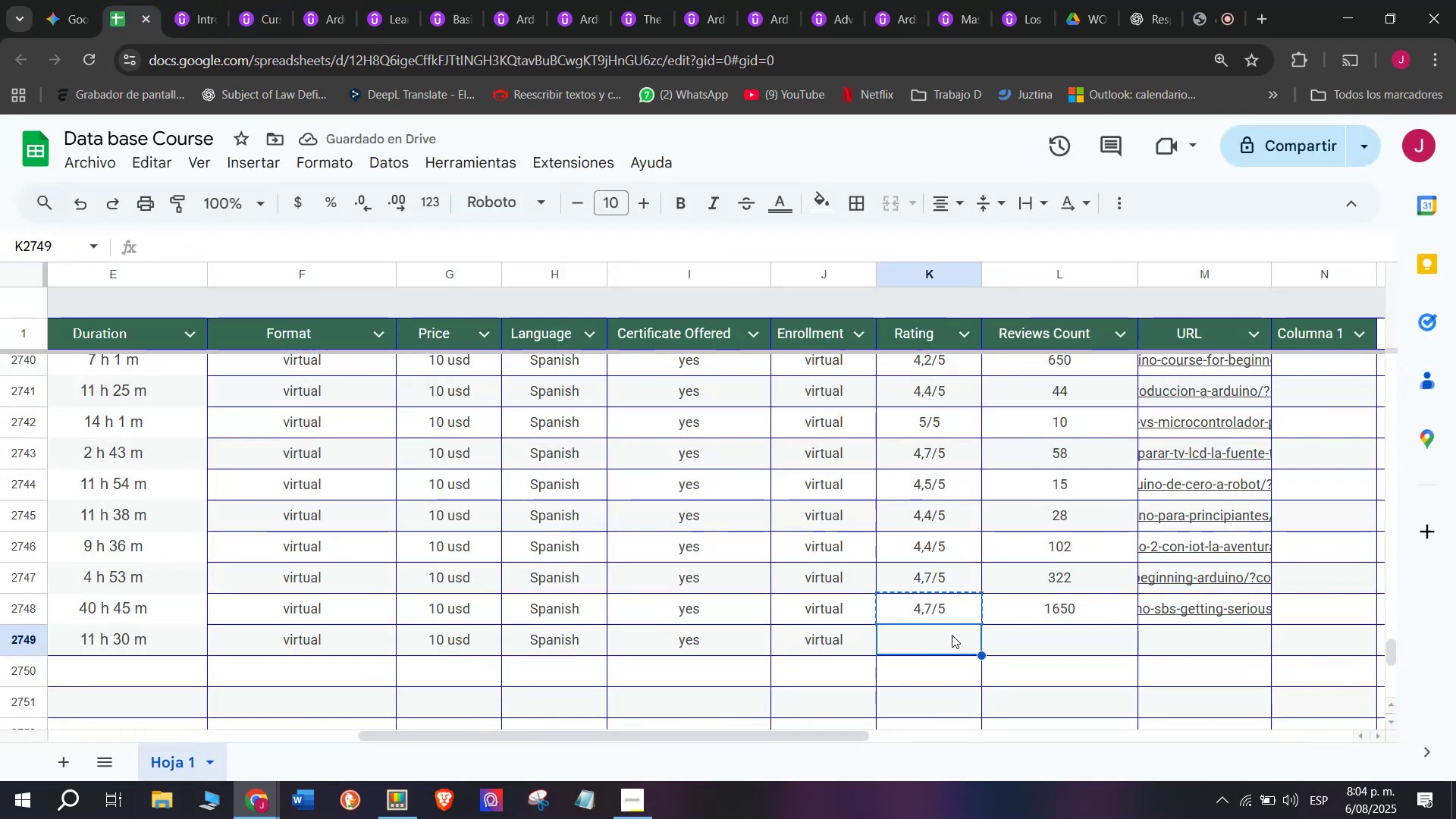 
key(Z)
 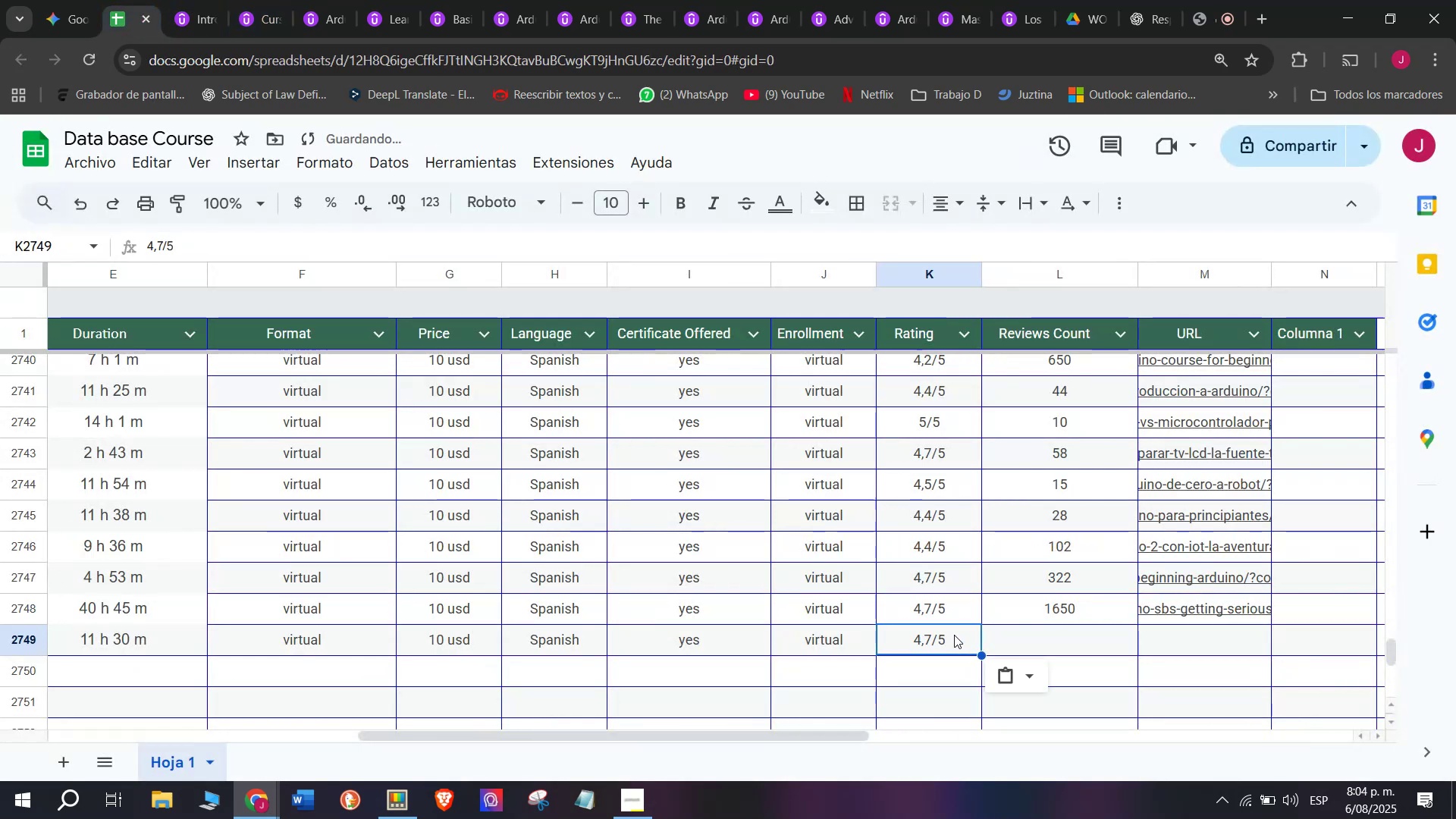 
key(Control+ControlLeft)
 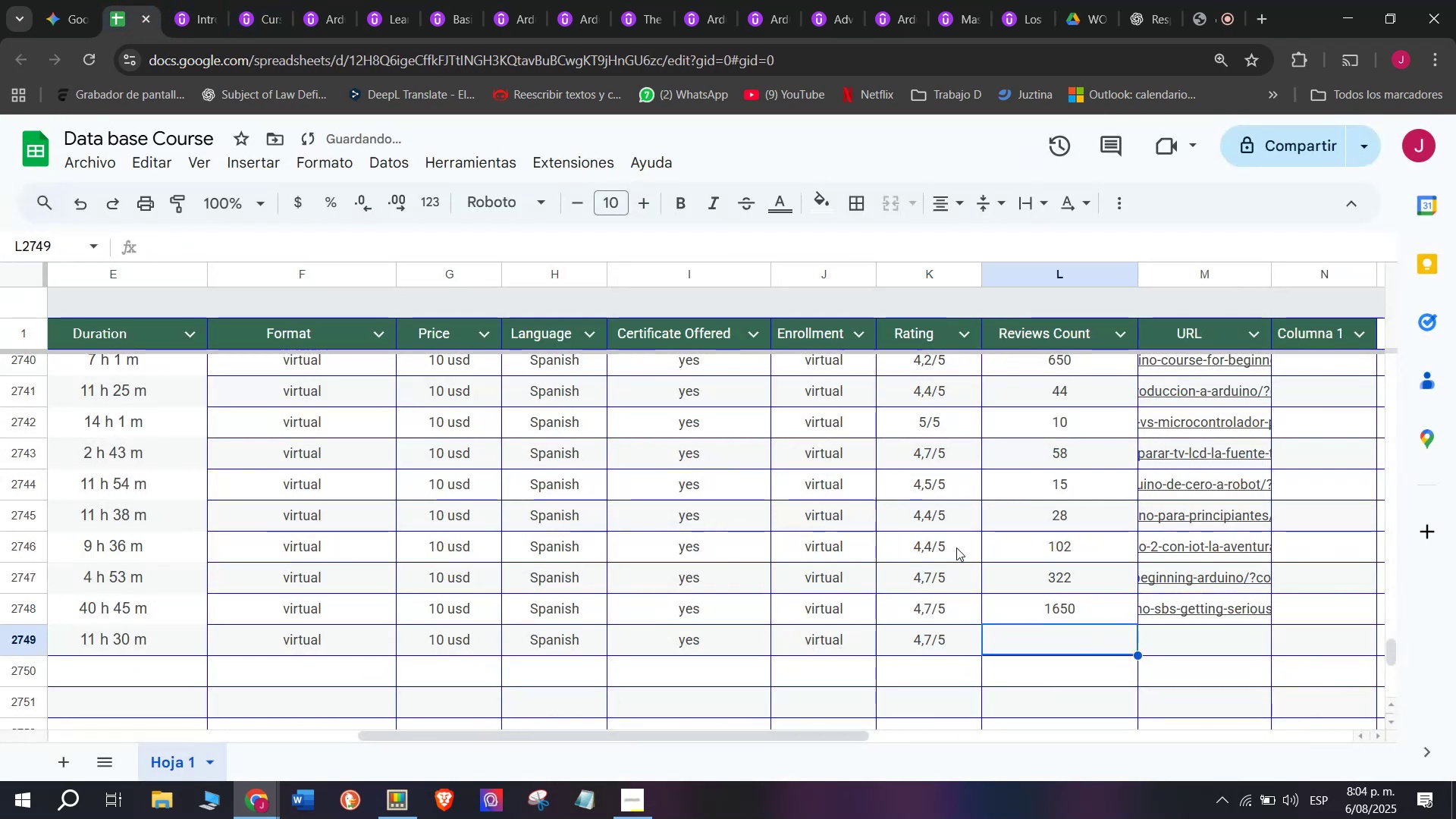 
key(Control+V)
 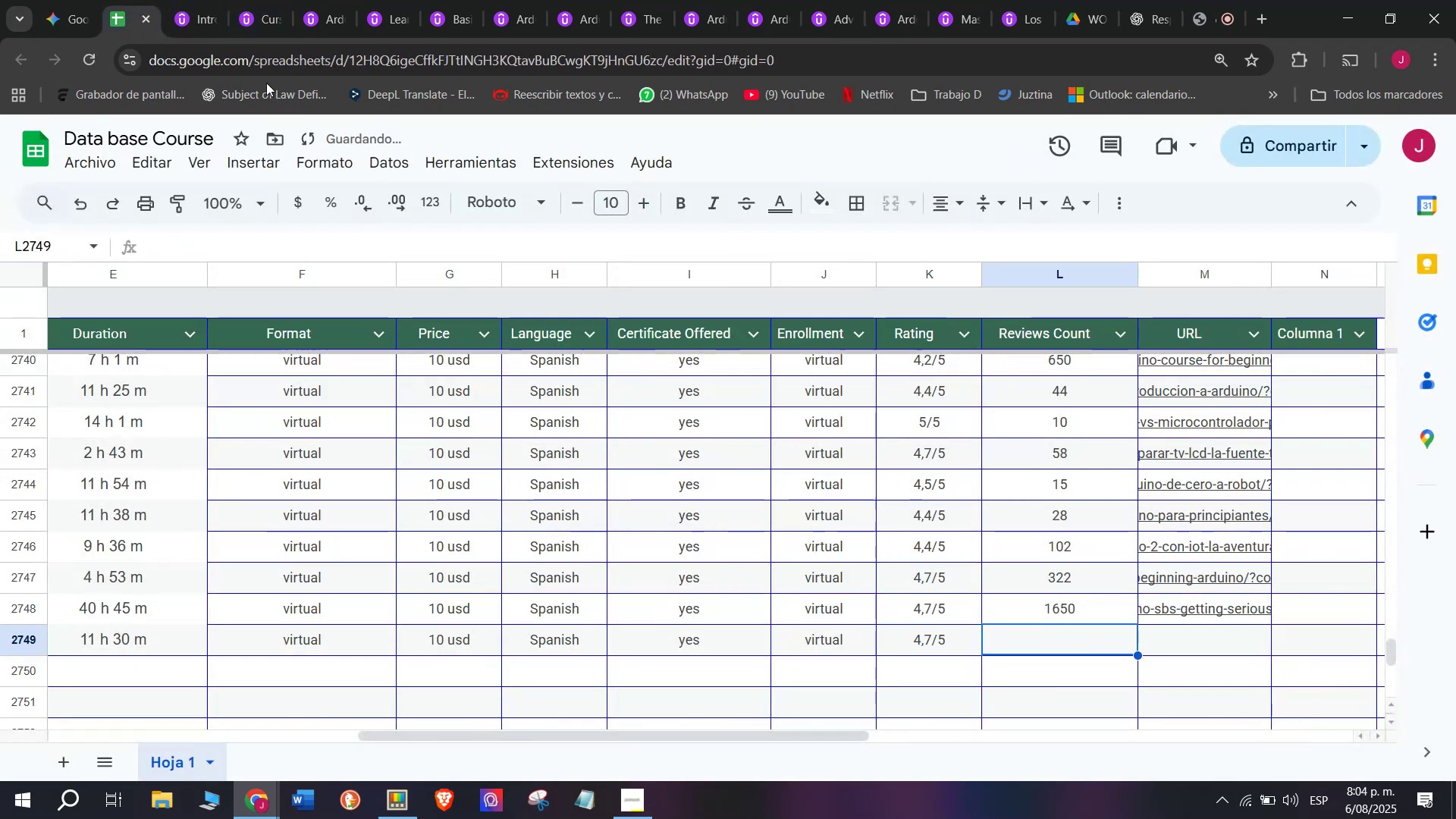 
left_click([196, 0])
 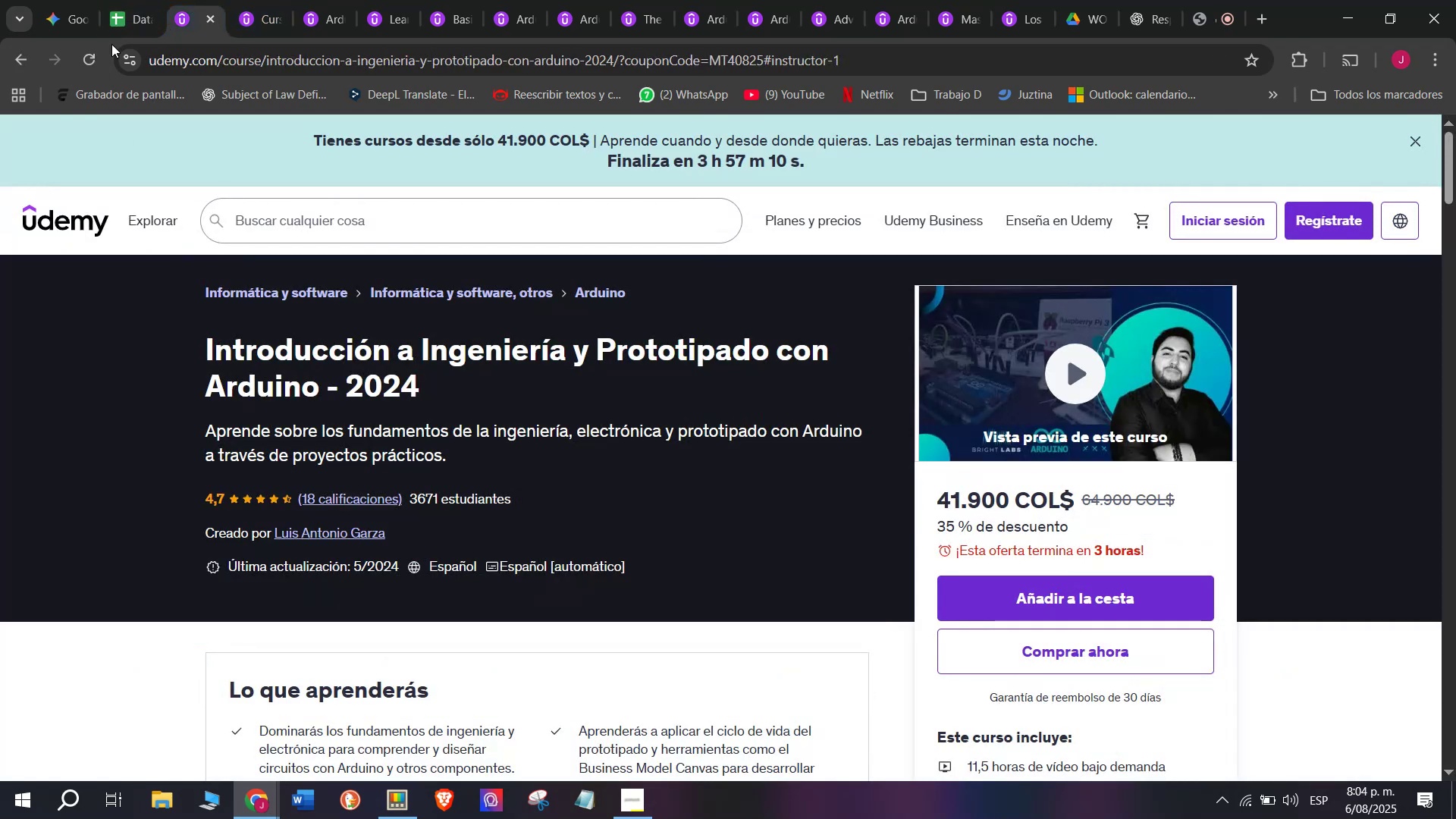 
left_click([127, 0])
 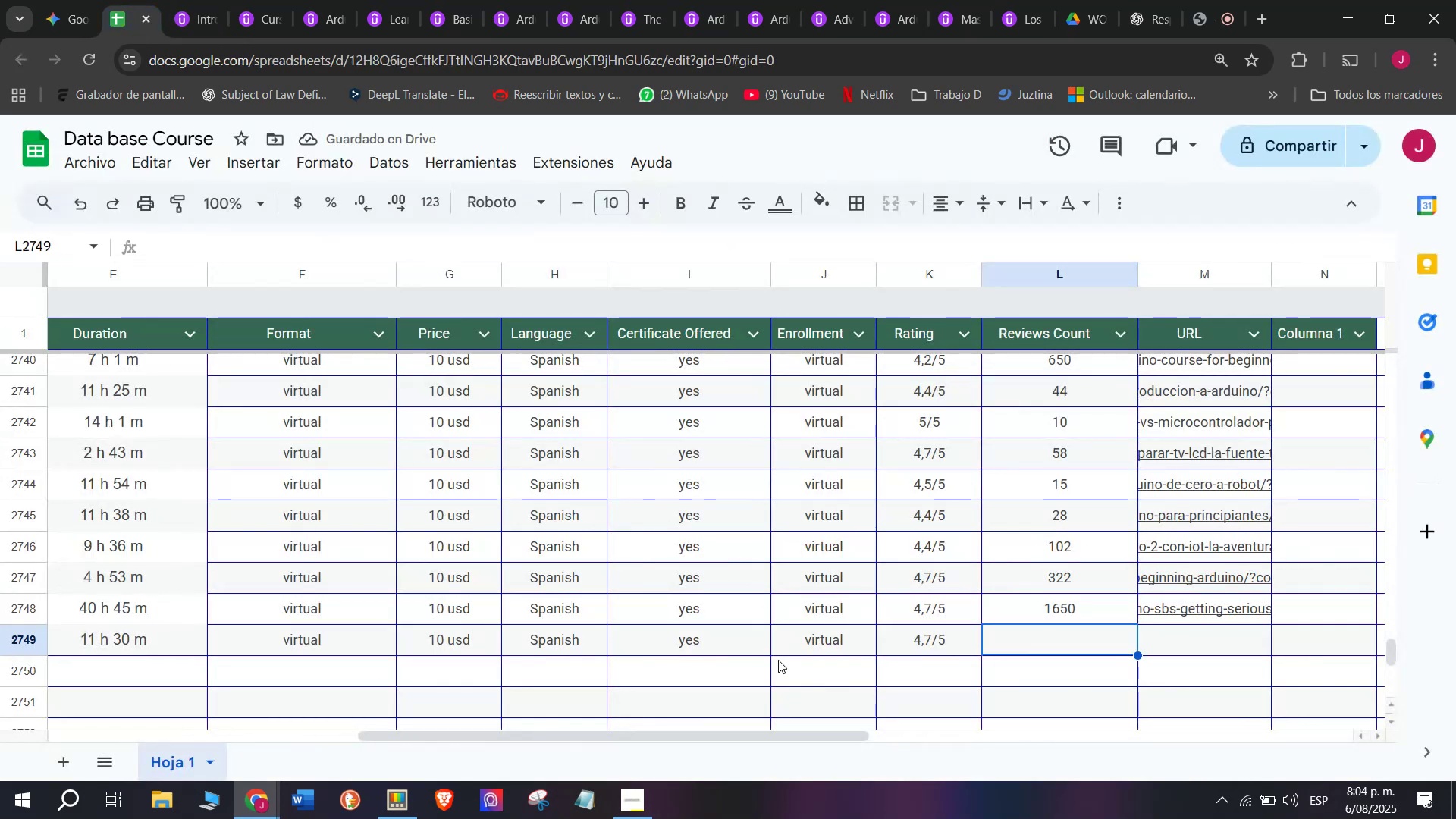 
type(18)
 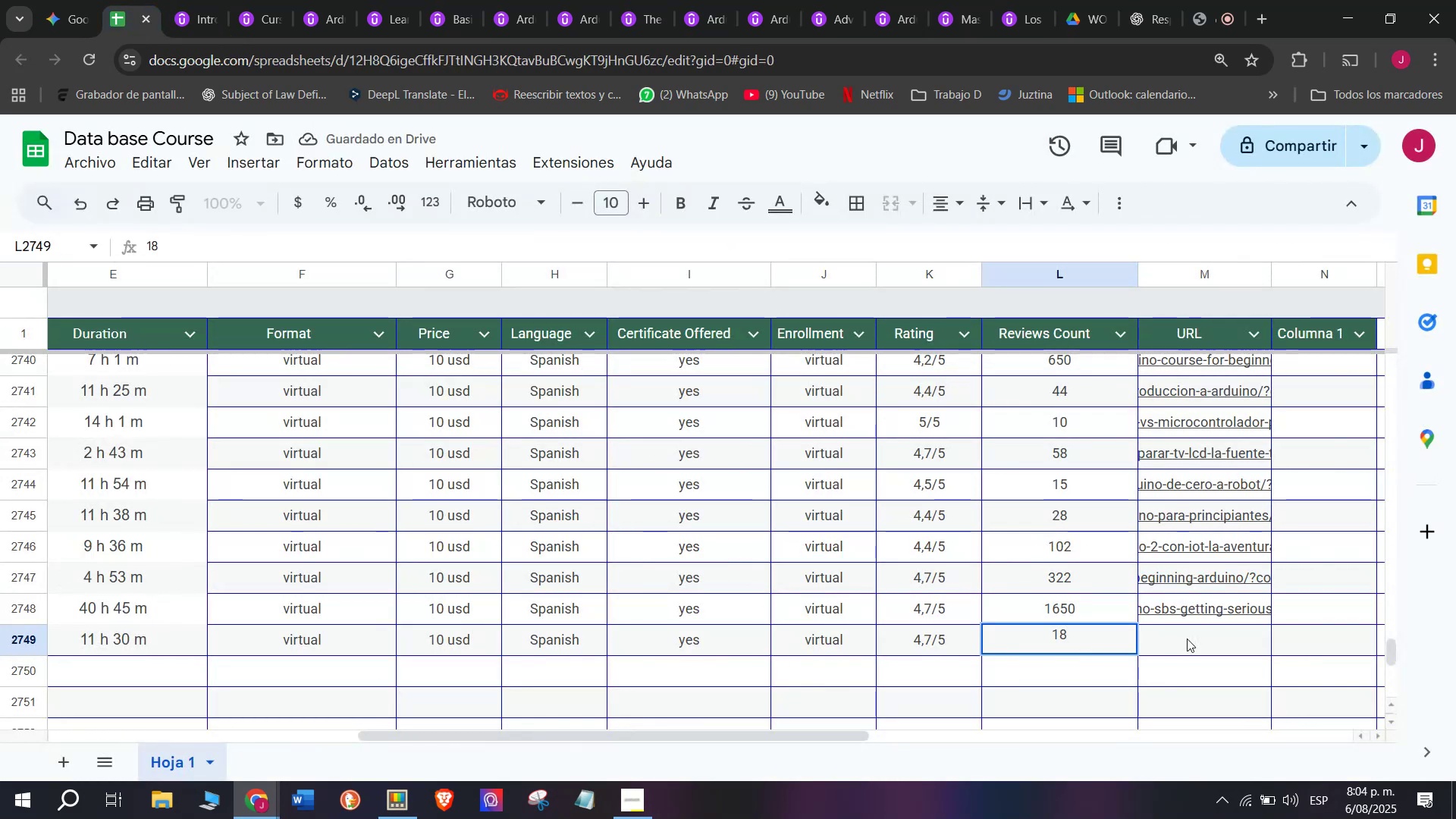 
left_click([1190, 638])
 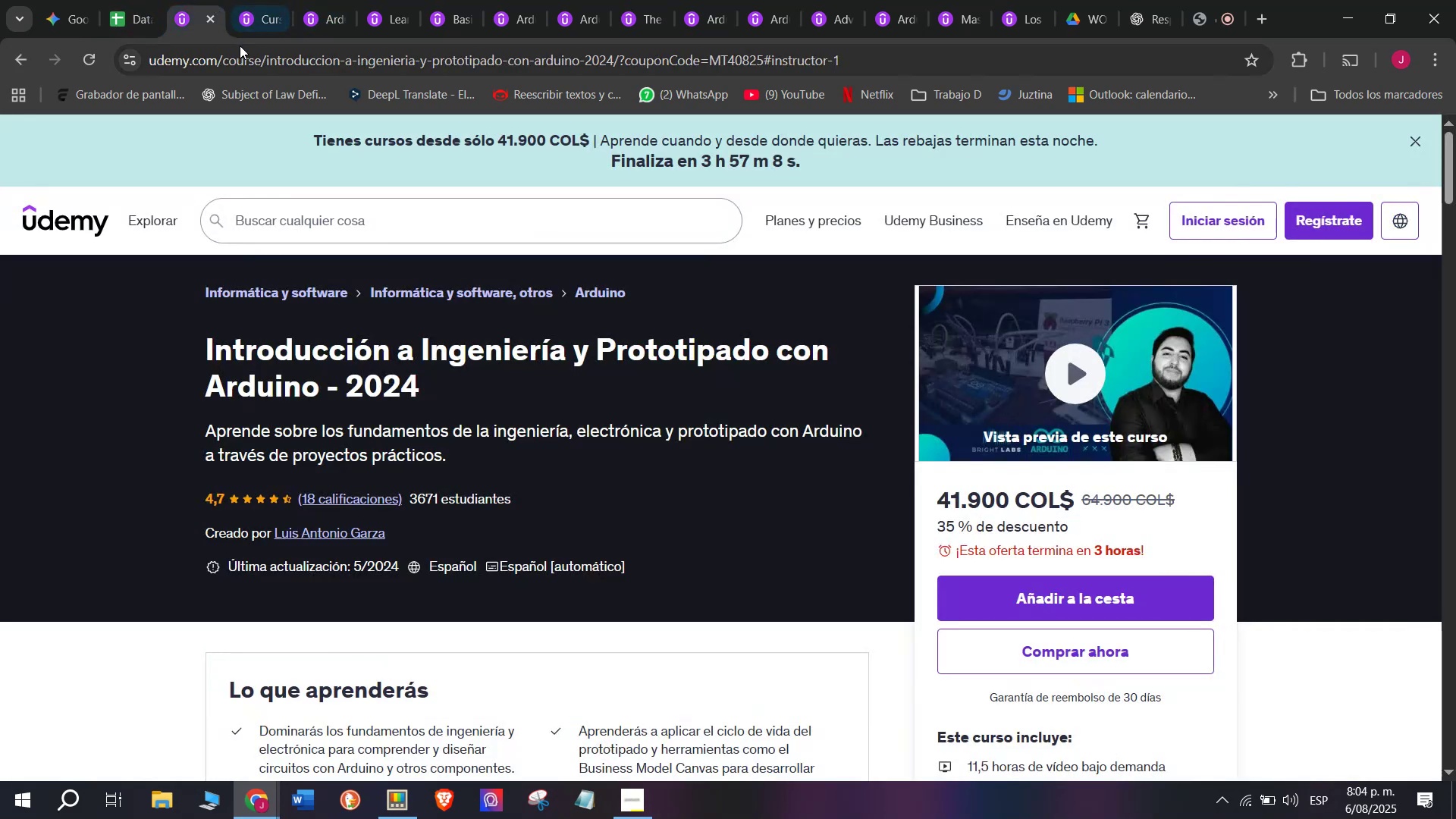 
double_click([247, 61])
 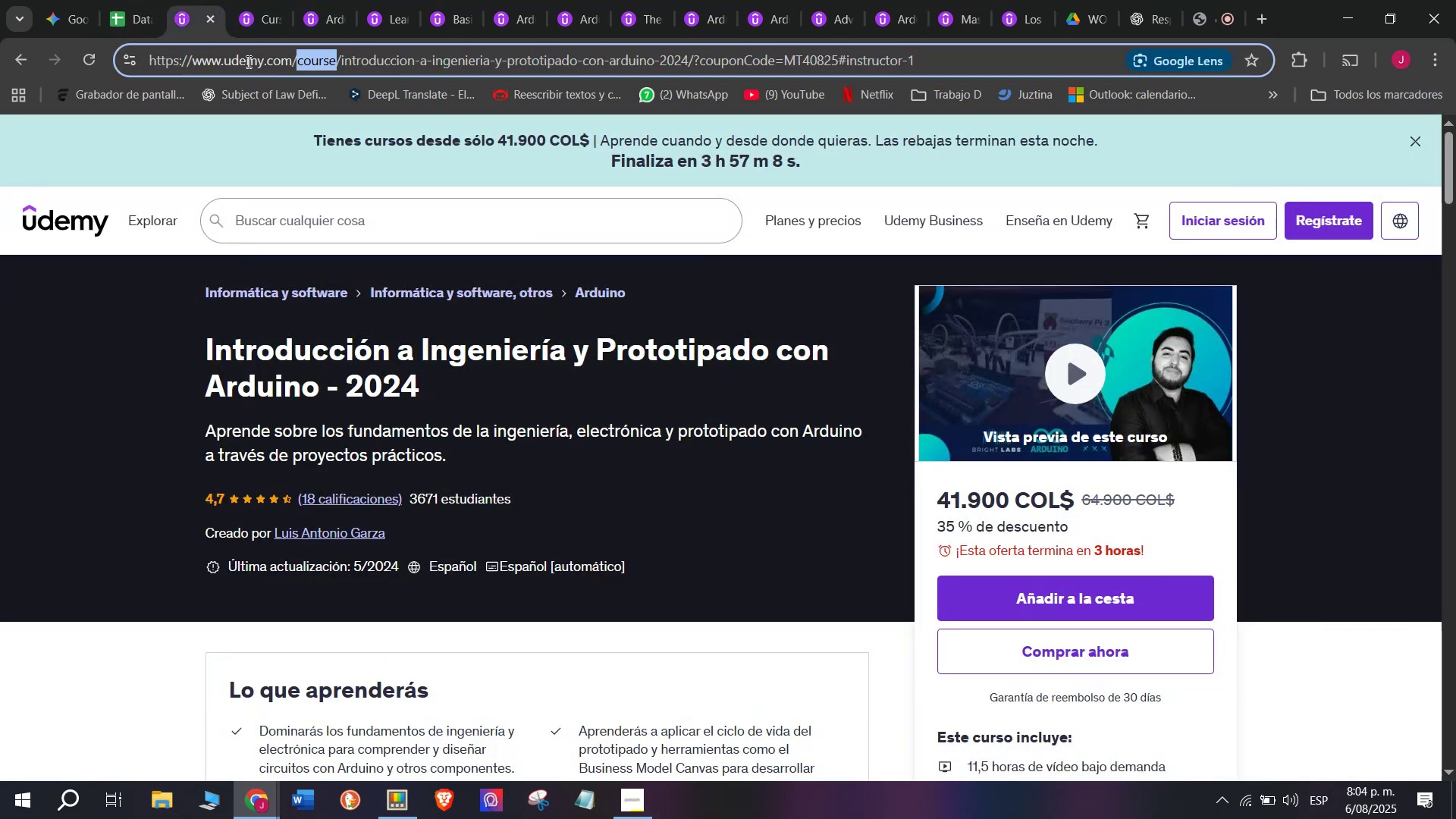 
triple_click([247, 61])
 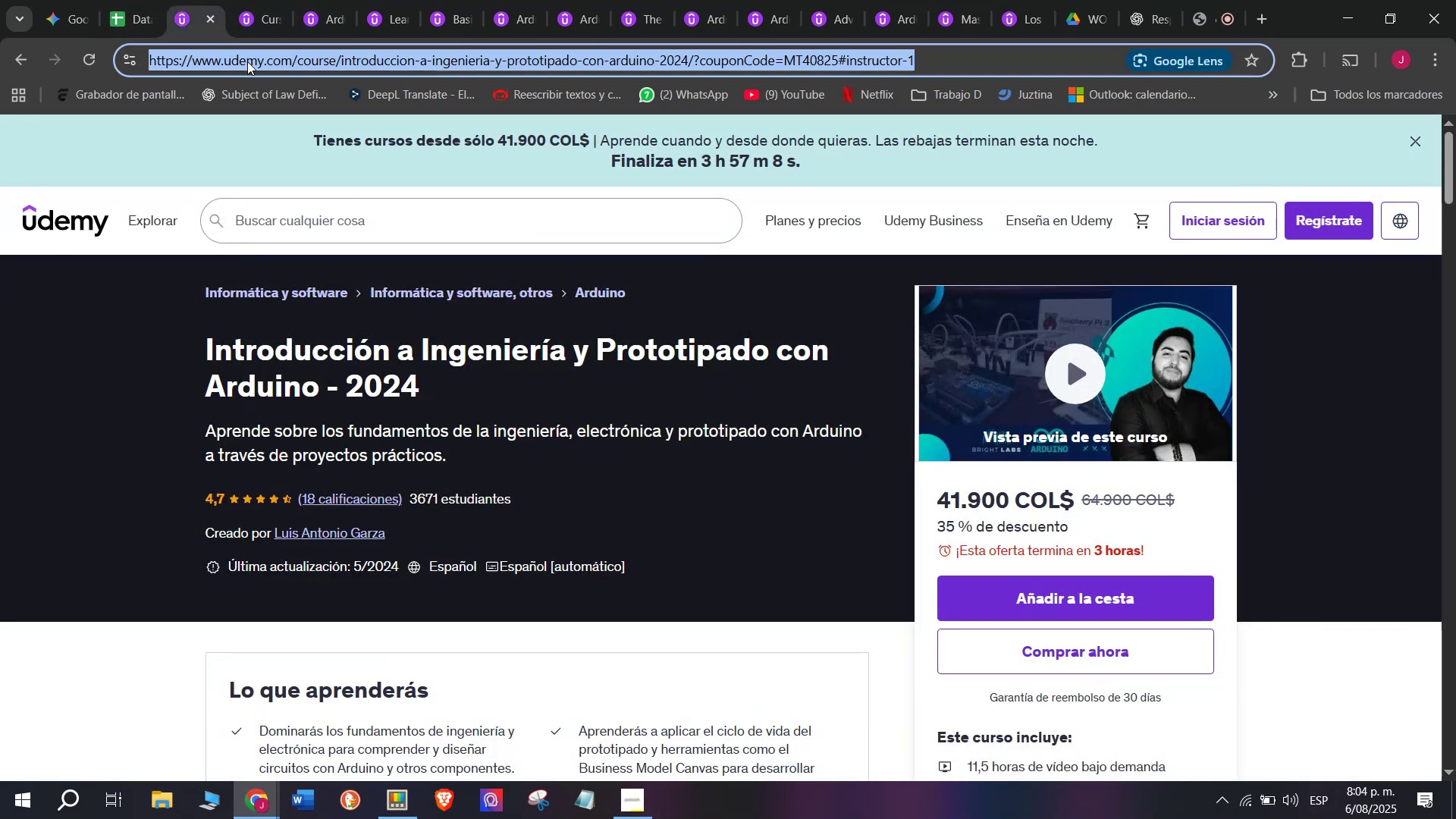 
key(Break)
 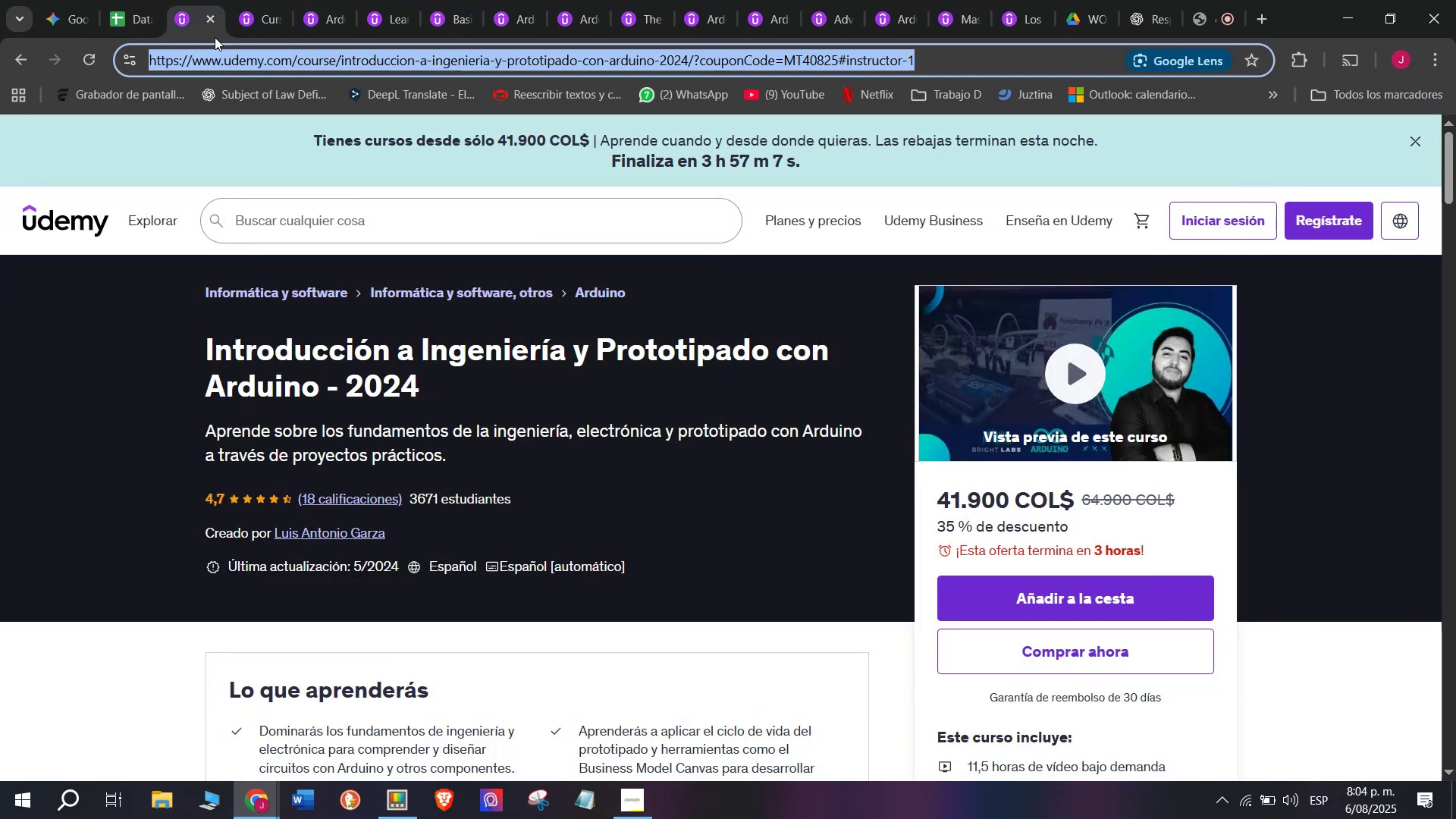 
key(Control+ControlLeft)
 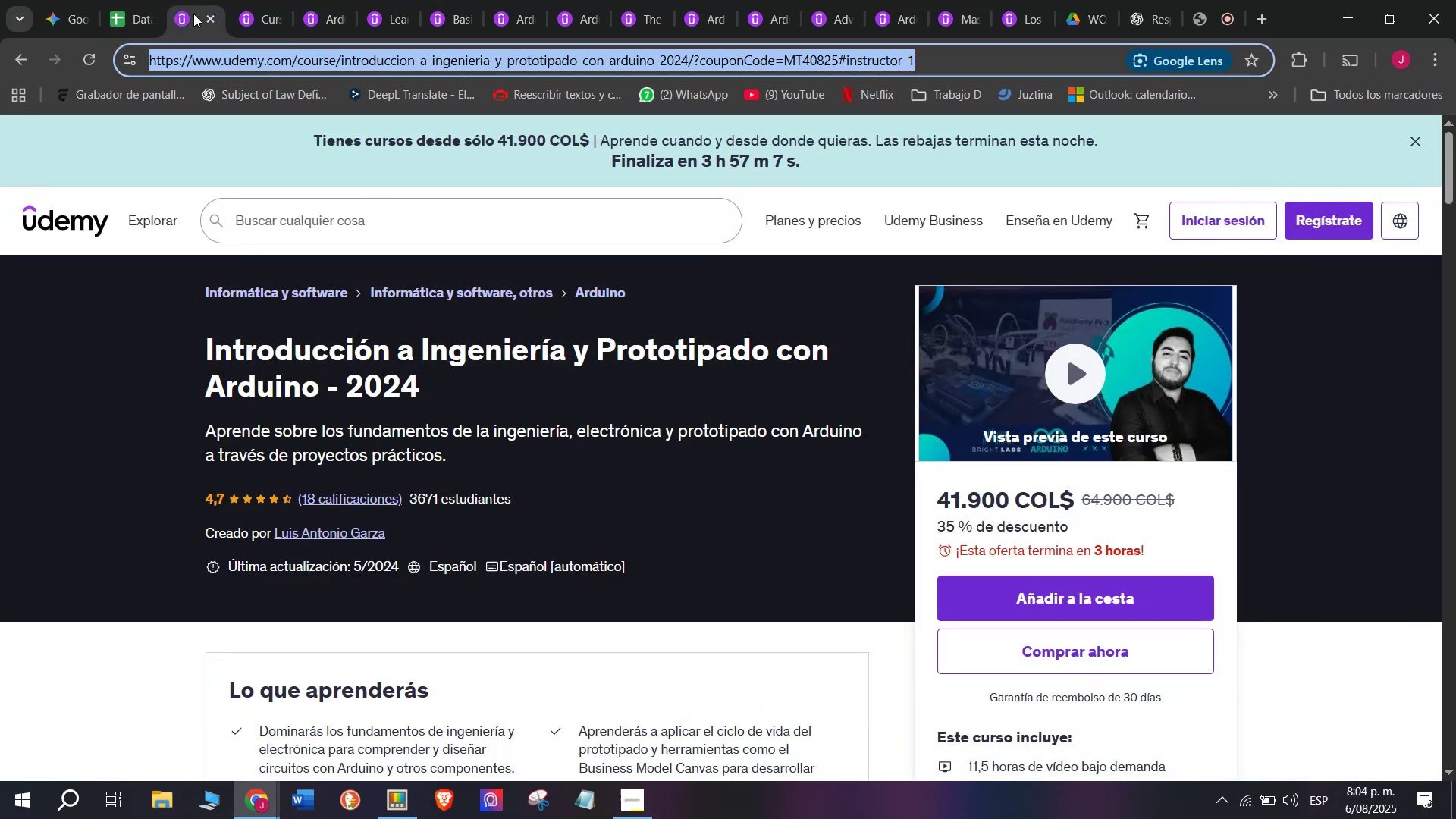 
key(Control+C)
 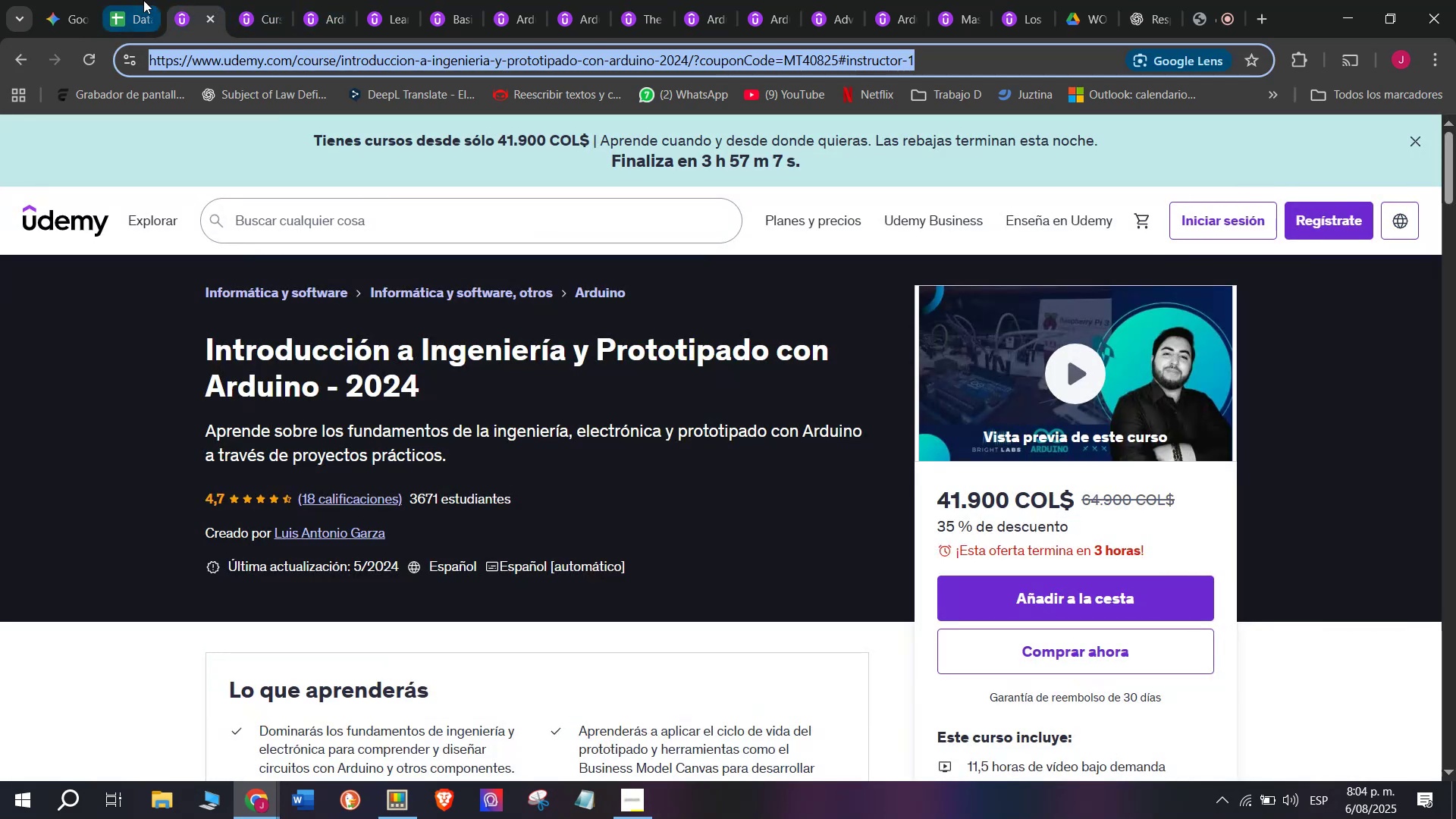 
triple_click([143, 0])
 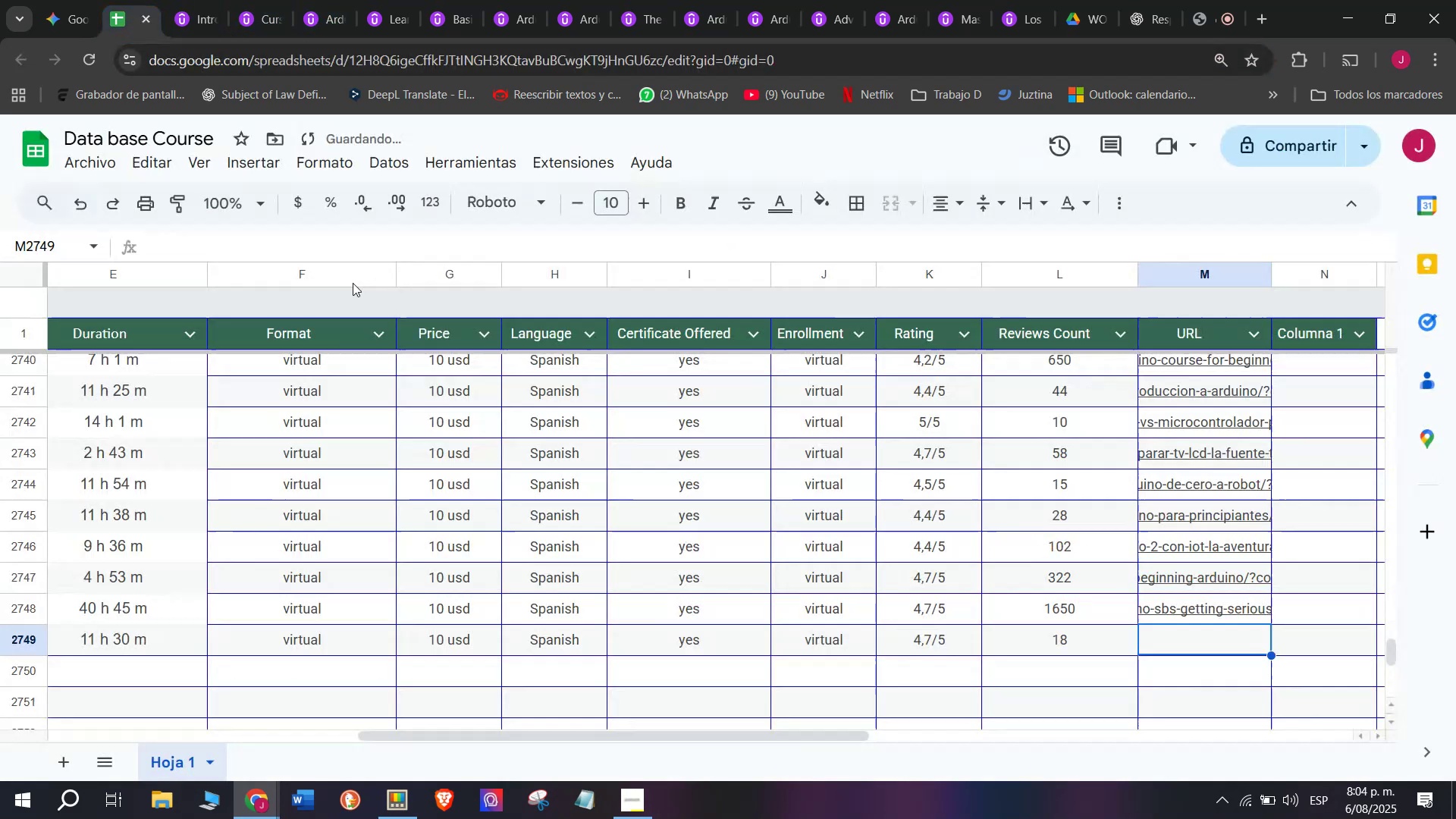 
key(Control+ControlLeft)
 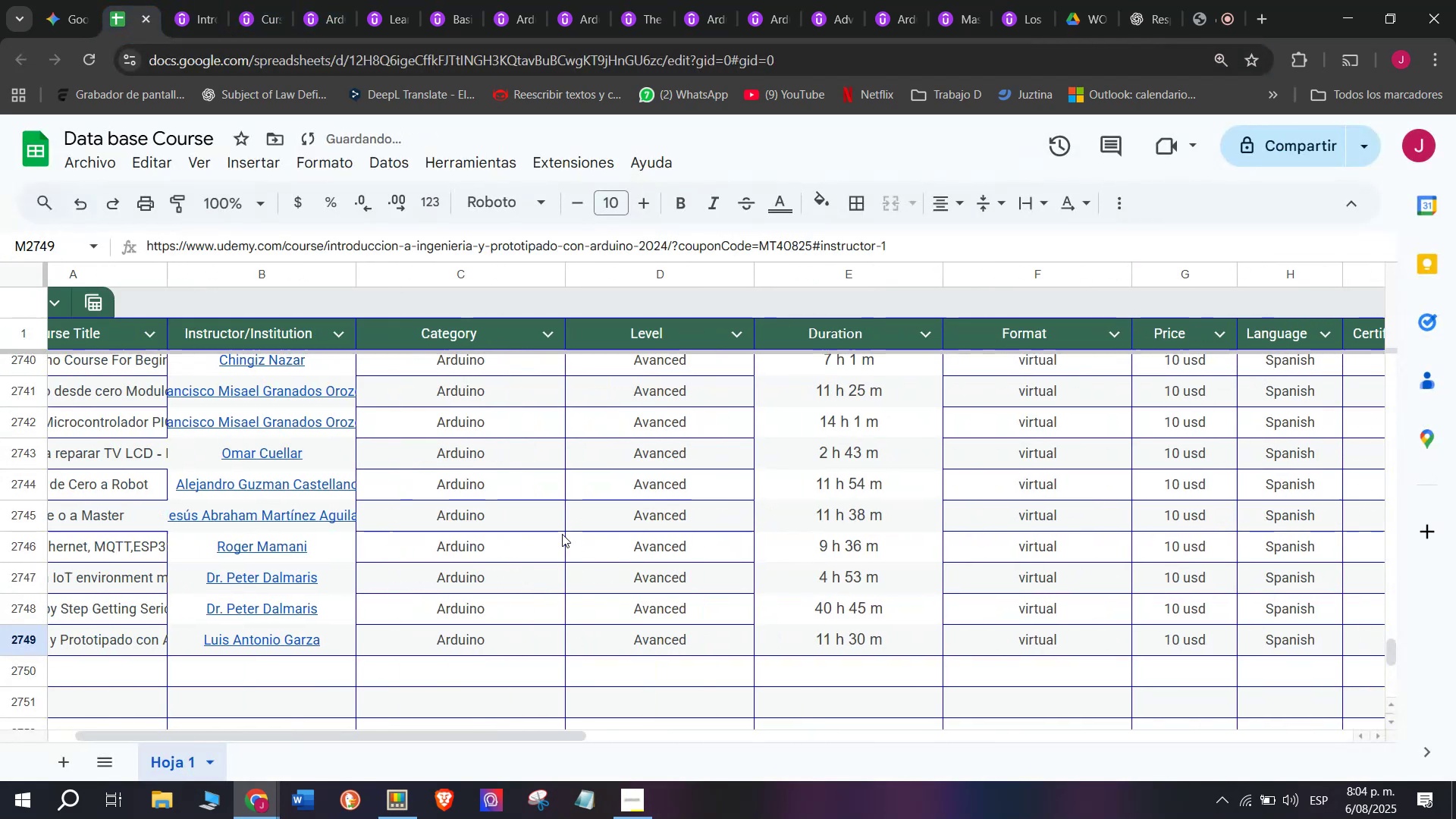 
key(Z)
 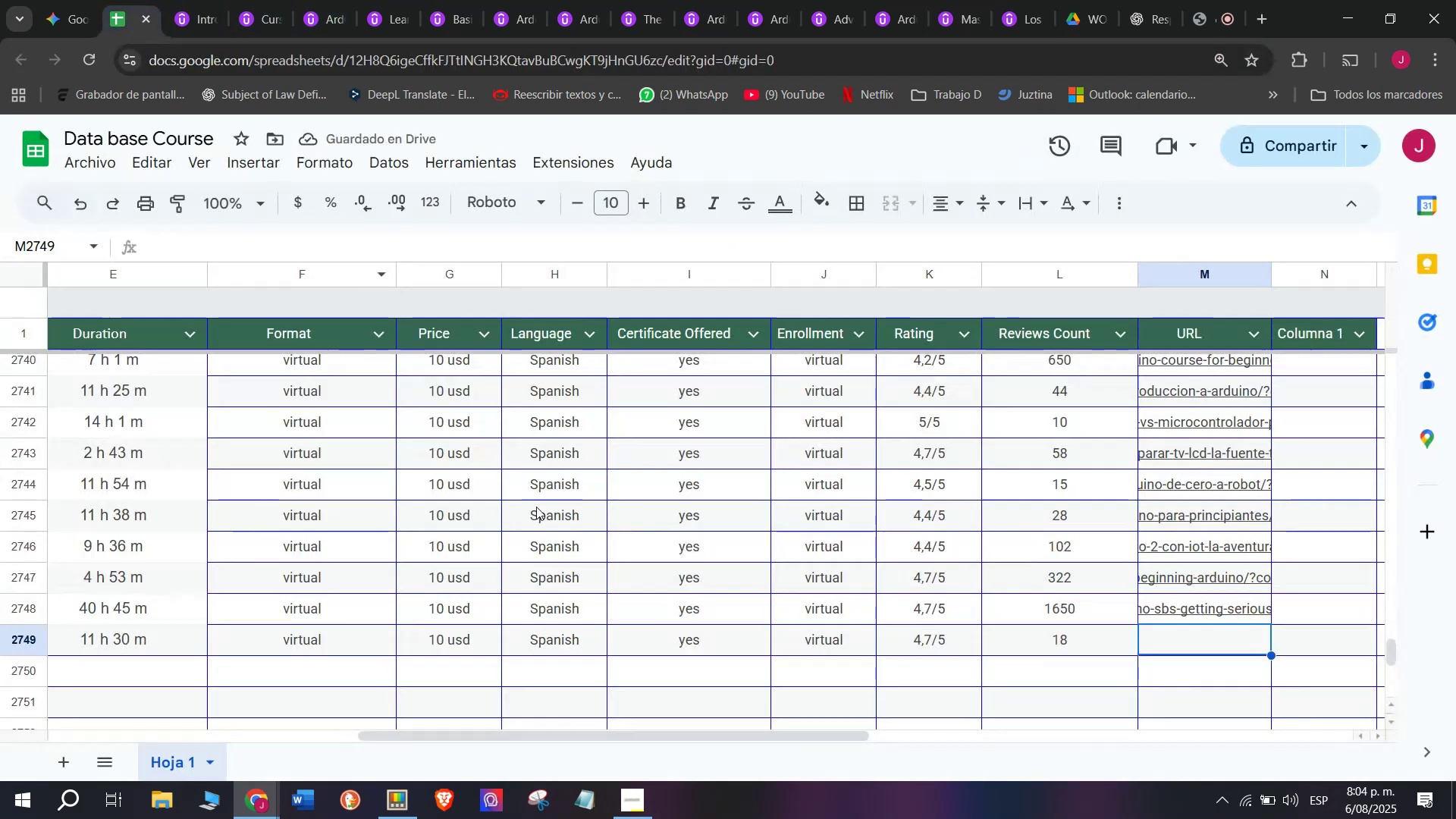 
key(Control+V)
 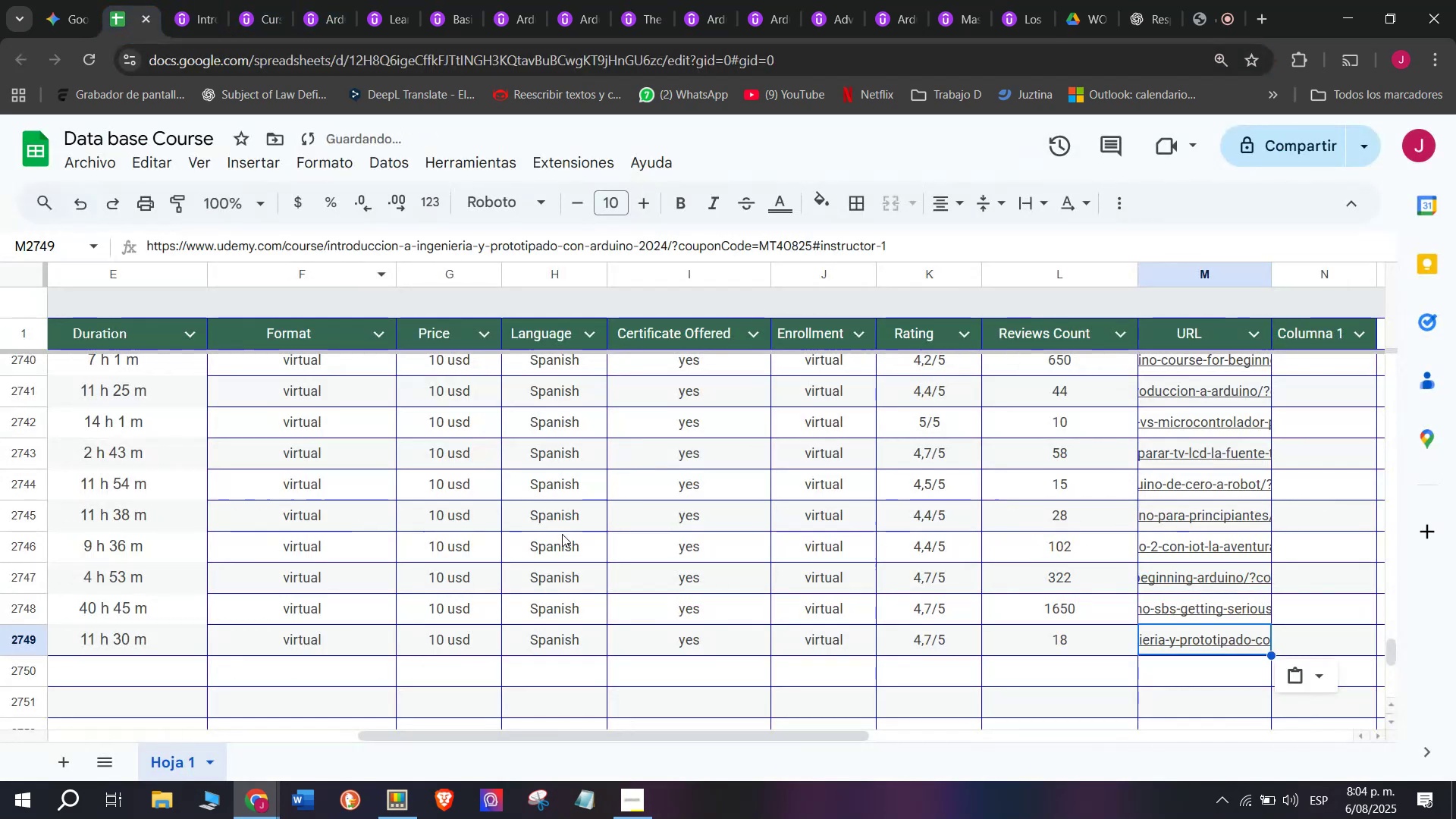 
scroll: coordinate [206, 501], scroll_direction: up, amount: 8.0
 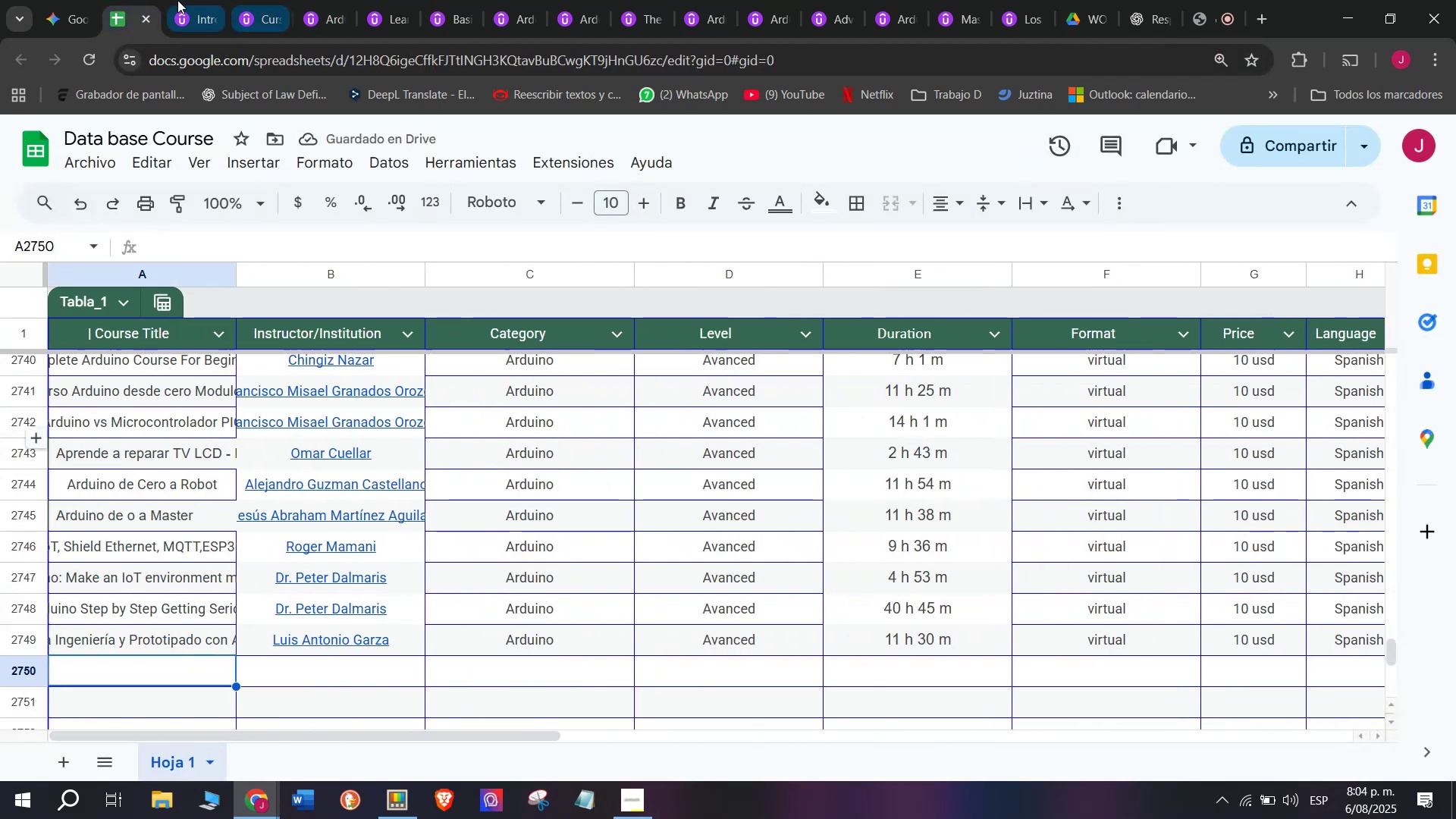 
left_click([187, 664])
 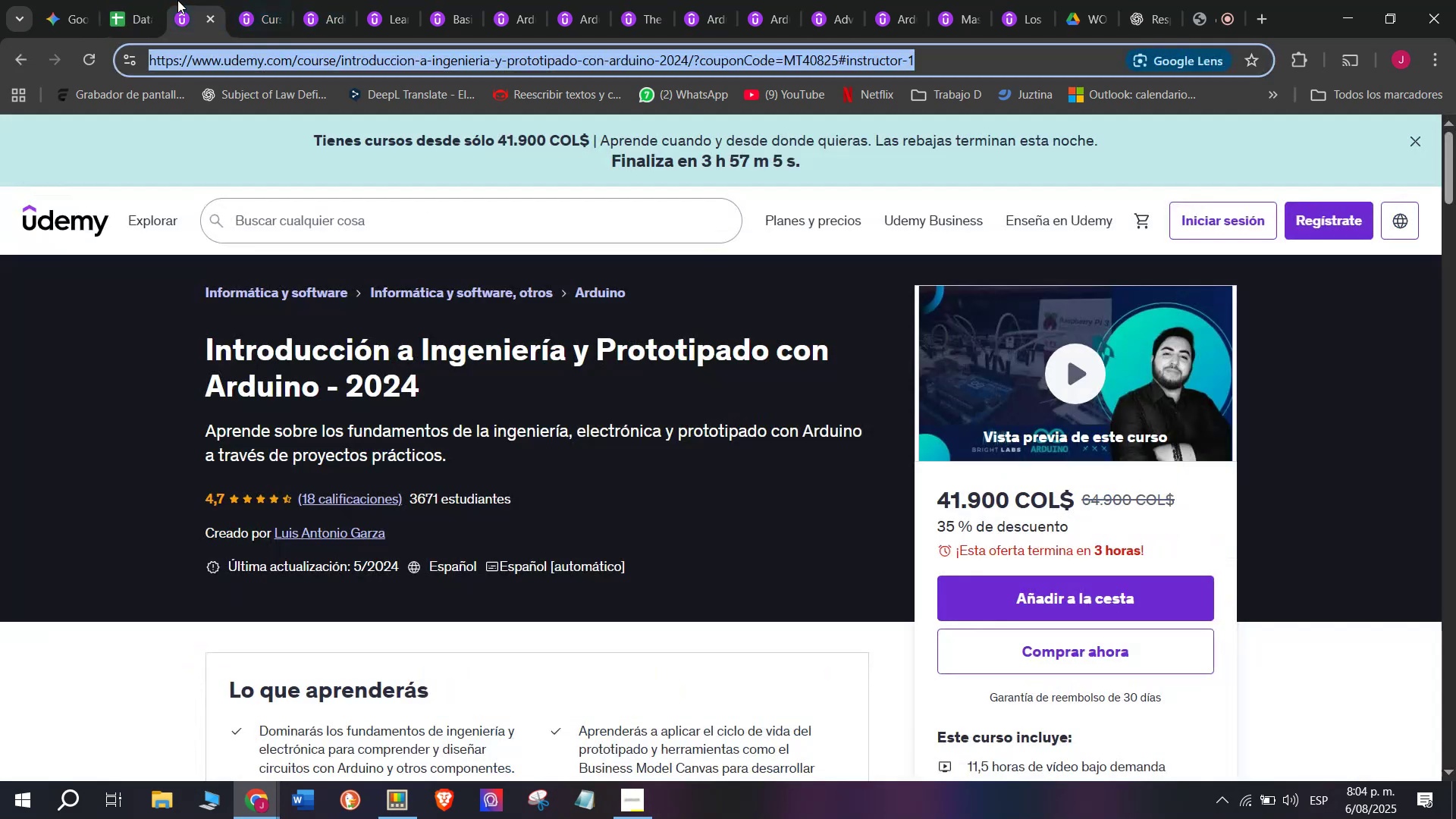 
double_click([212, 16])
 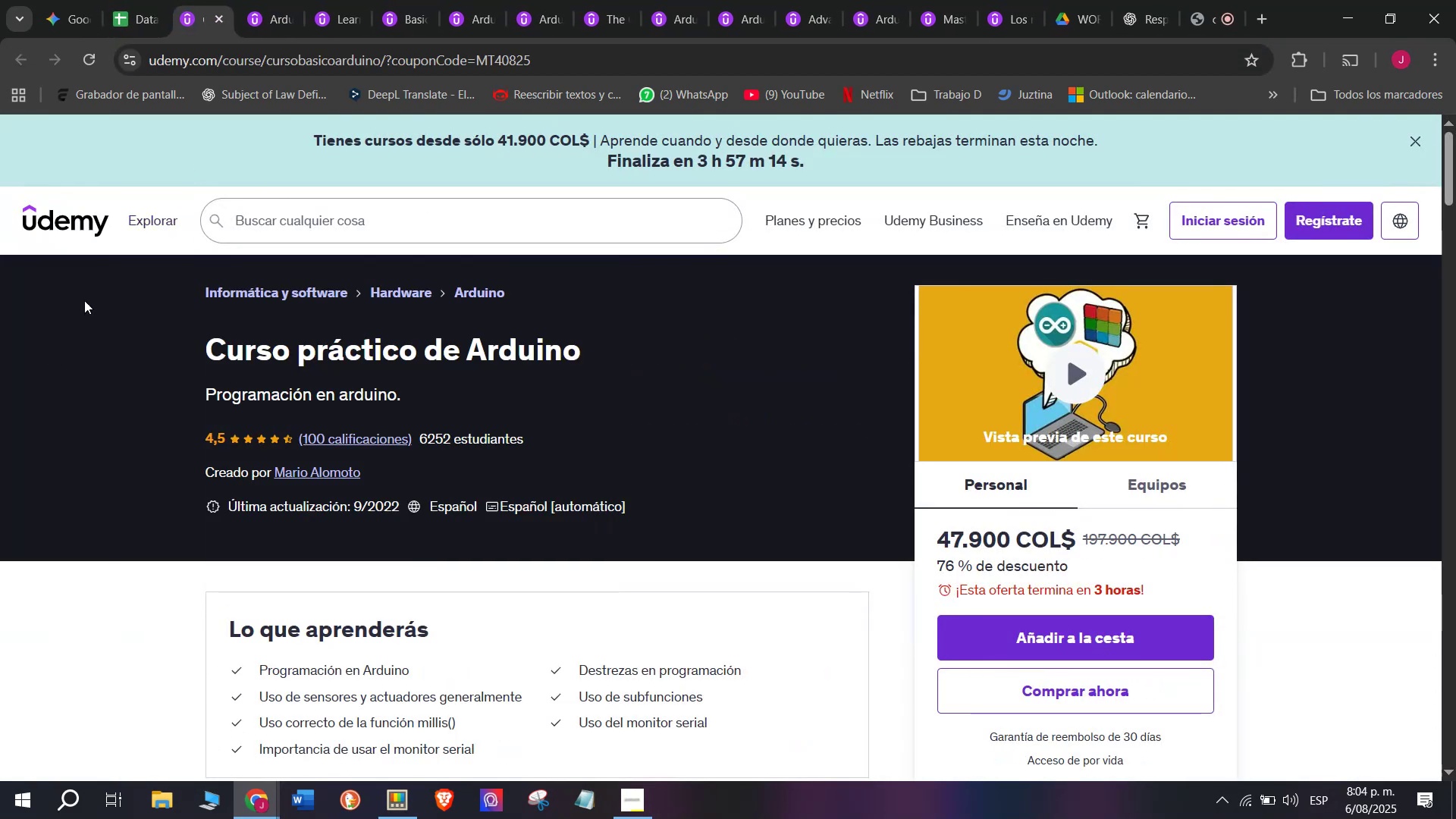 
left_click_drag(start_coordinate=[165, 336], to_coordinate=[618, 349])
 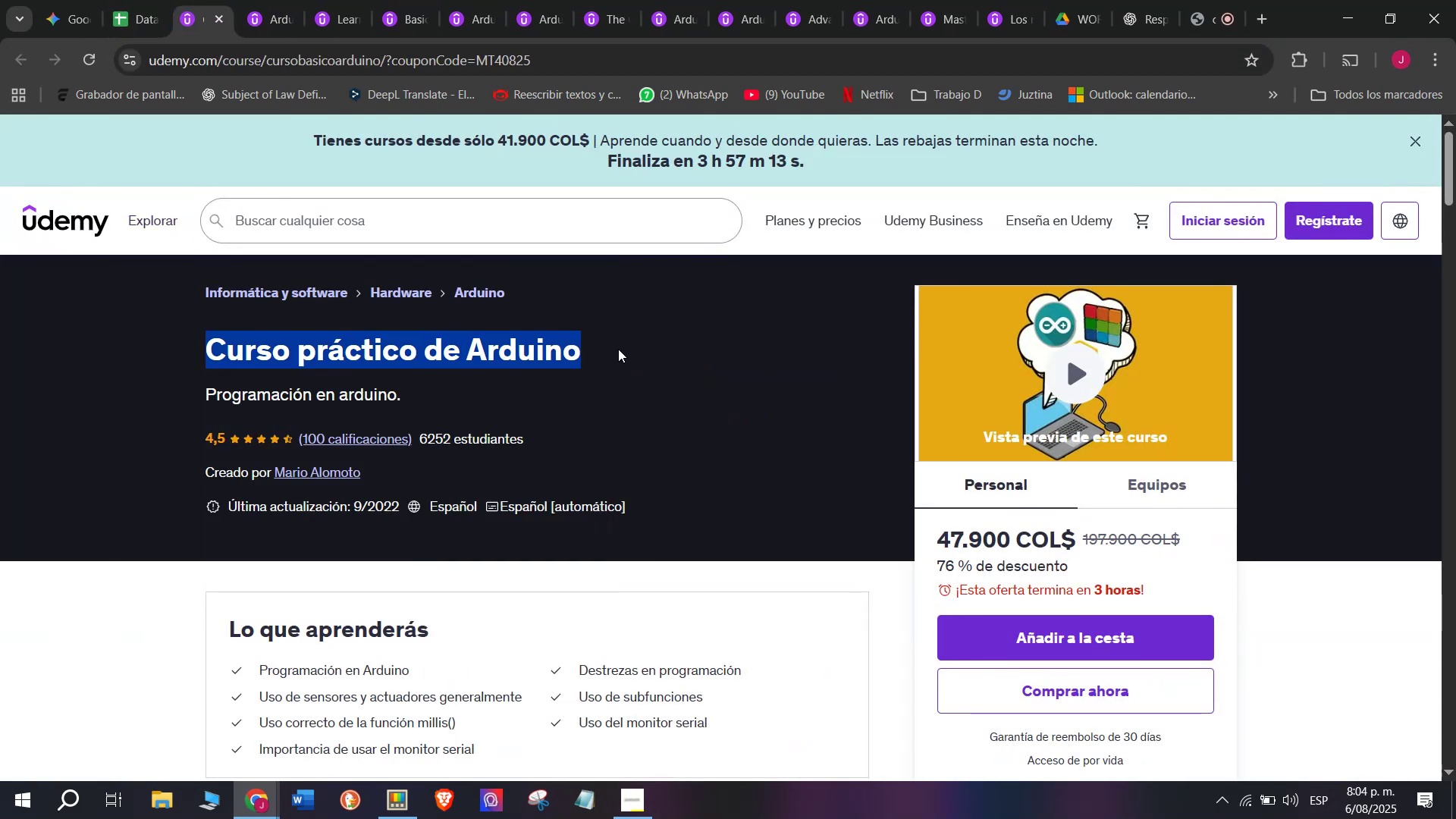 
key(Break)
 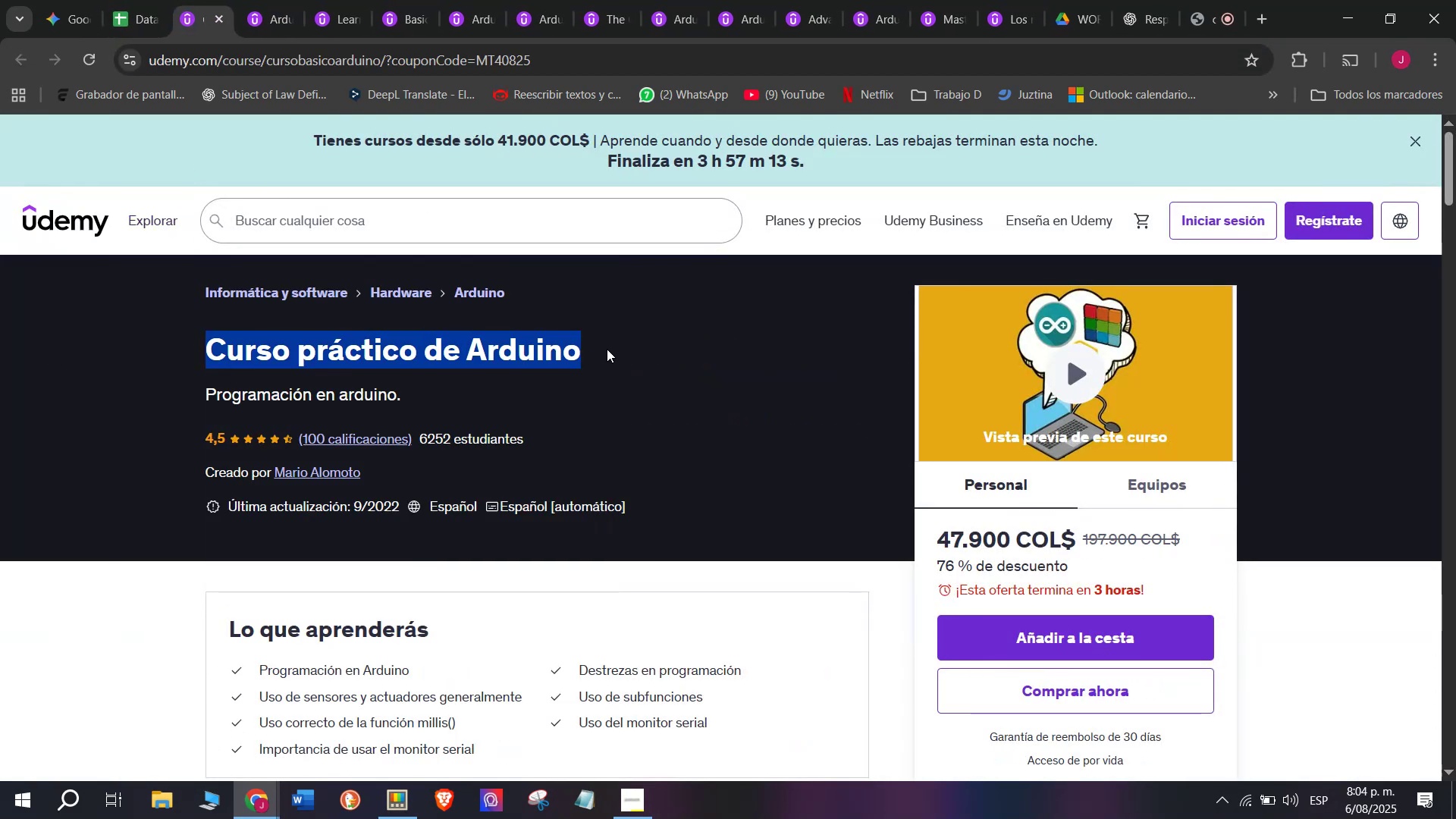 
key(Control+ControlLeft)
 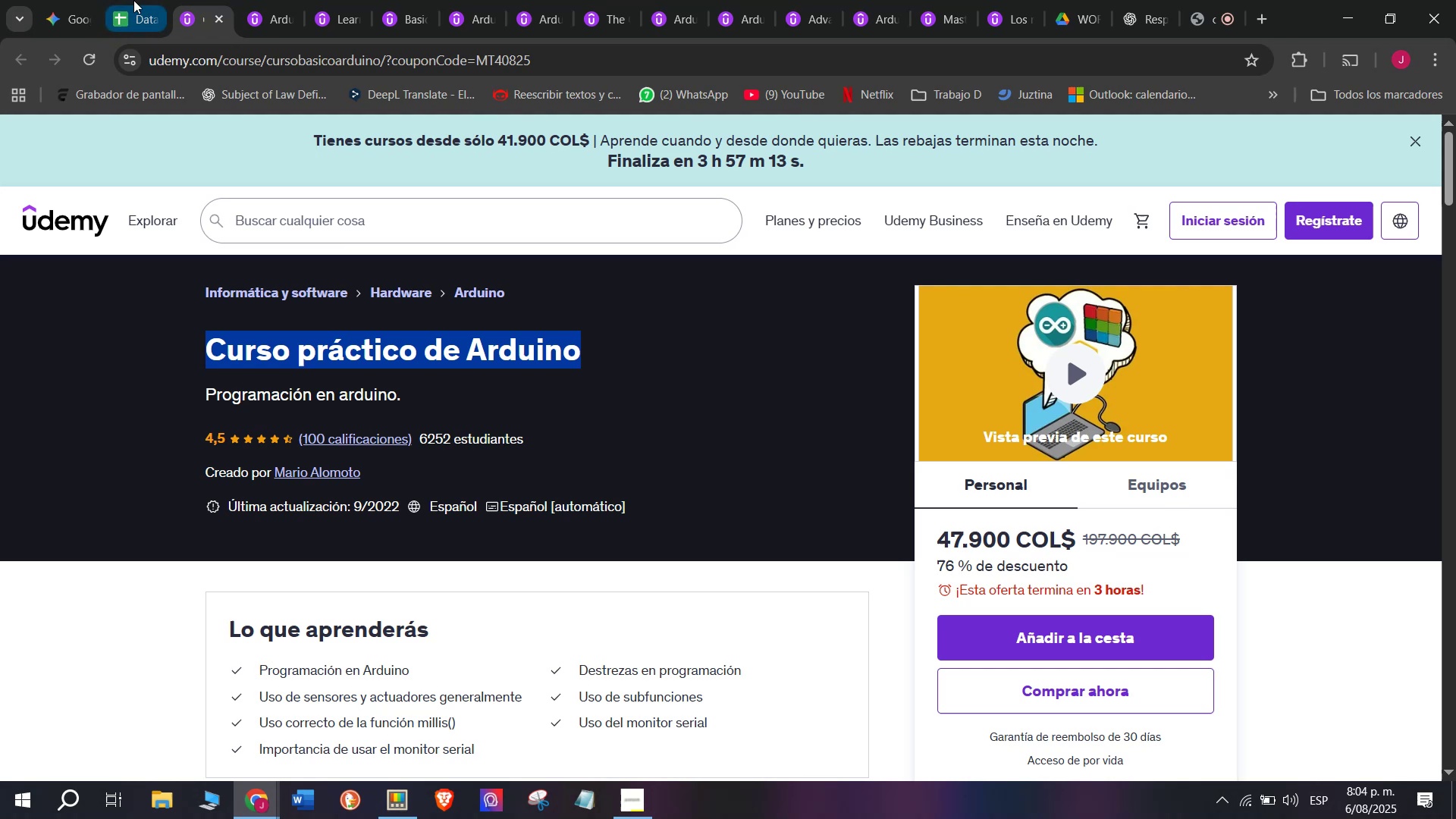 
key(Control+C)
 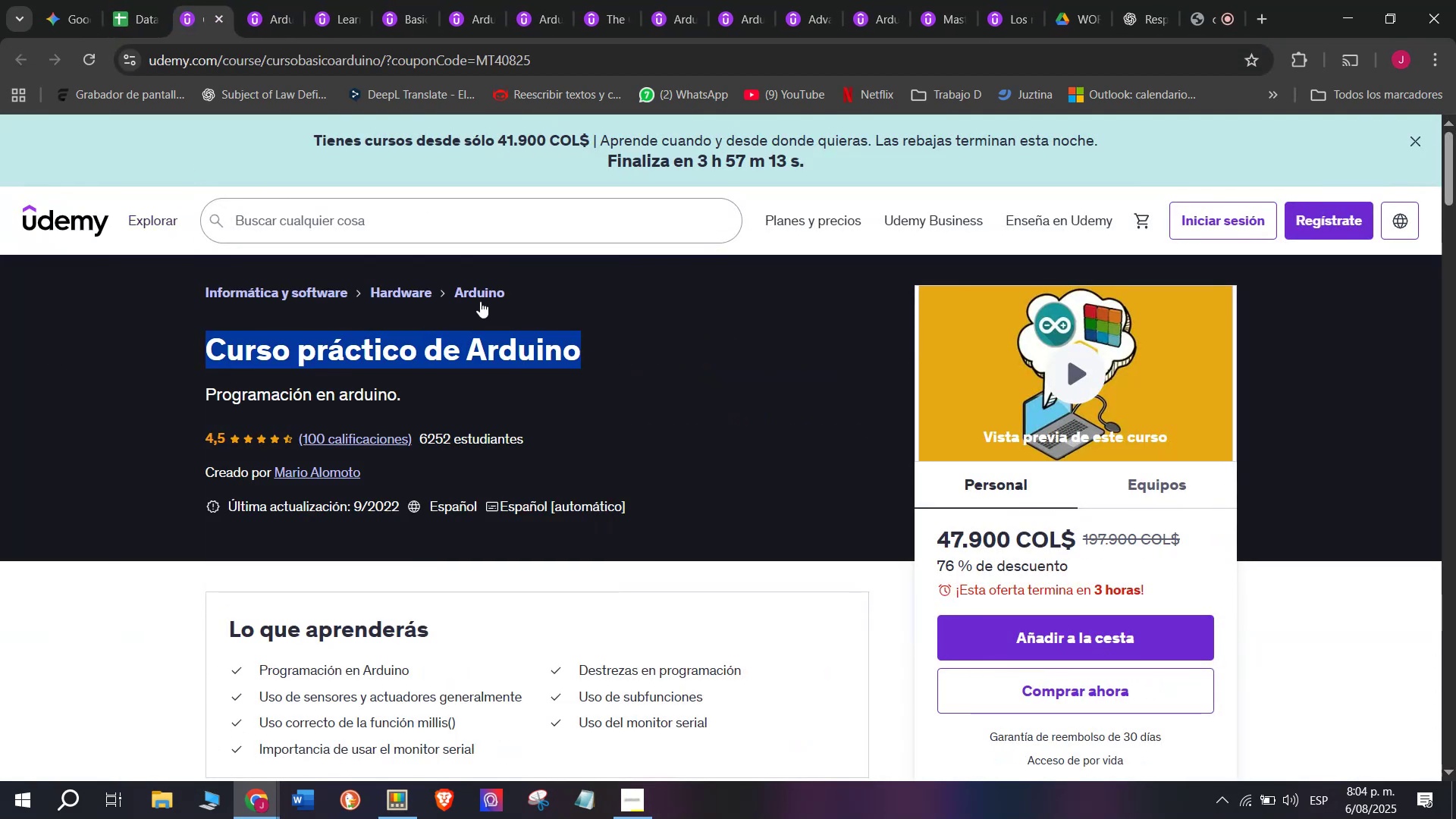 
key(Break)
 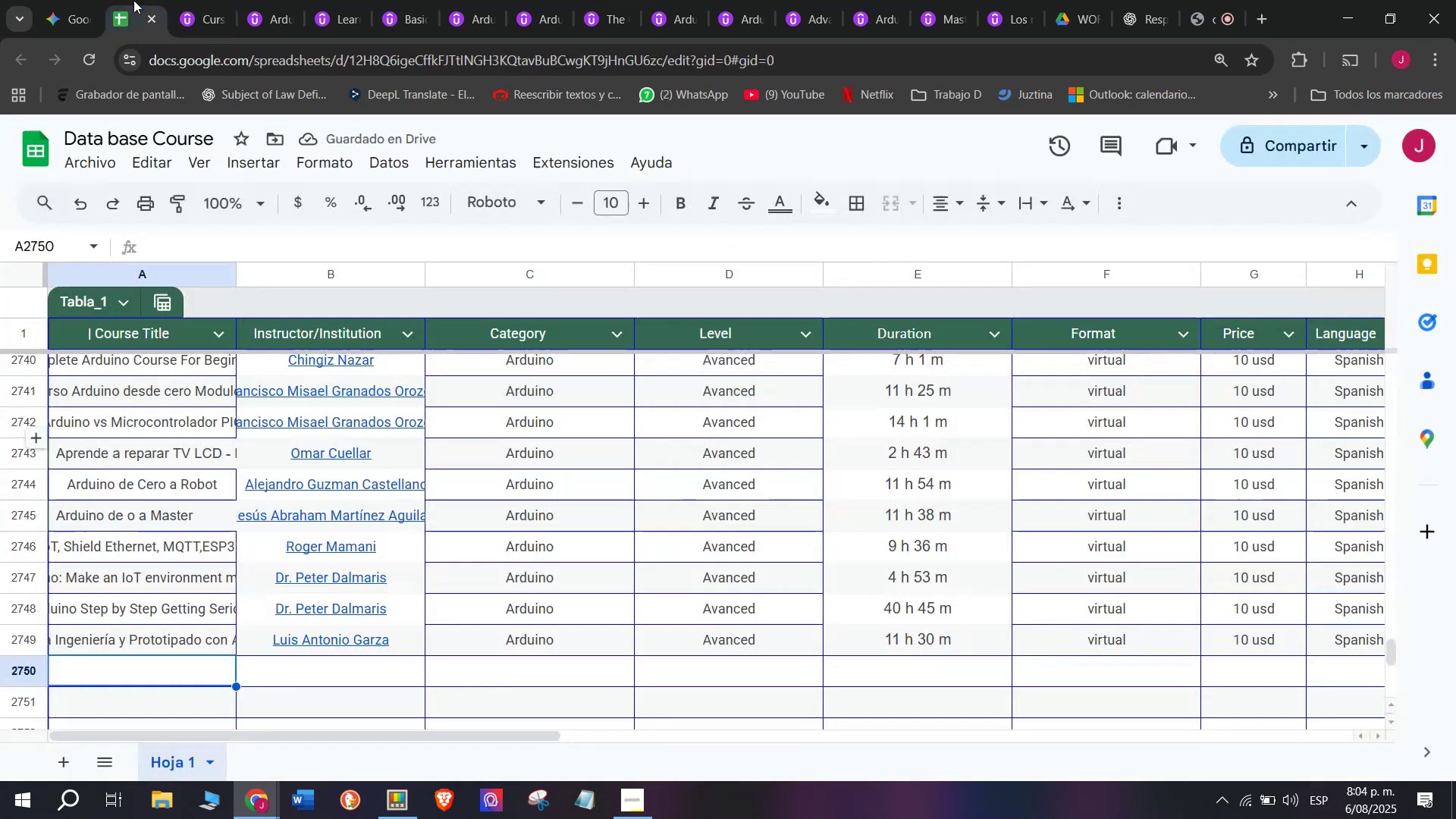 
key(Control+ControlLeft)
 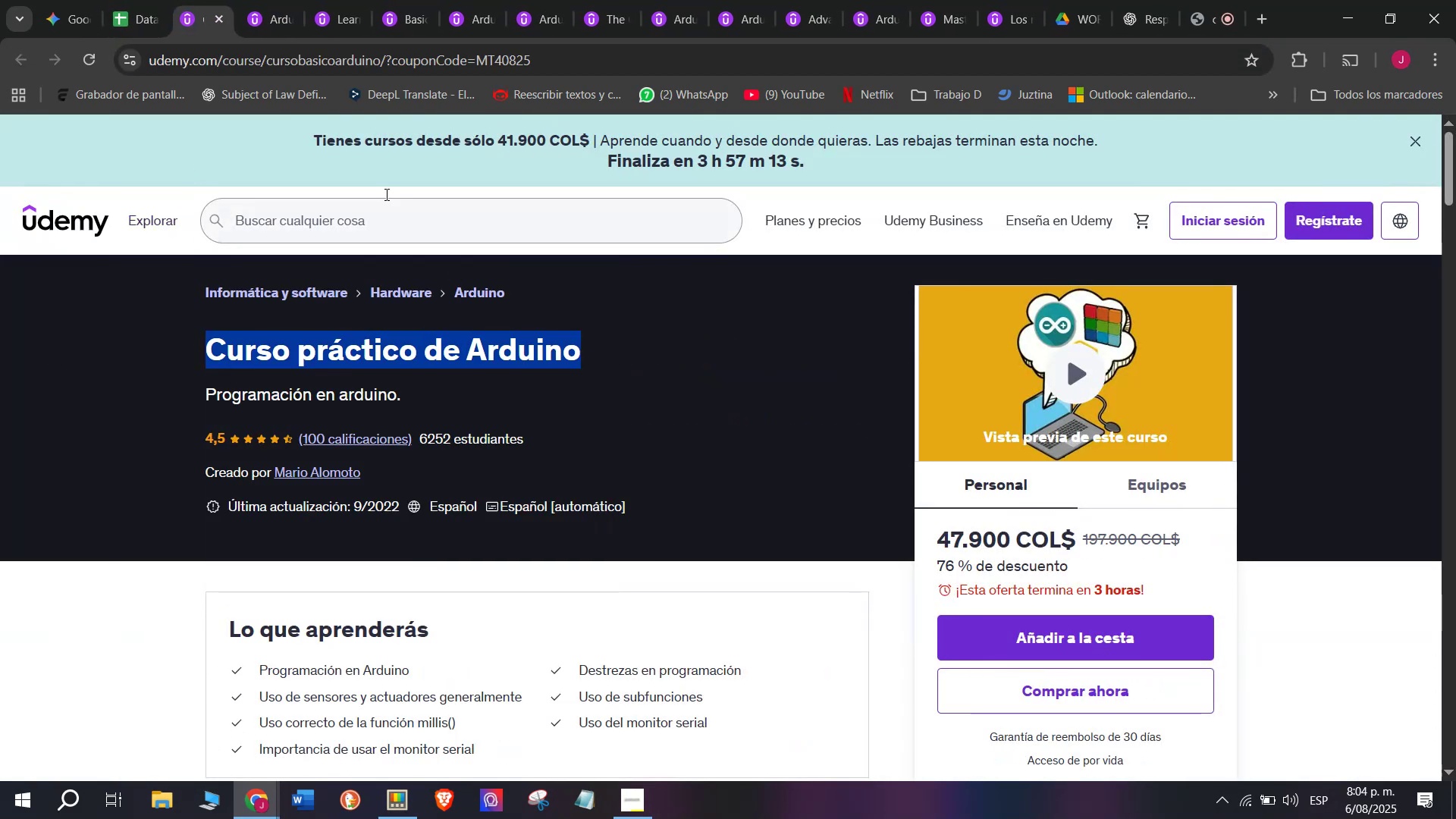 
key(Control+C)
 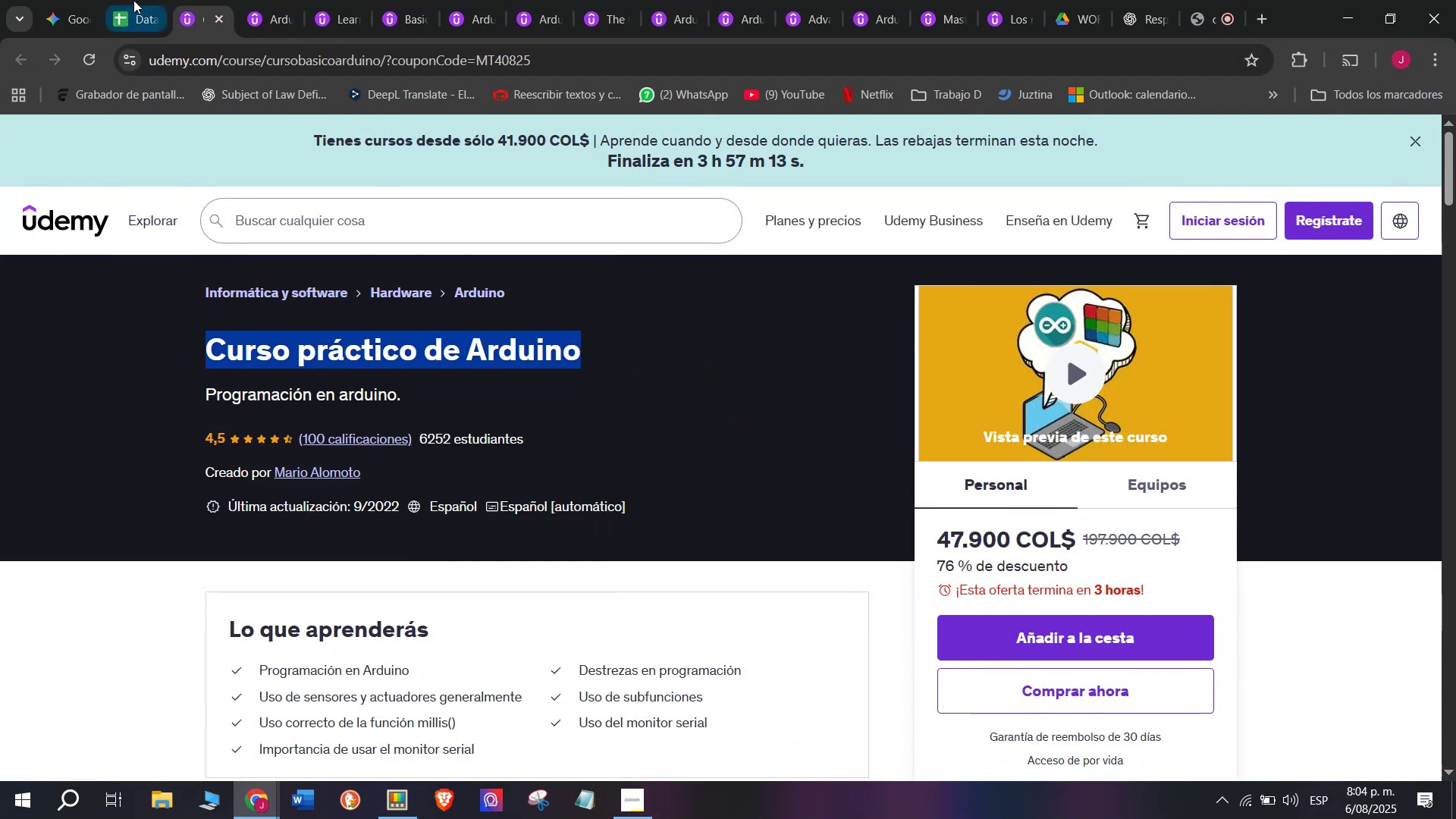 
left_click([133, 0])
 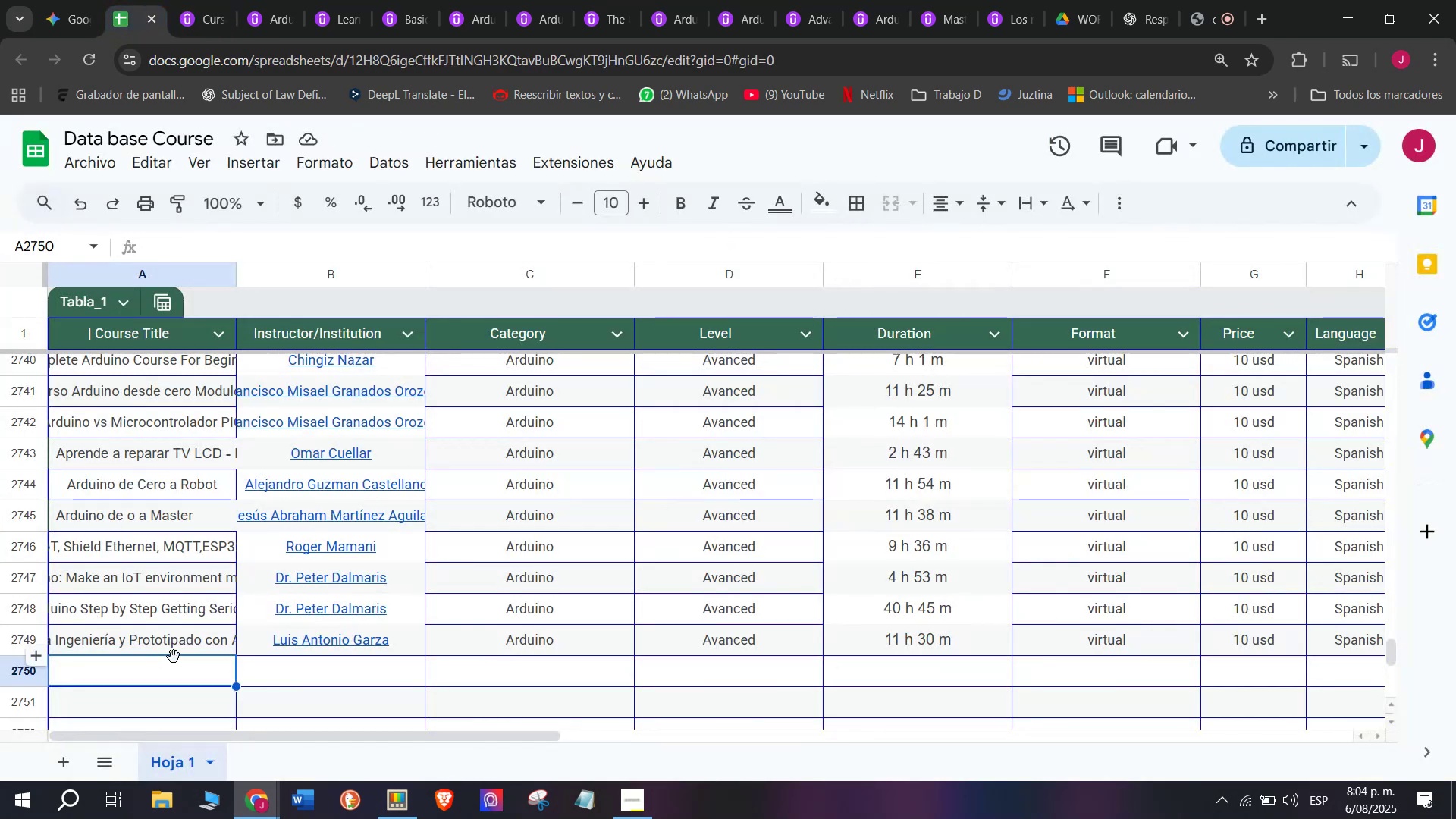 
left_click([195, 667])
 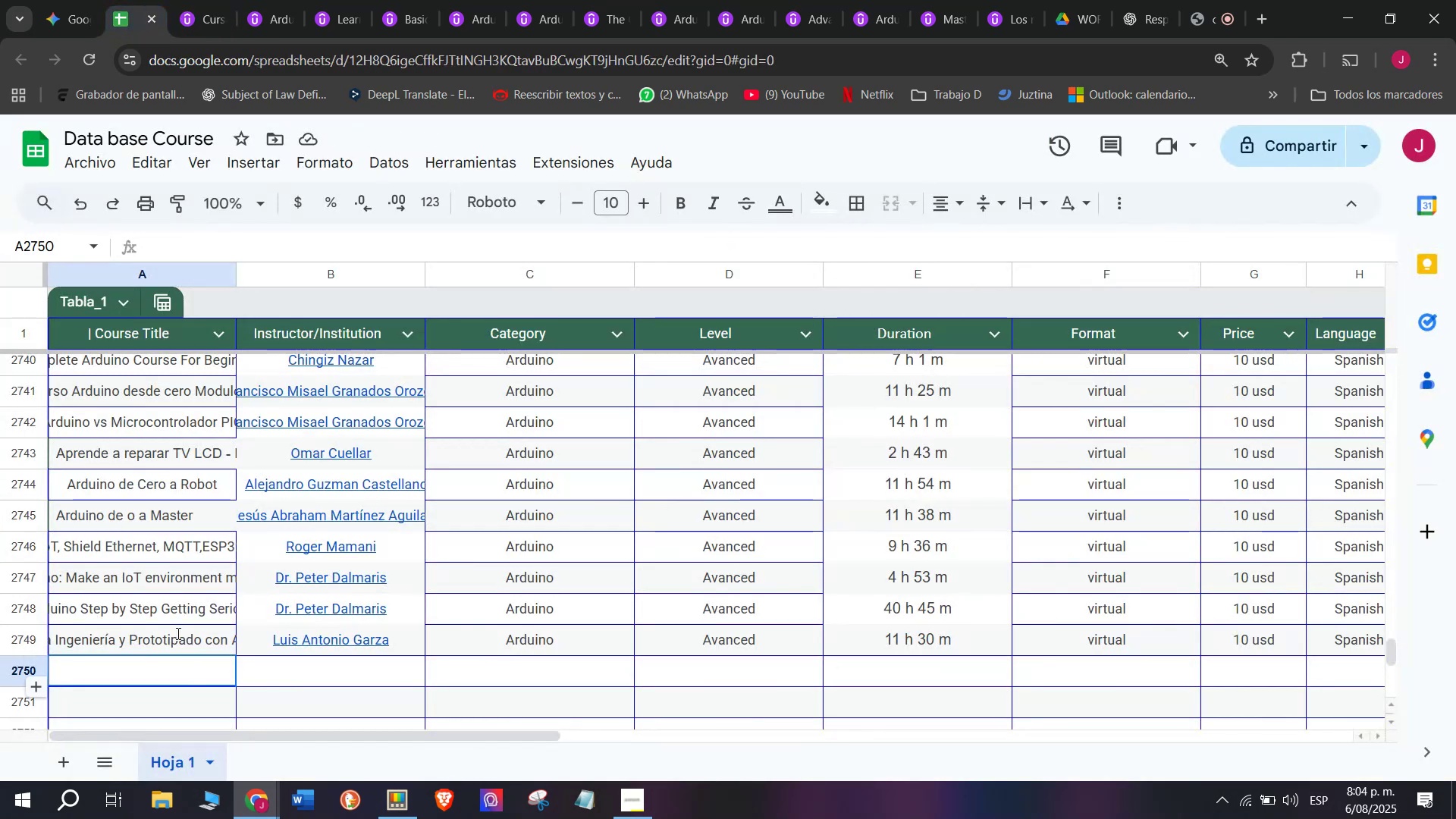 
key(Z)
 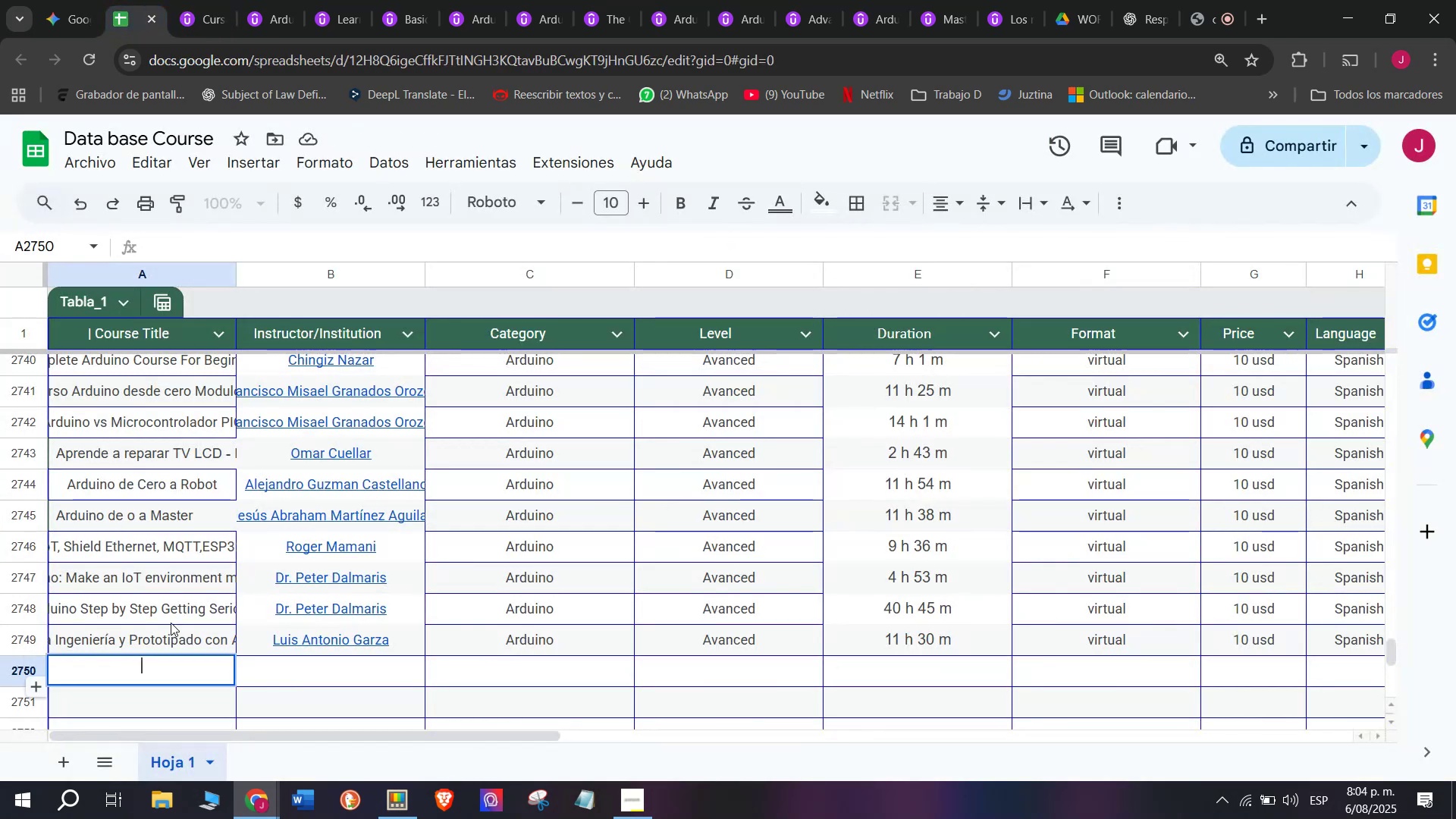 
key(Control+ControlLeft)
 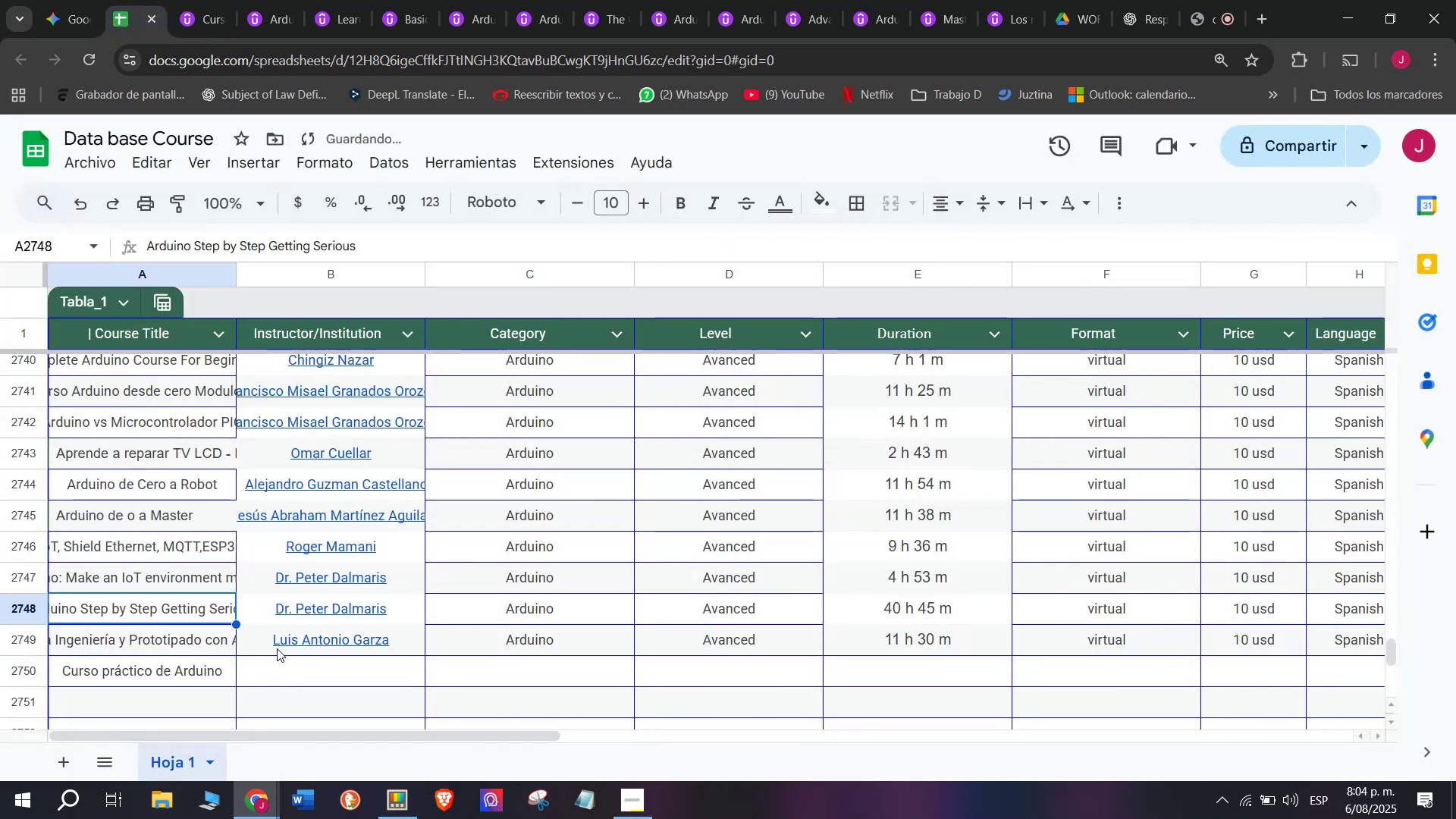 
key(Control+V)
 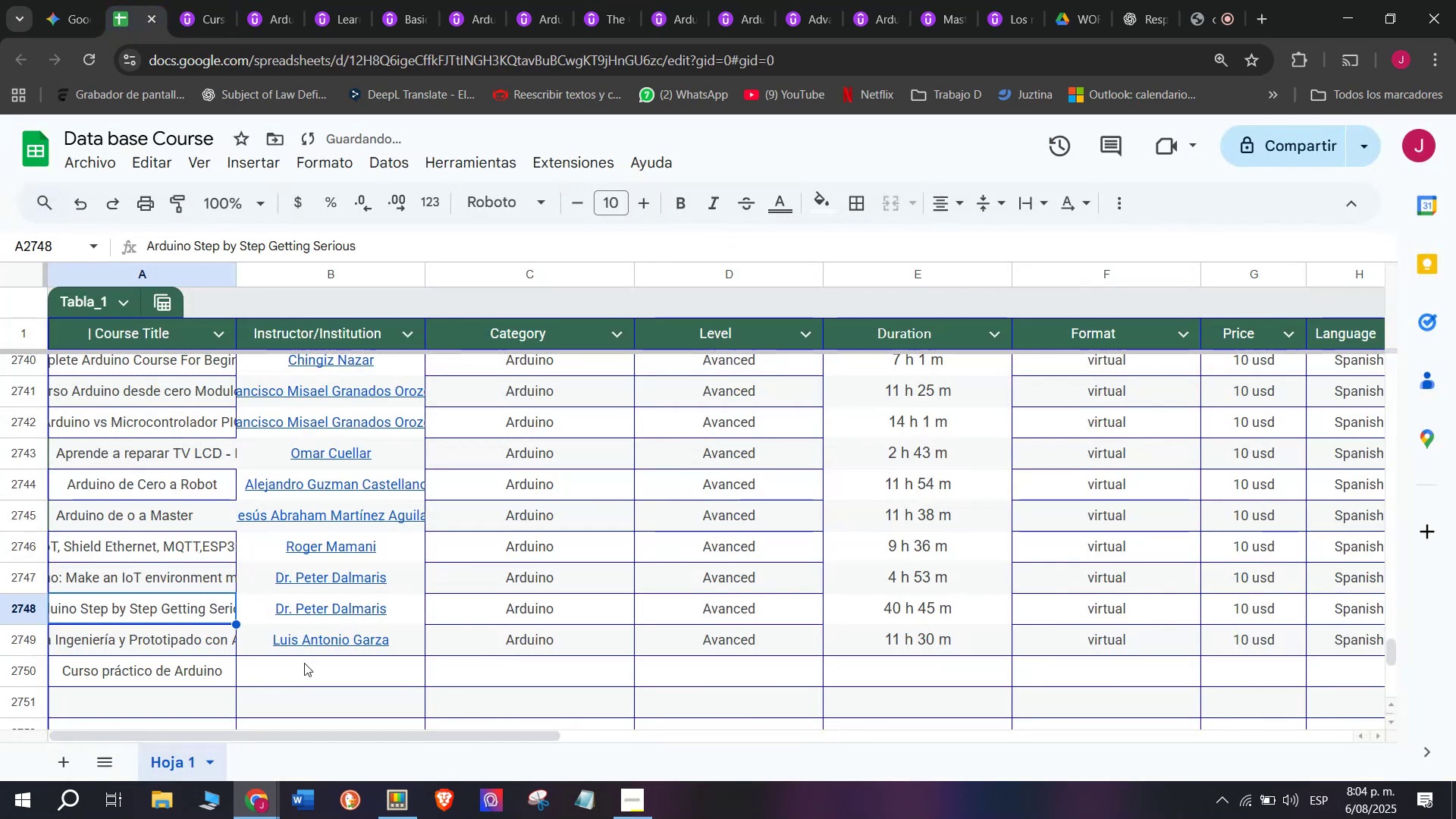 
triple_click([324, 676])
 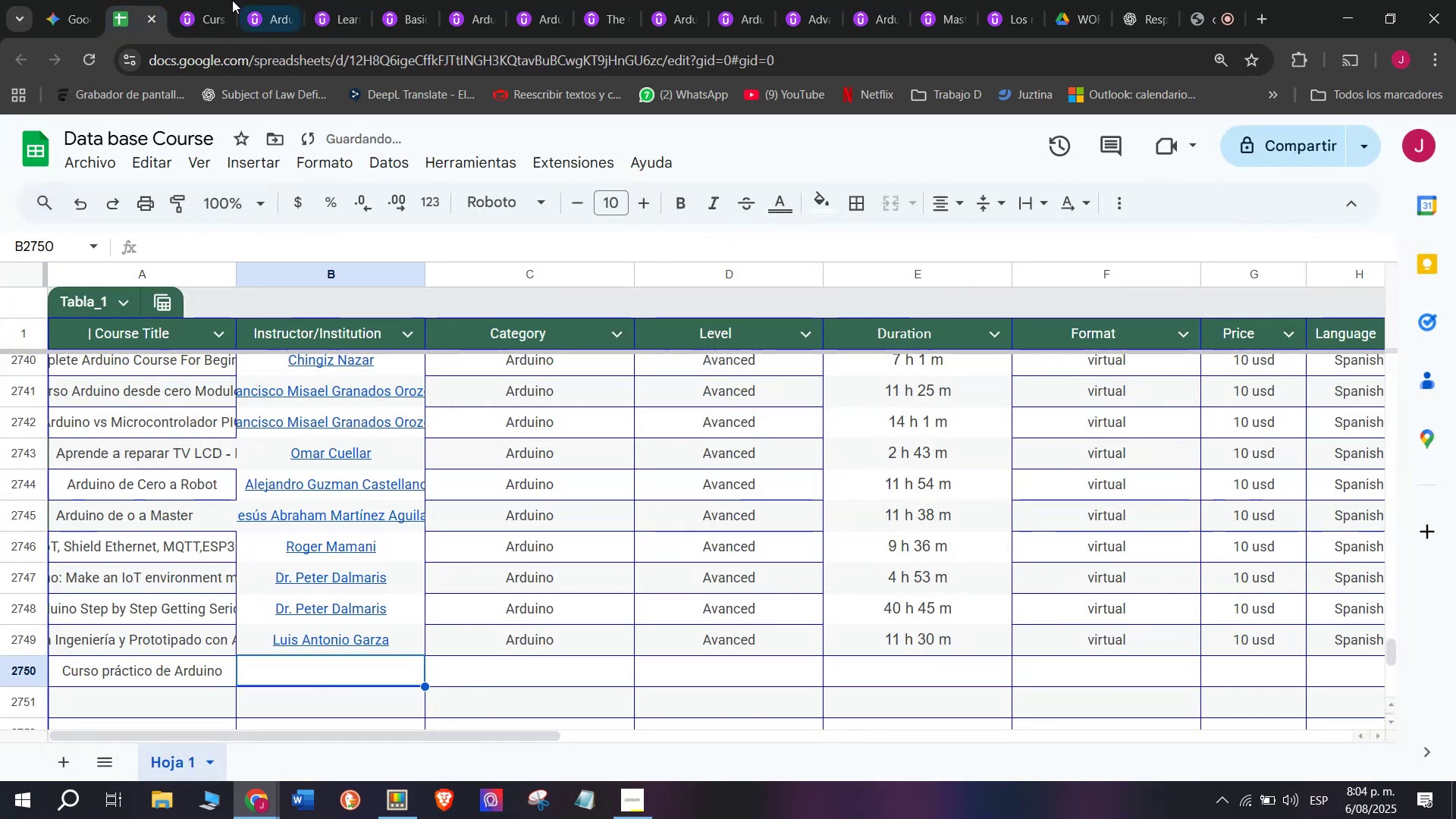 
left_click([193, 0])
 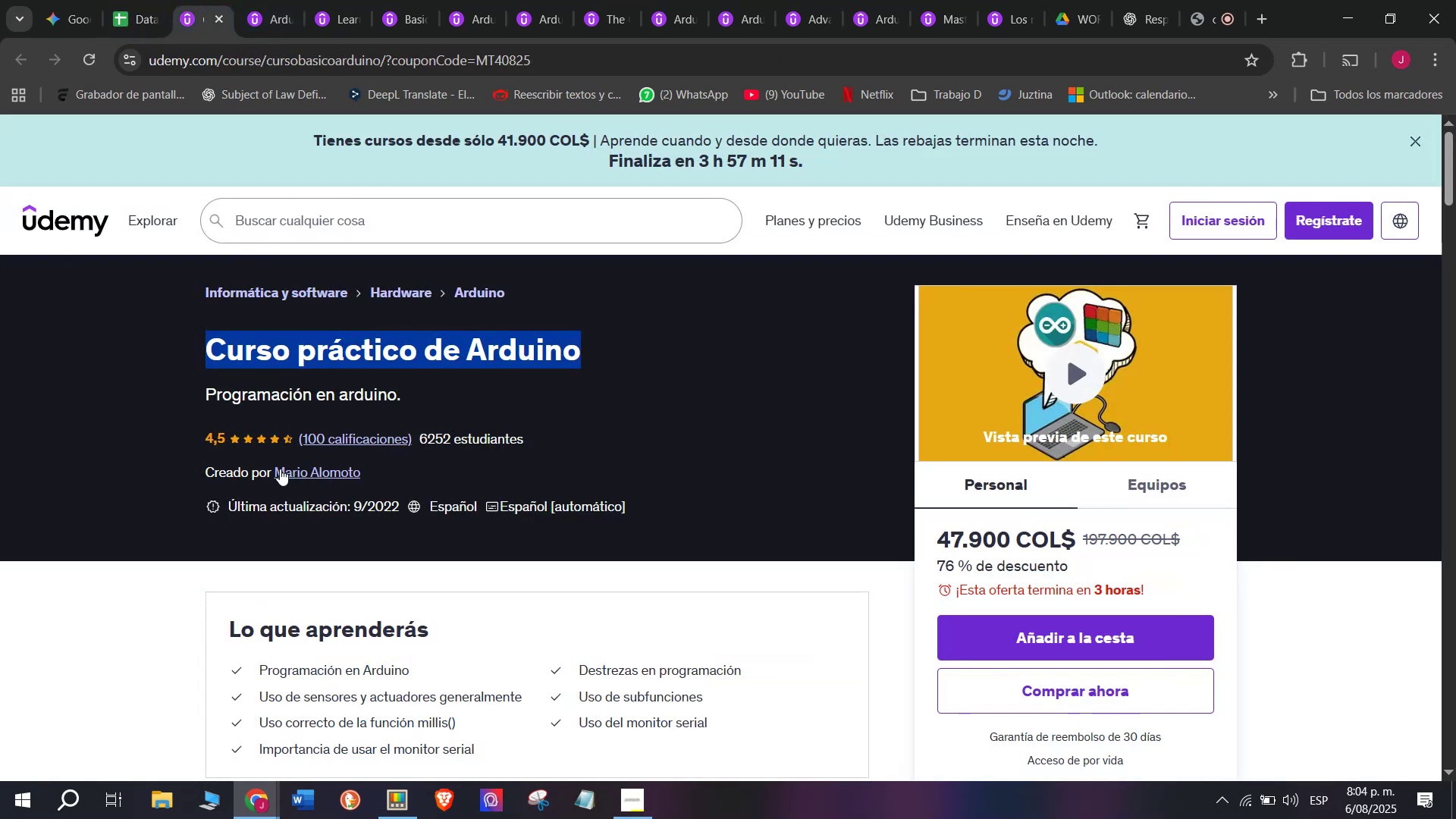 
left_click([293, 469])
 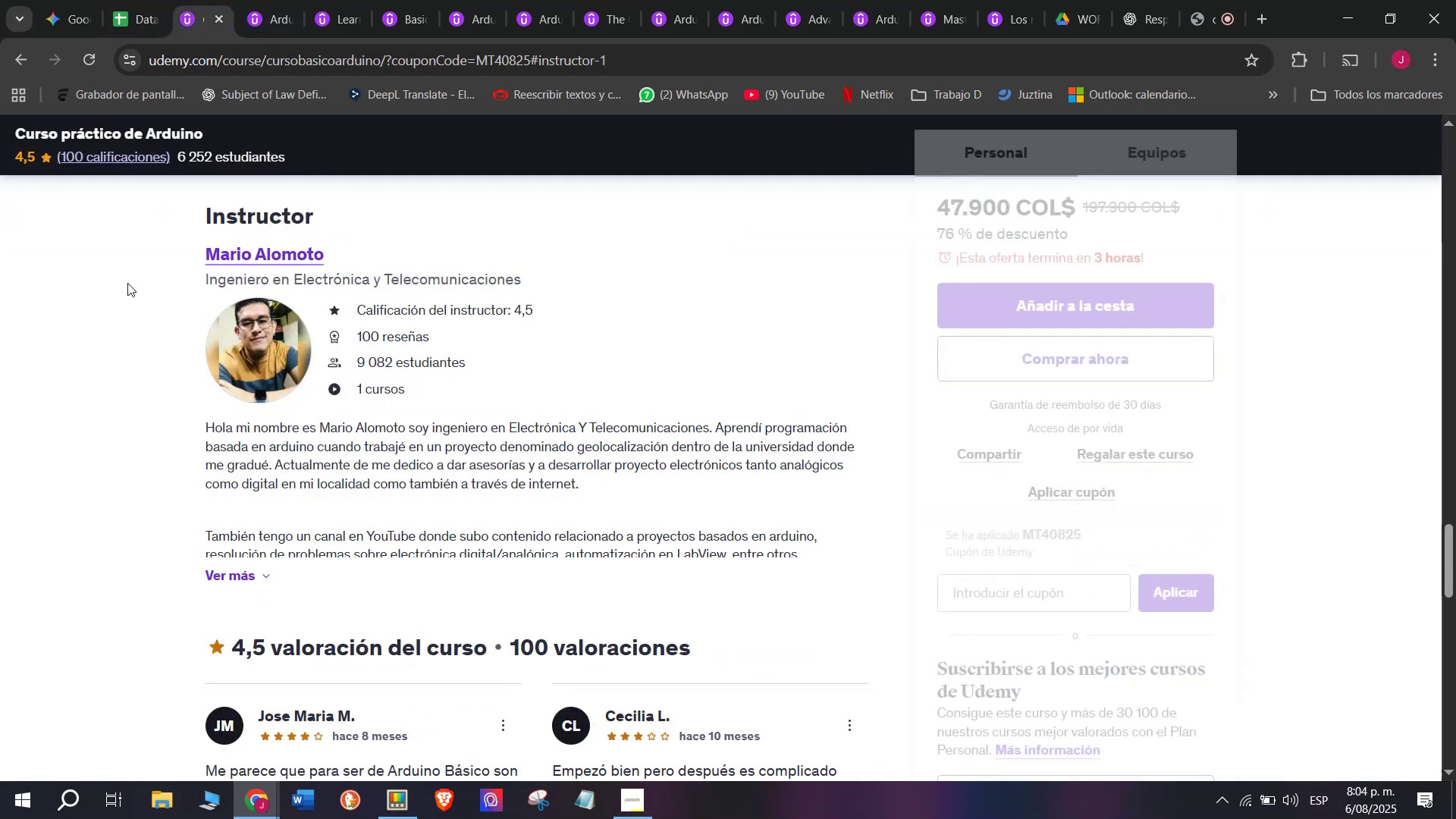 
left_click_drag(start_coordinate=[146, 251], to_coordinate=[403, 244])
 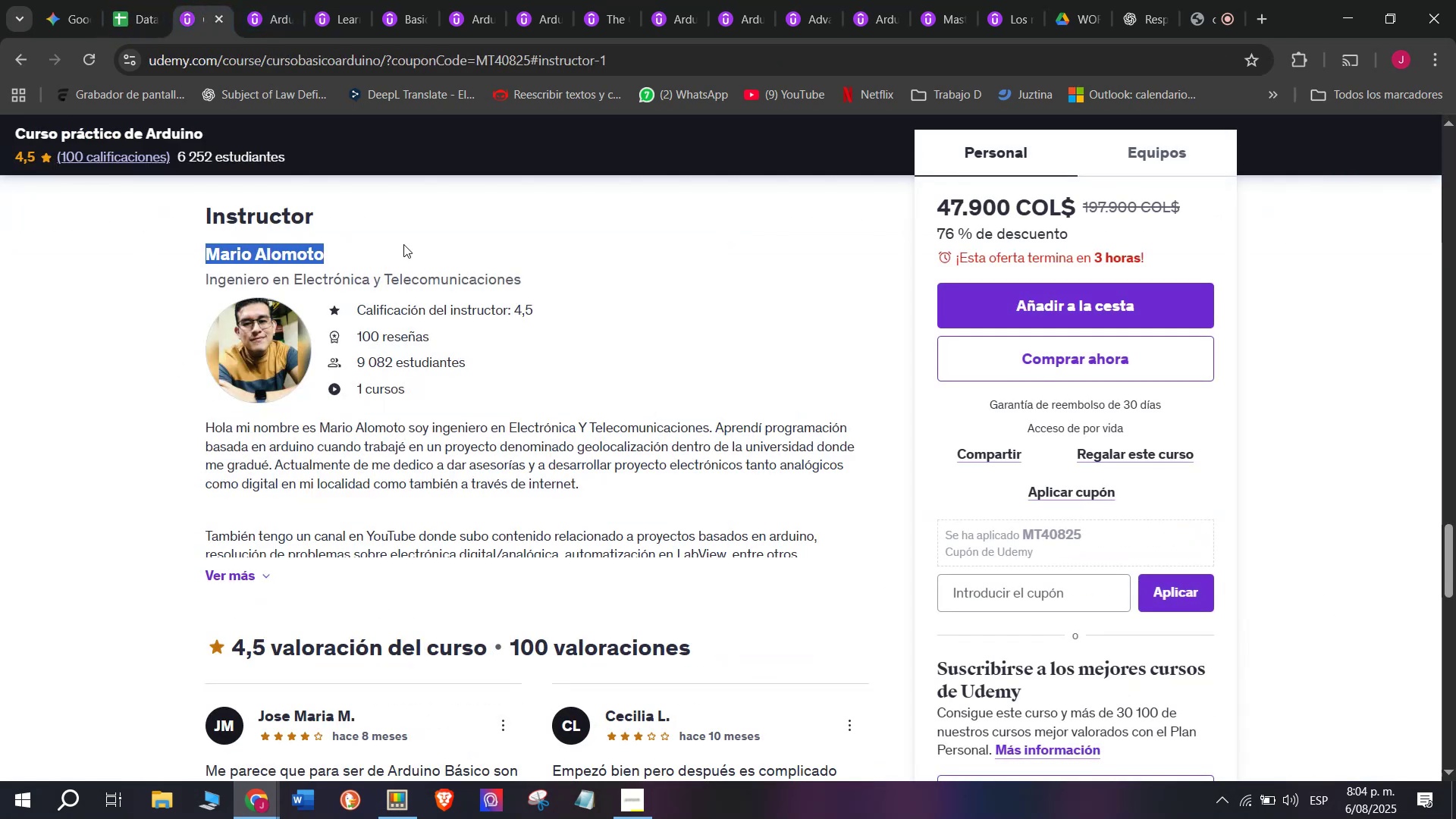 
key(Break)
 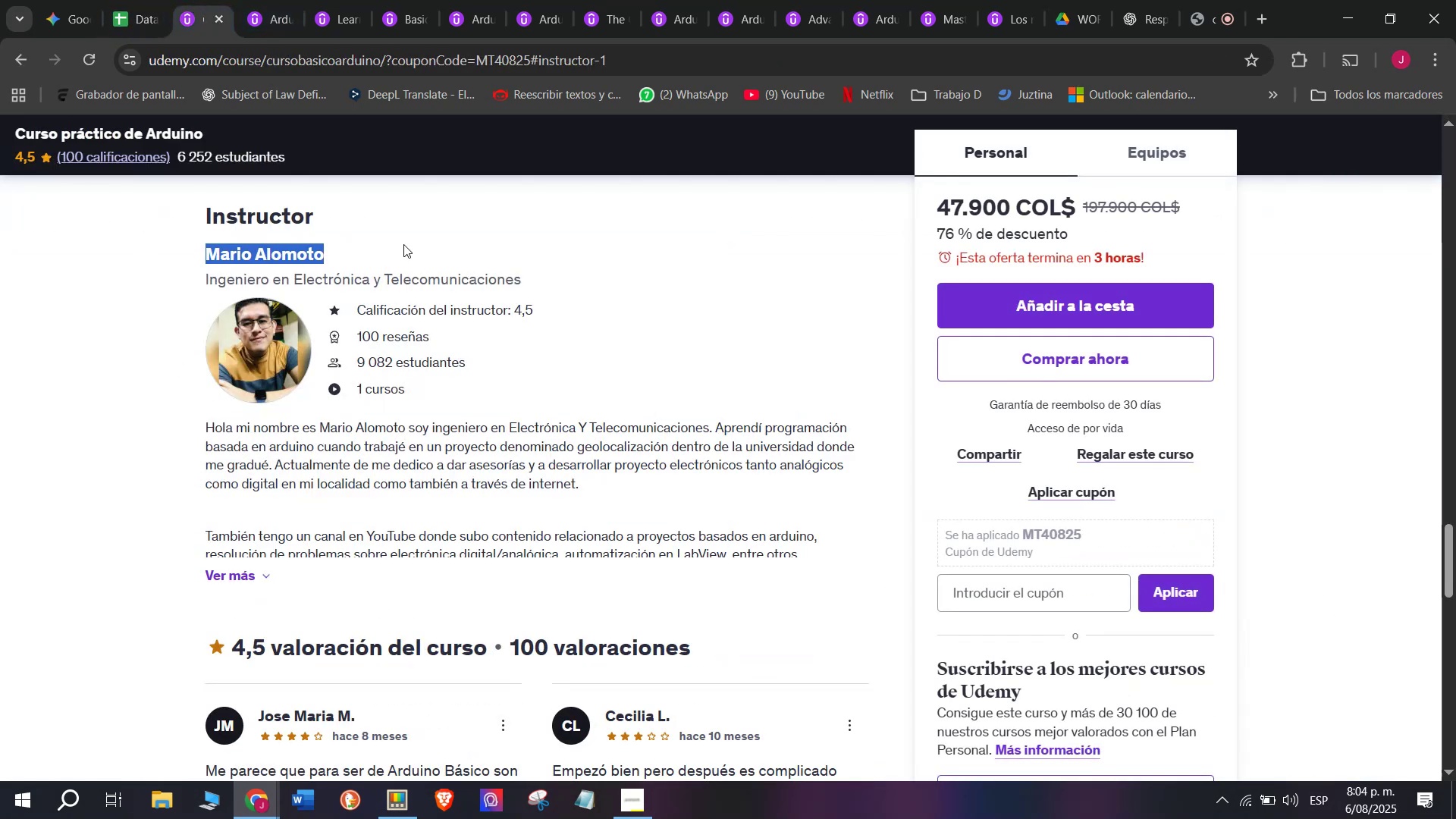 
key(Control+ControlLeft)
 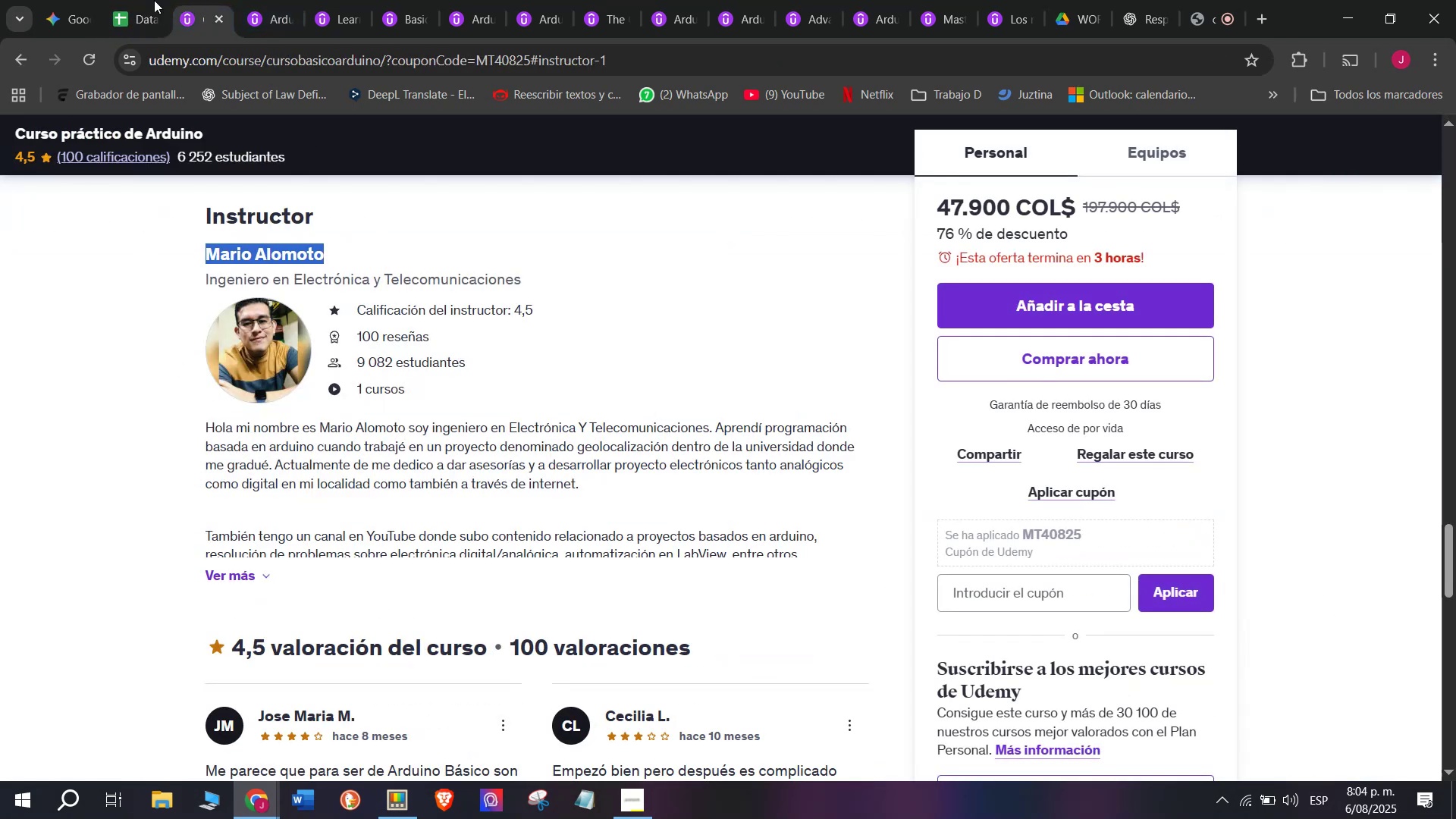 
key(Control+C)
 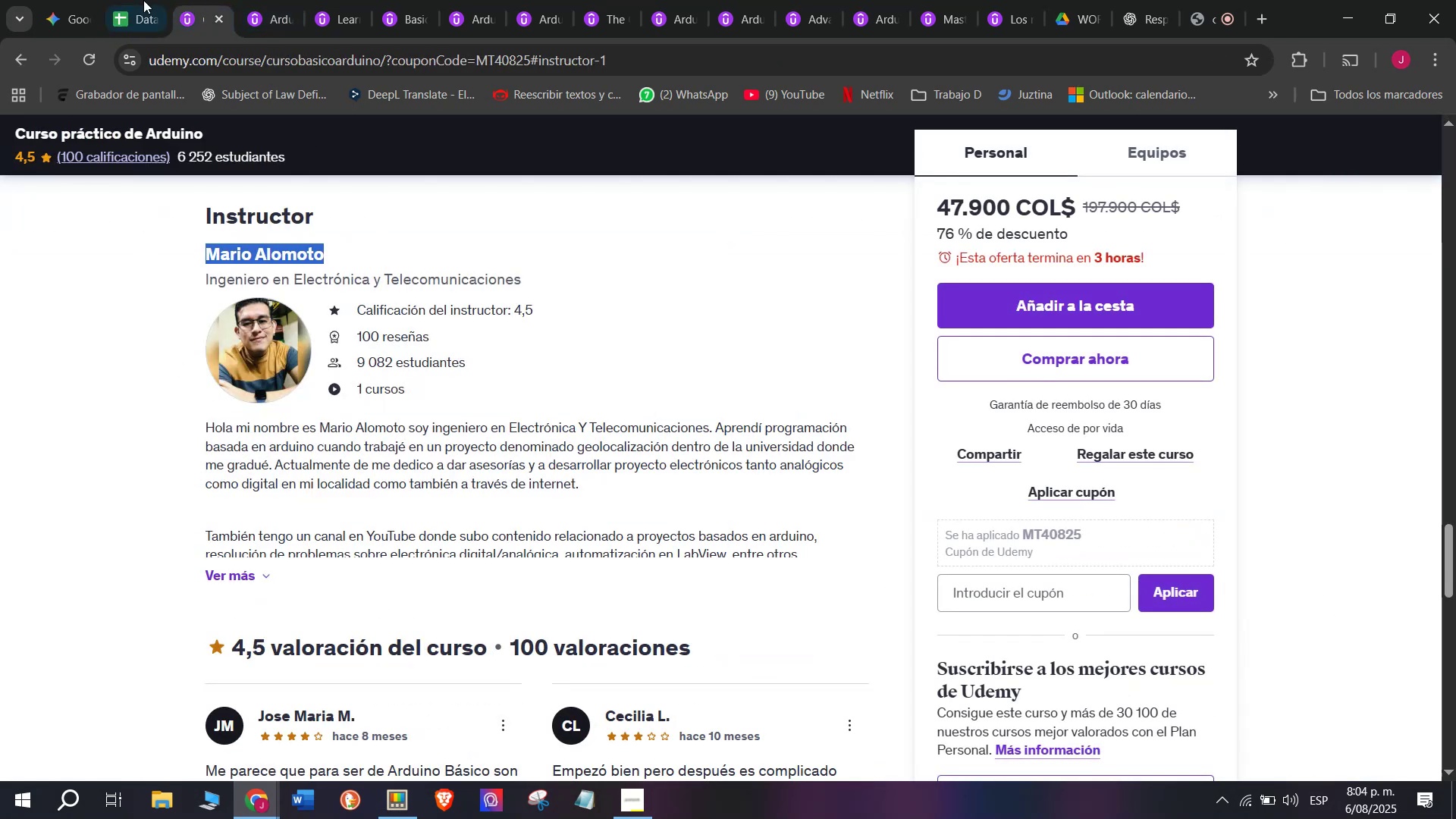 
left_click([139, 0])
 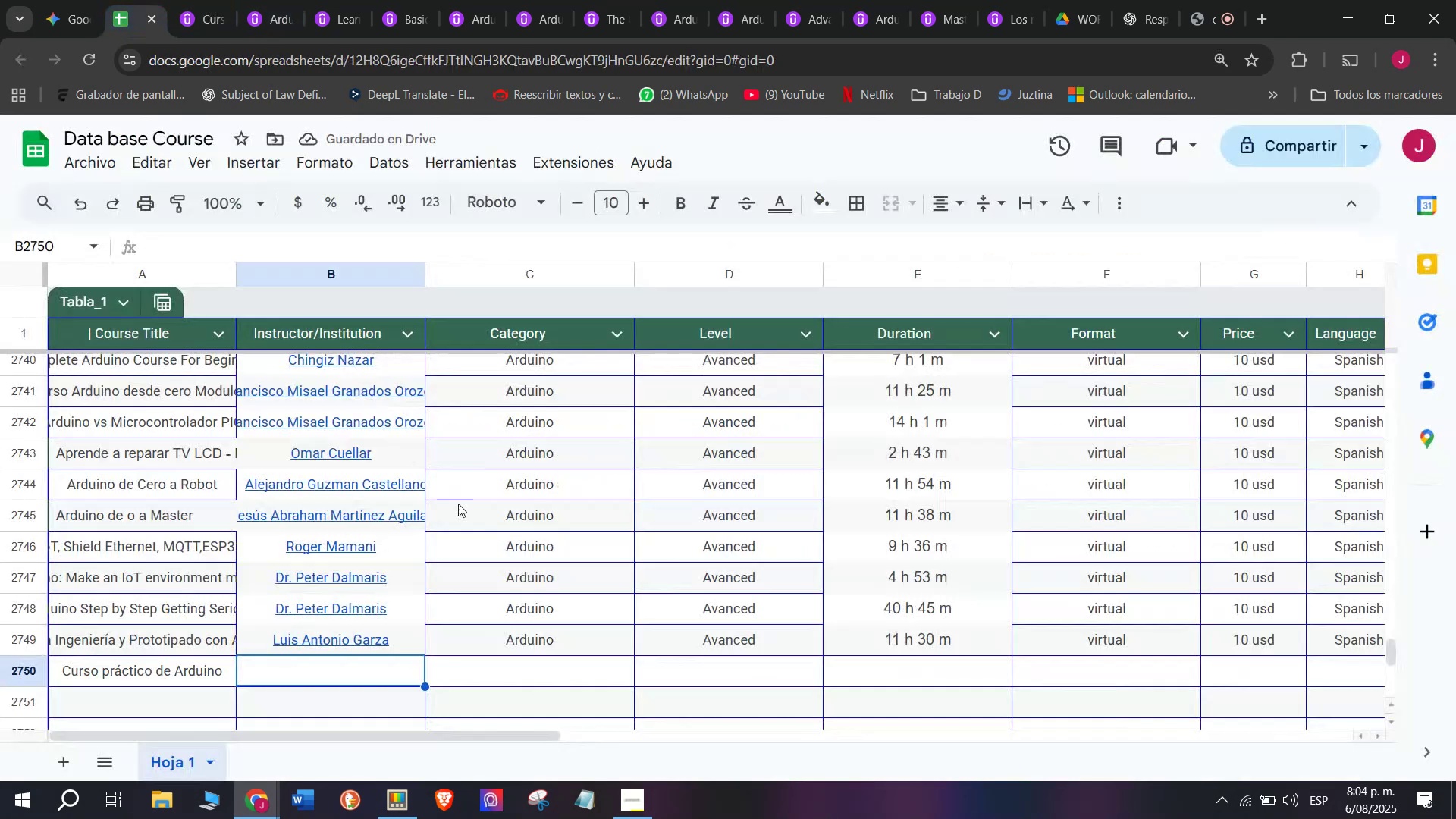 
key(Control+ControlLeft)
 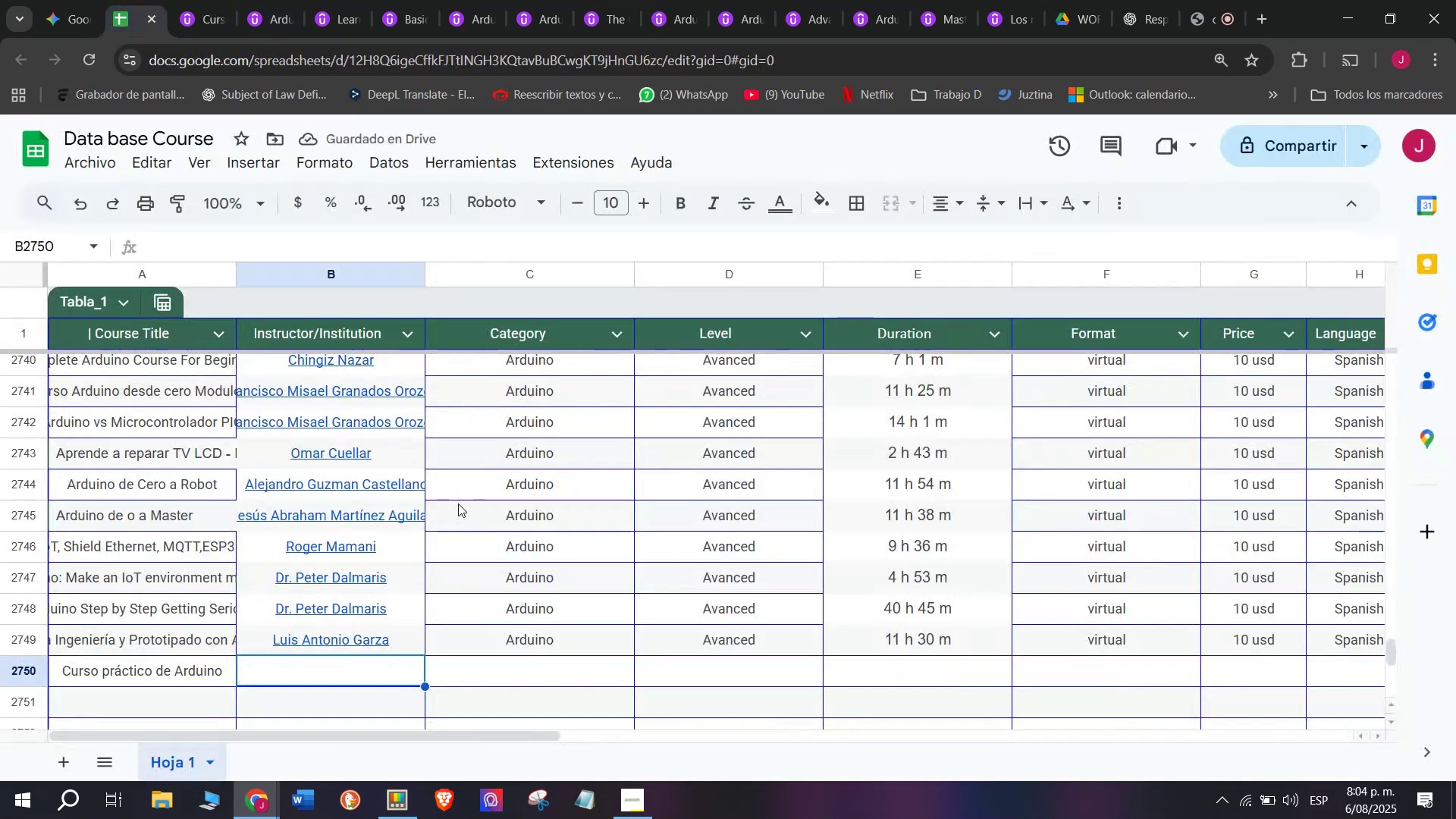 
key(Z)
 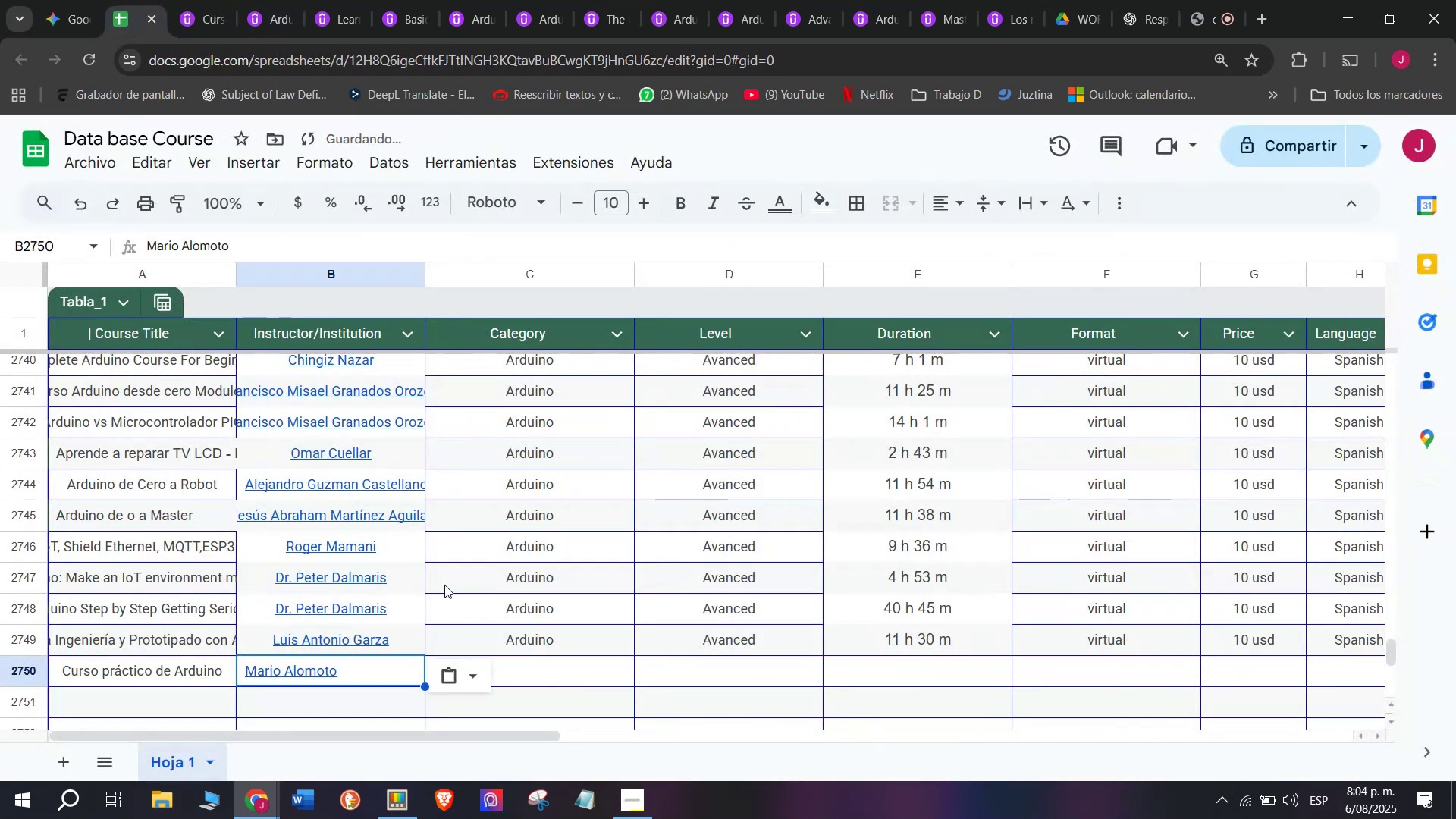 
key(Control+V)
 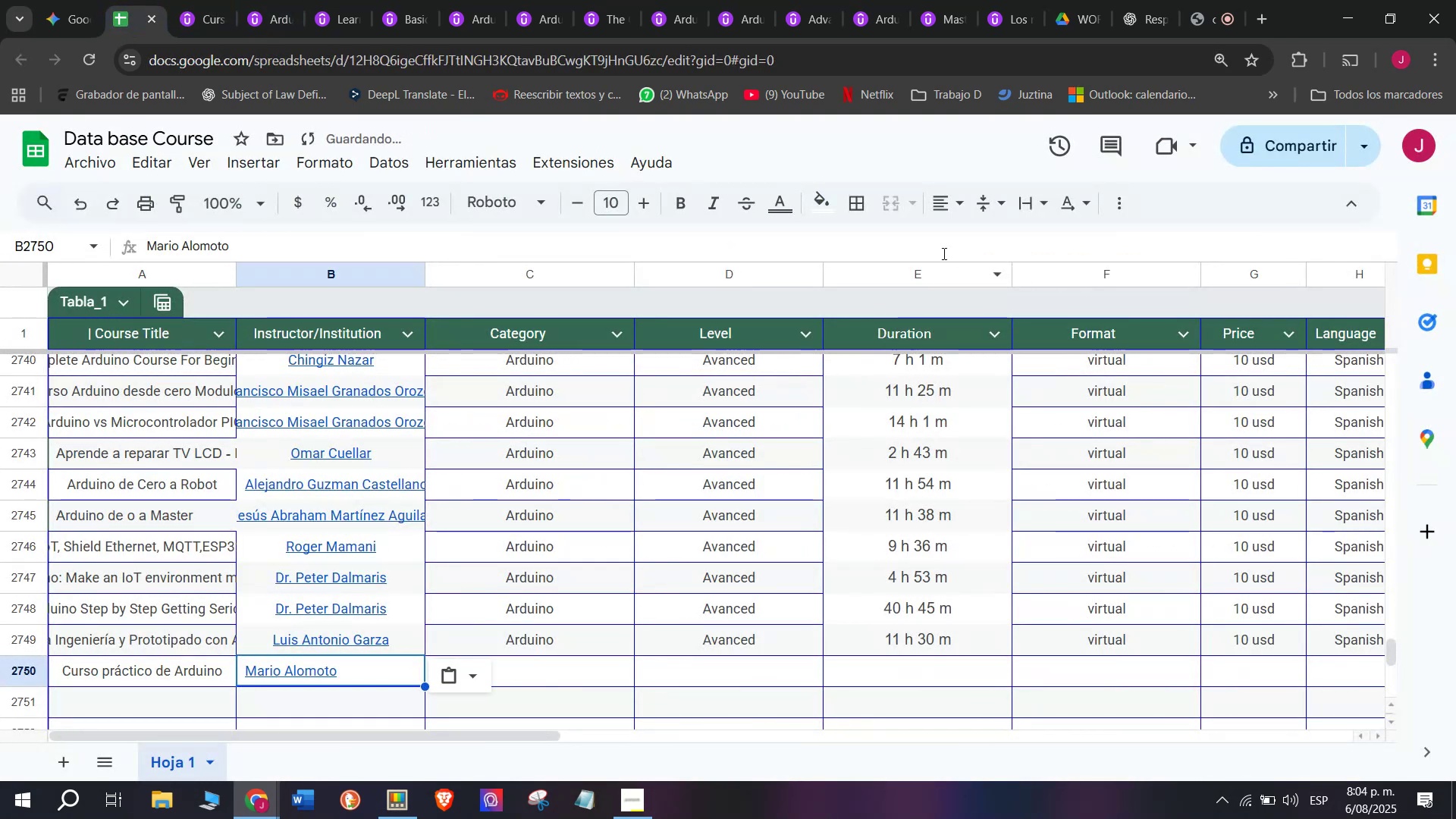 
left_click([958, 193])
 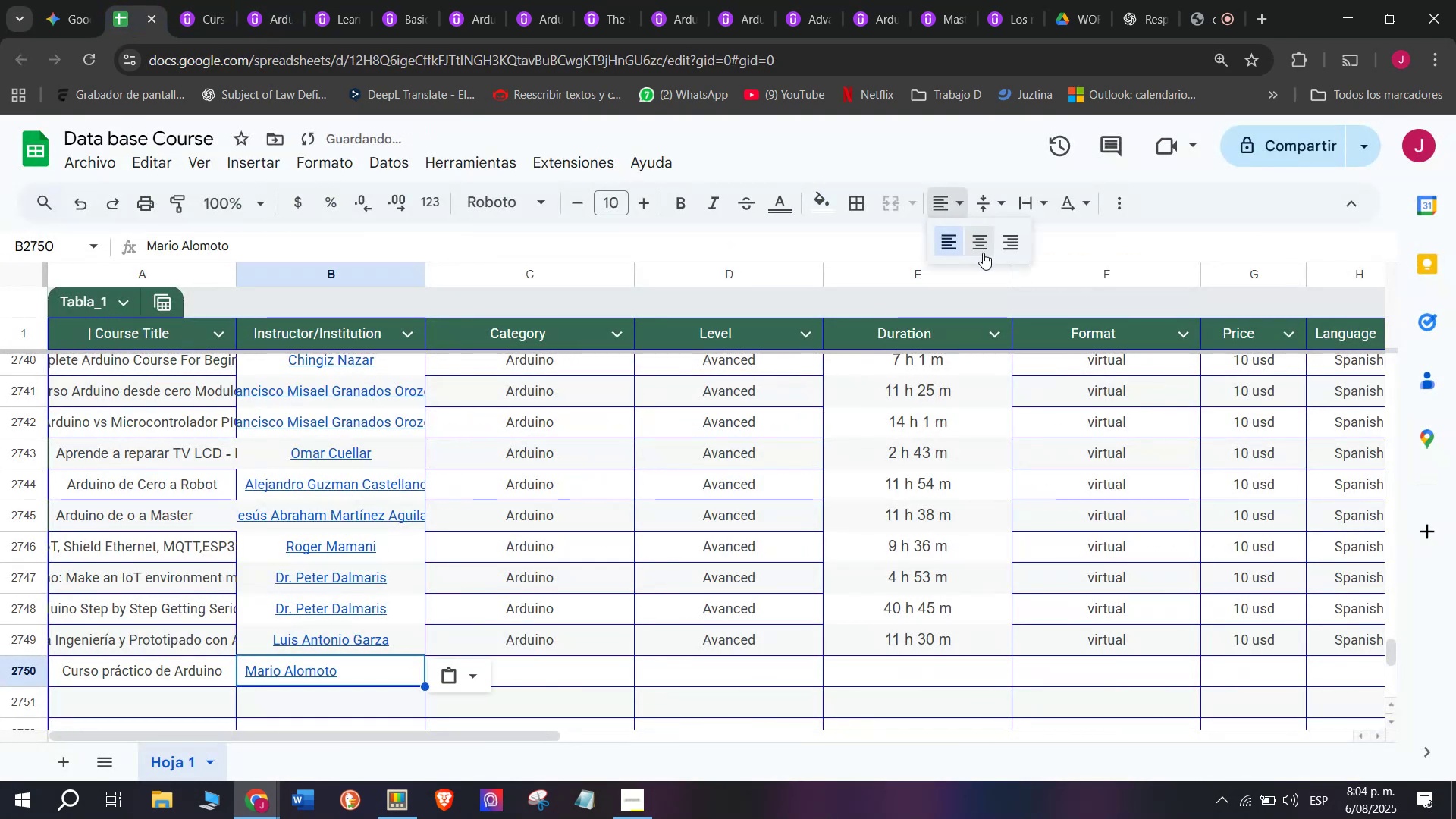 
left_click([983, 253])
 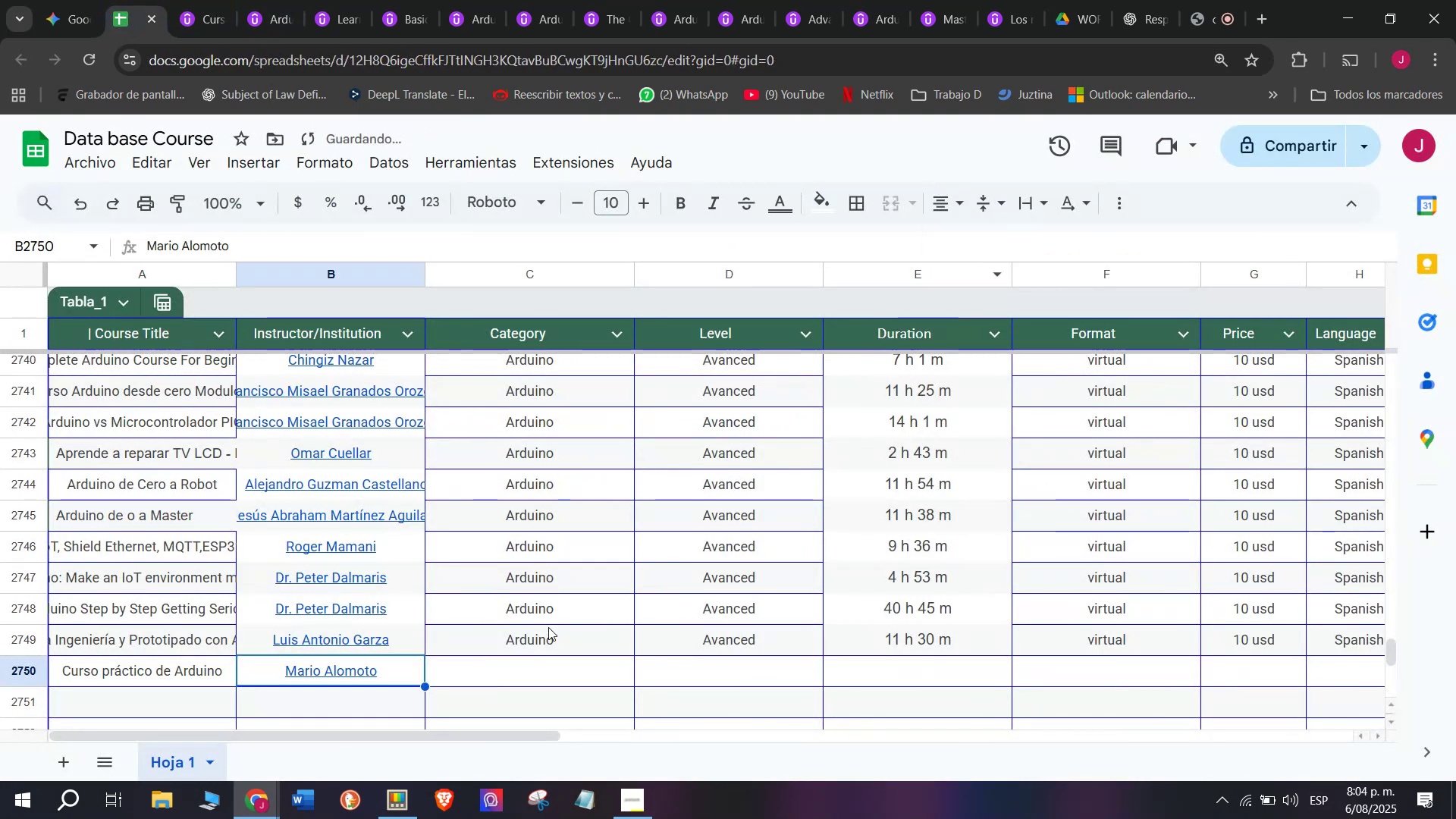 
left_click([546, 633])
 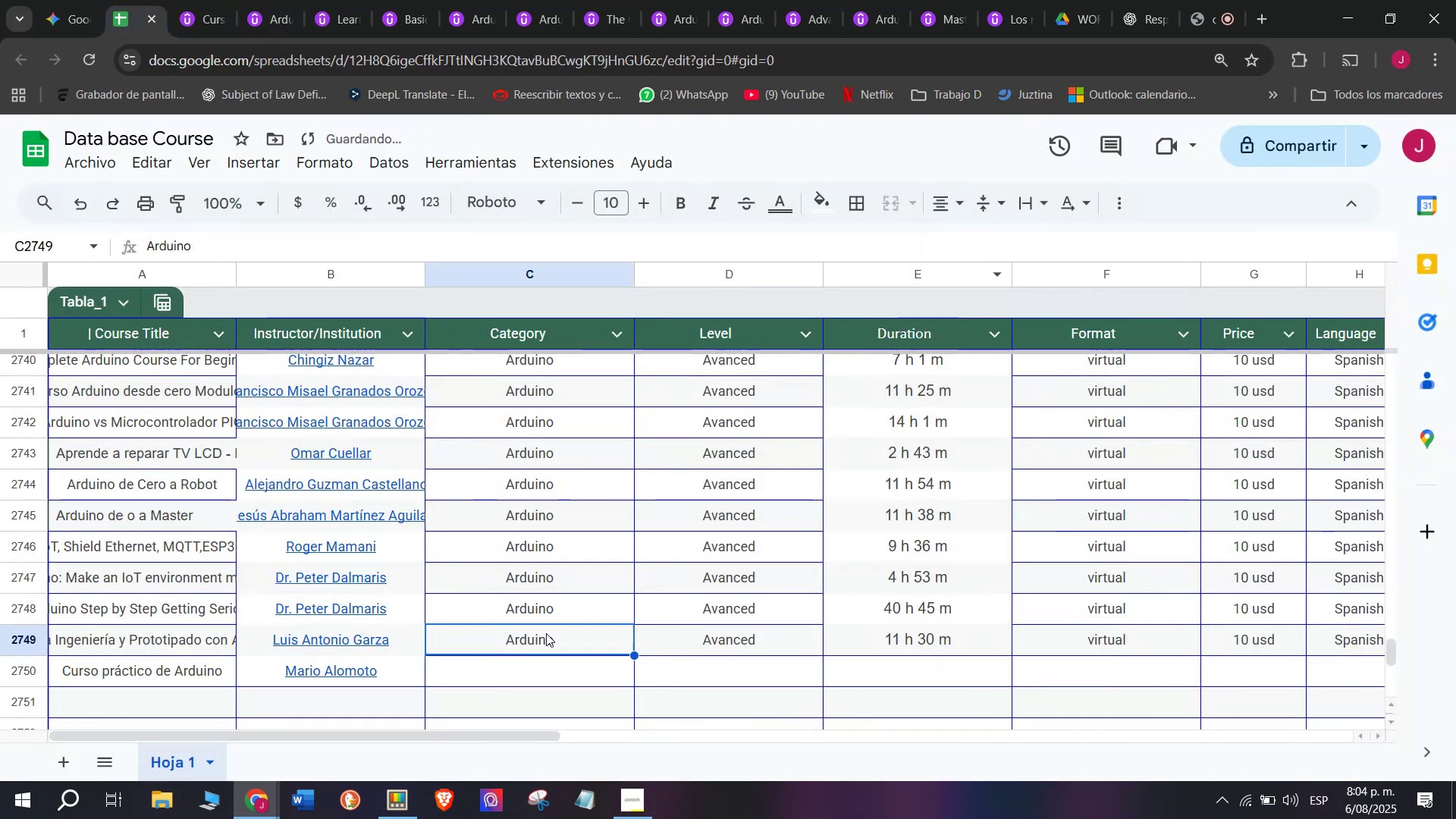 
key(Control+ControlLeft)
 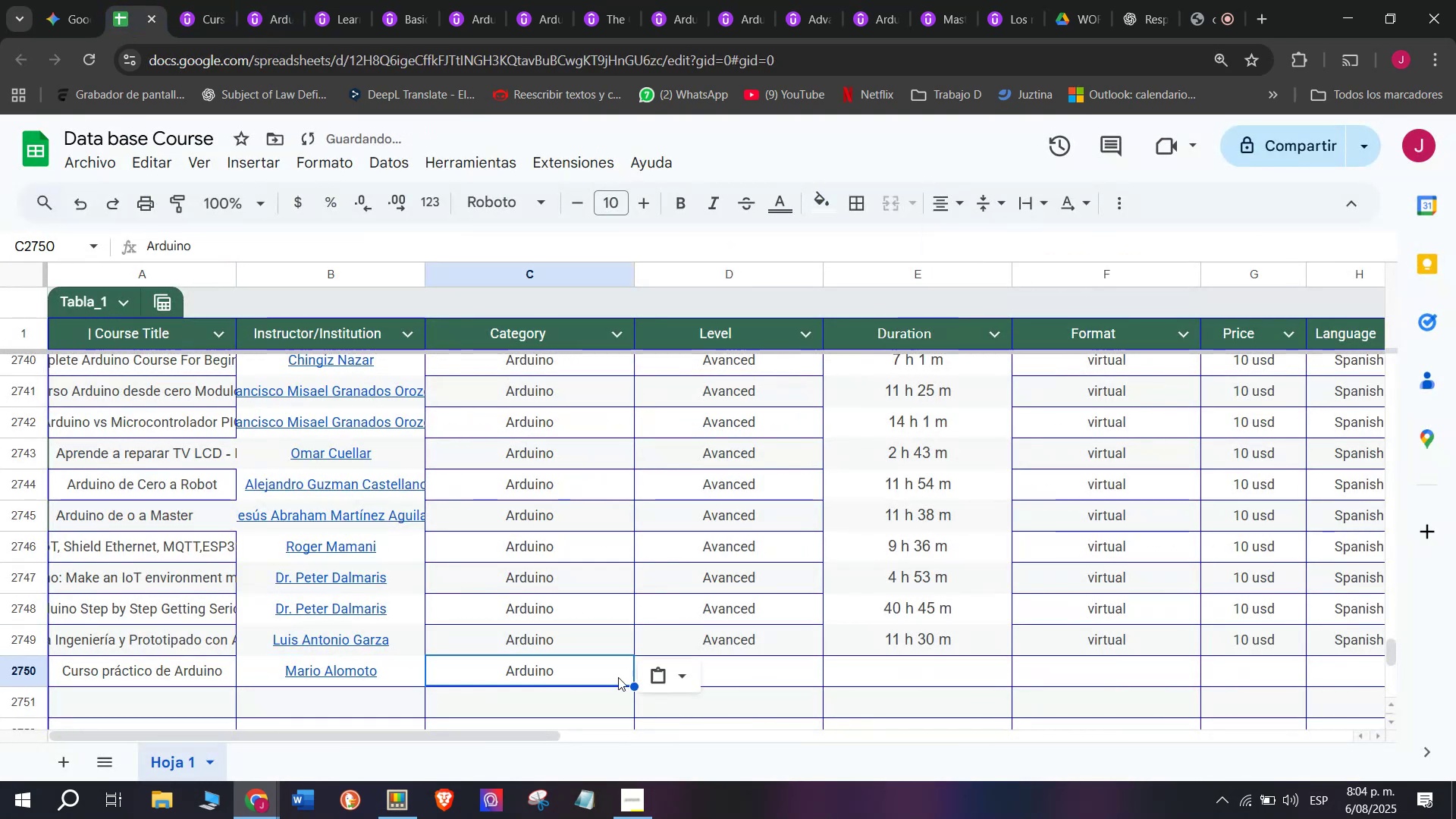 
key(Control+C)
 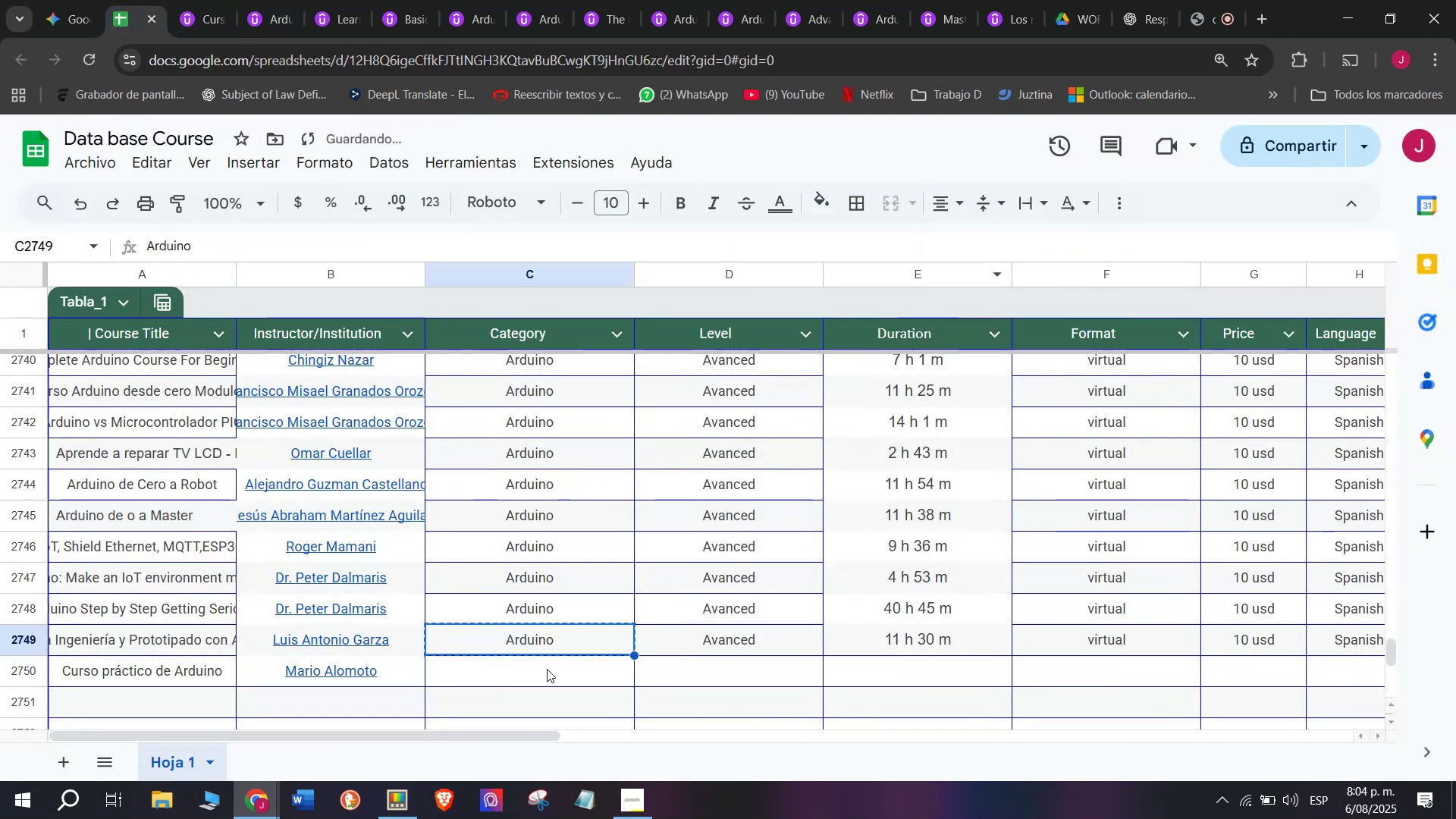 
key(Break)
 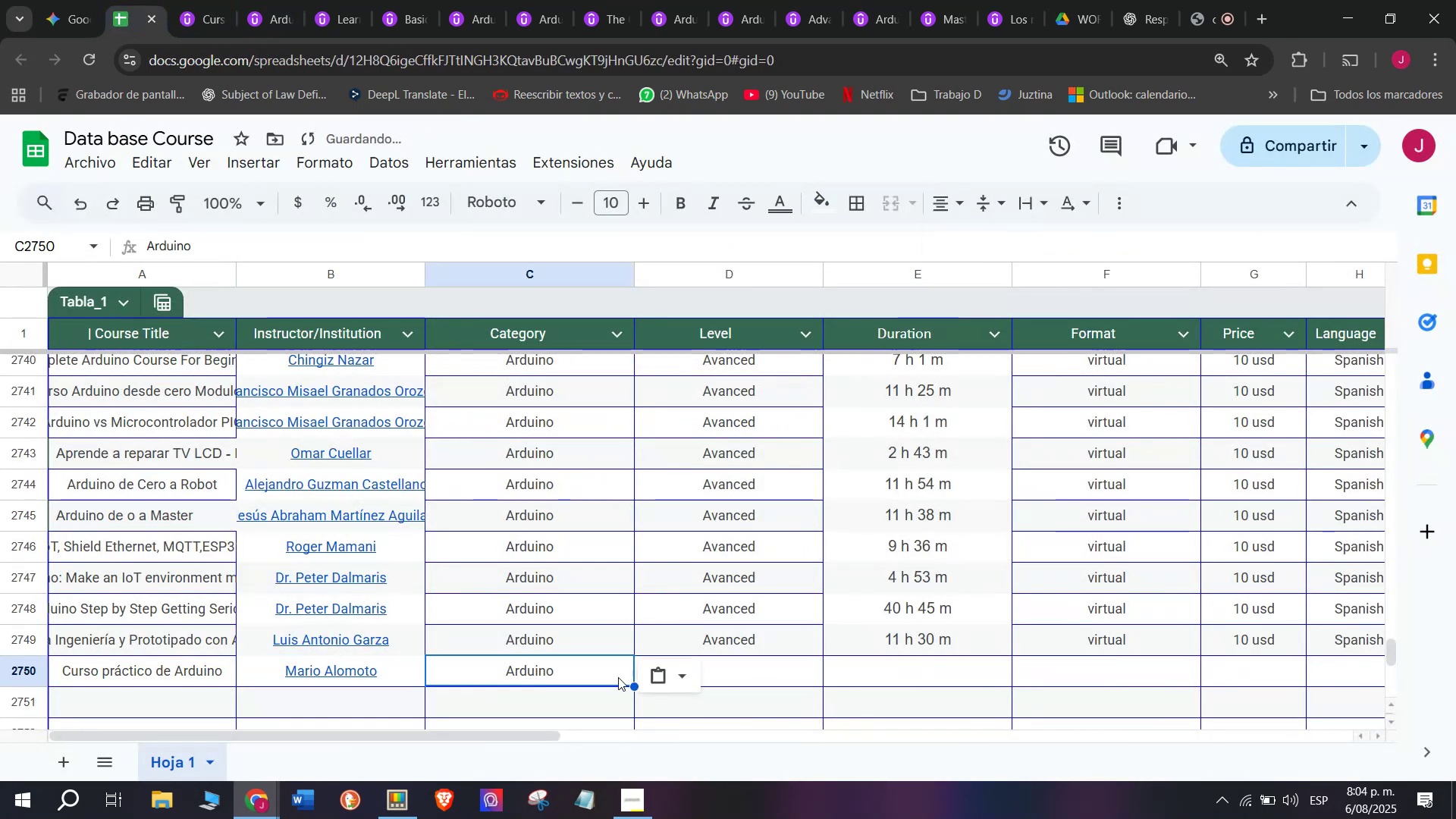 
double_click([547, 669])
 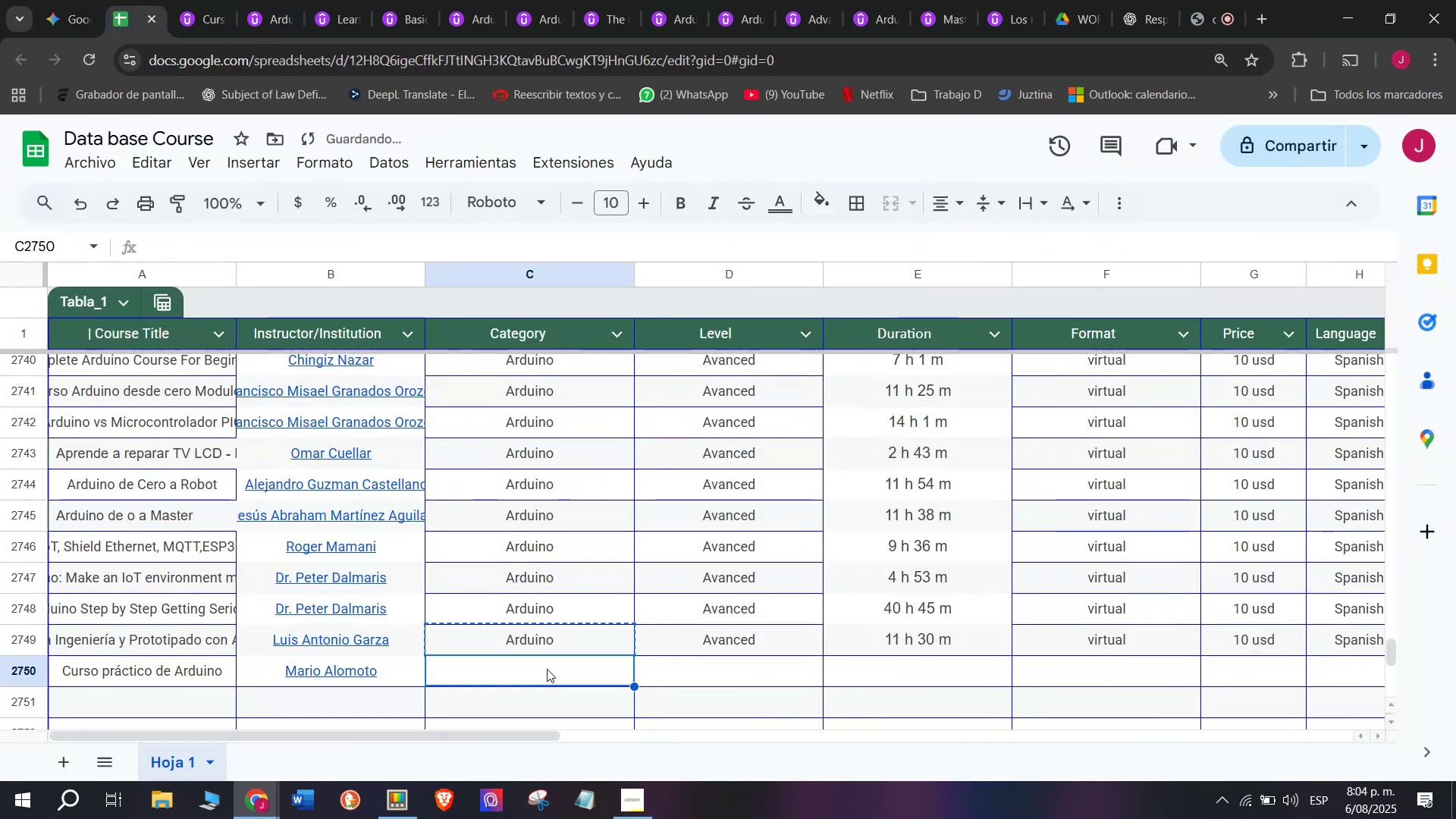 
key(Z)
 